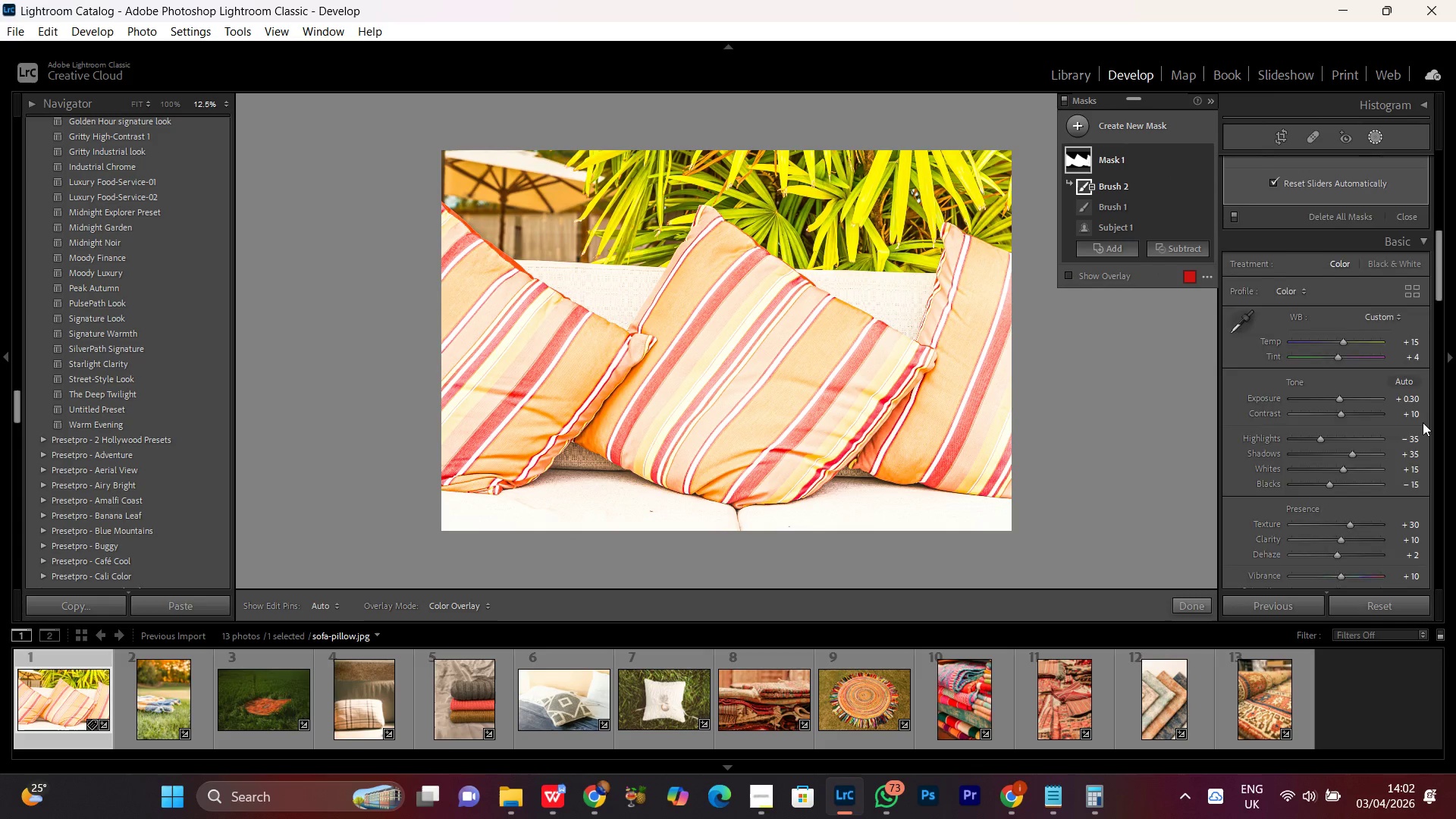 
scroll: coordinate [1417, 372], scroll_direction: up, amount: 6.0
 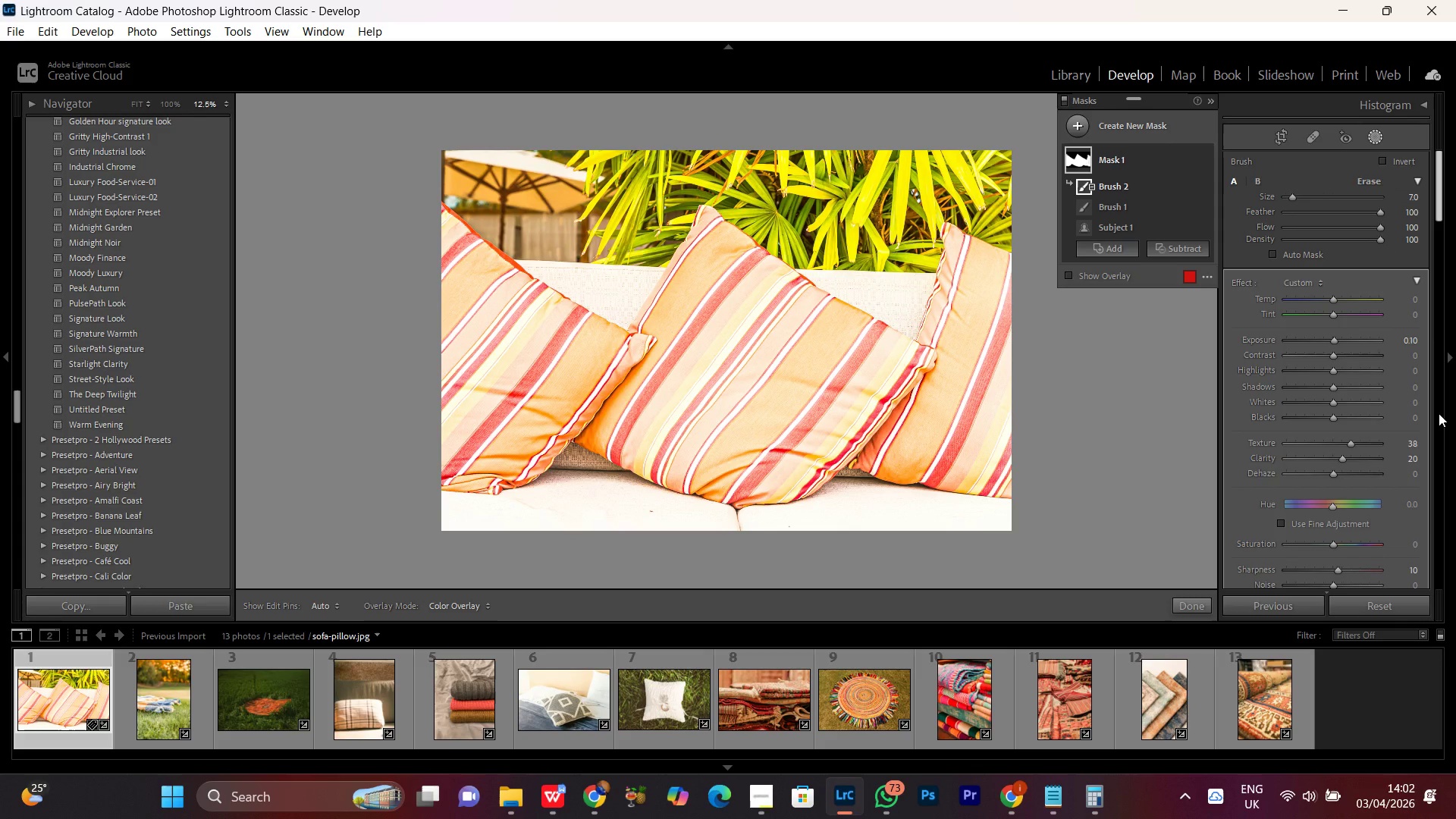 
wait(8.2)
 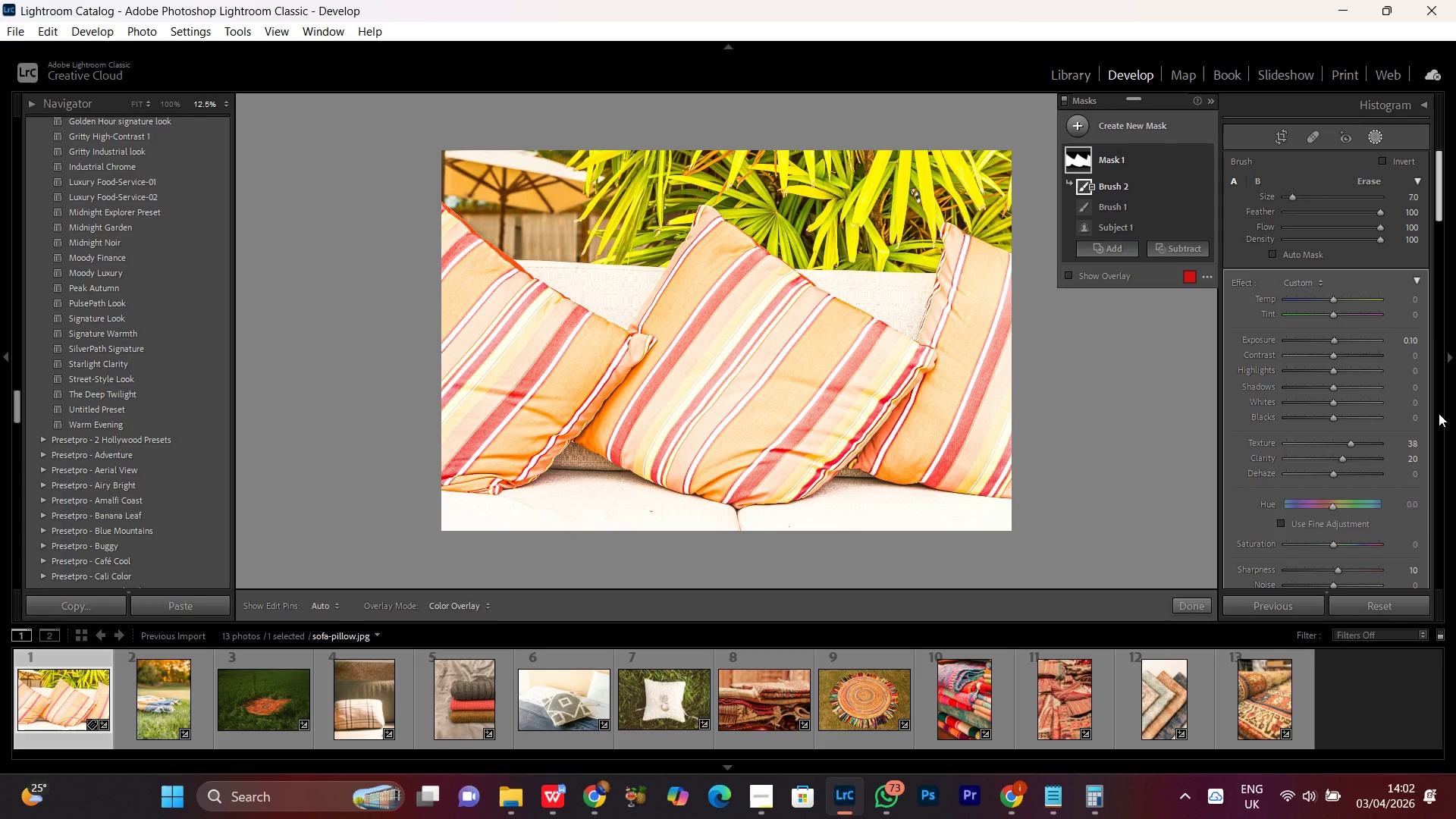 
left_click_drag(start_coordinate=[1438, 217], to_coordinate=[1449, 212])
 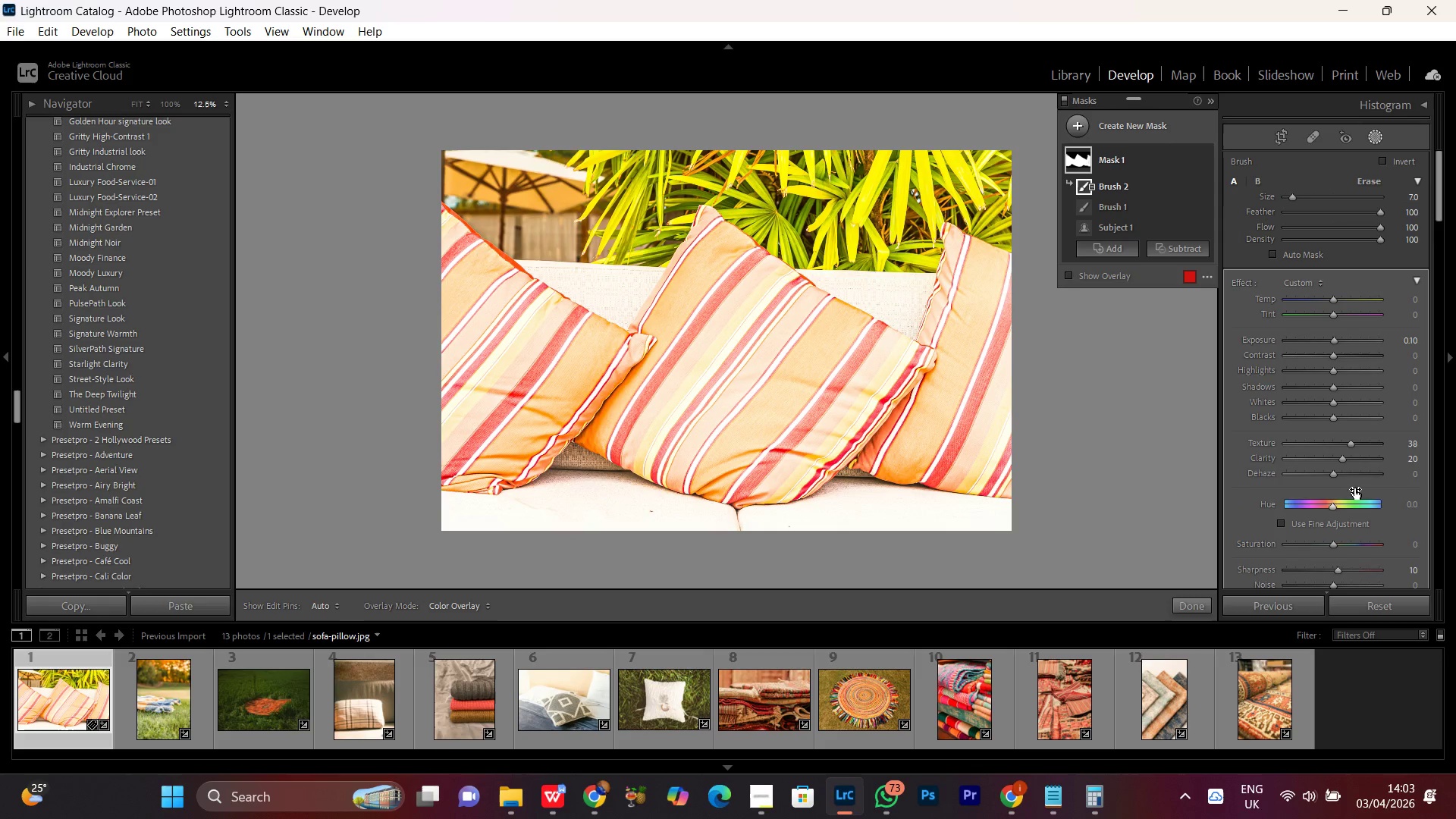 
scroll: coordinate [1346, 492], scroll_direction: down, amount: 2.0
 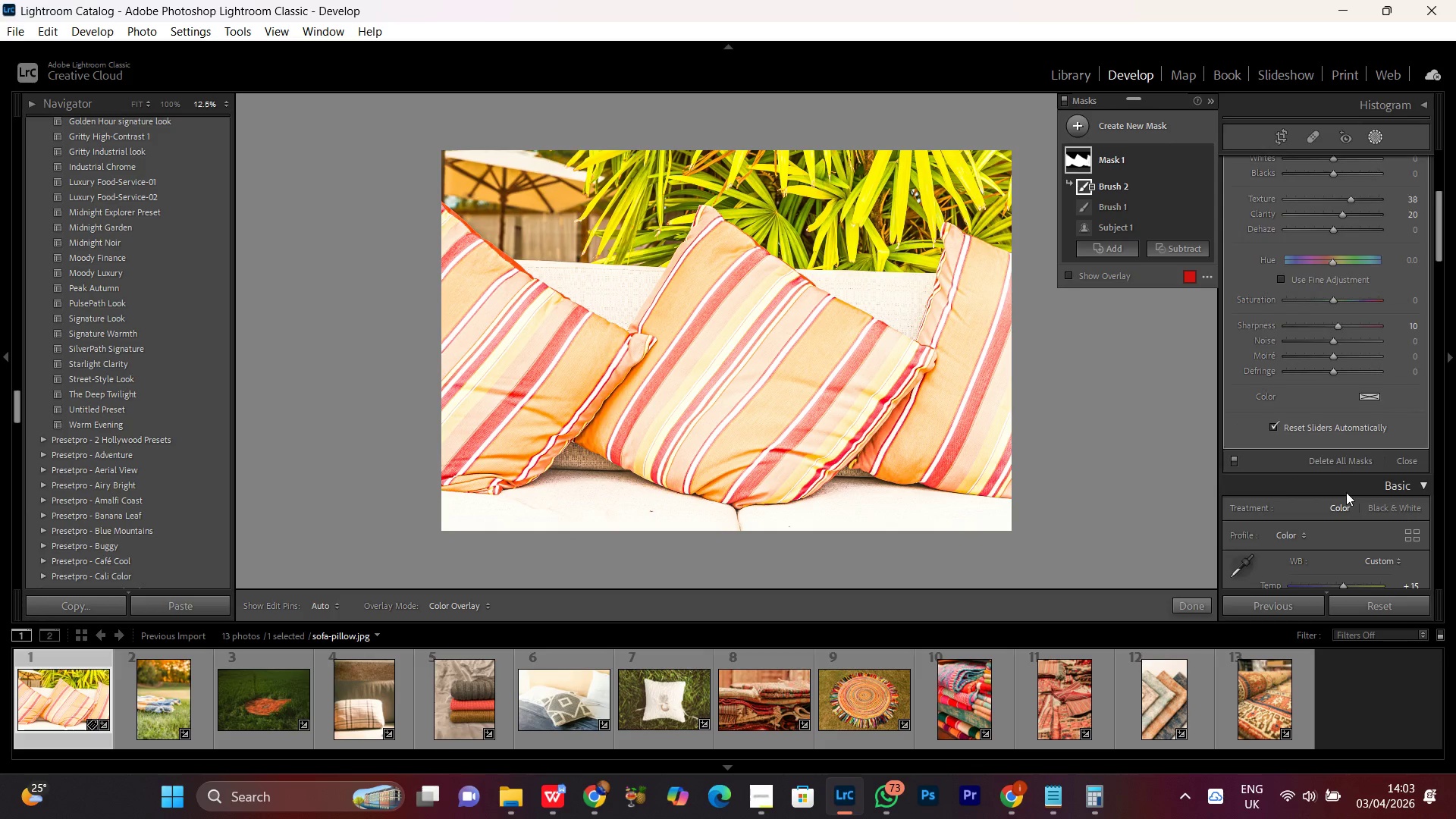 
scroll: coordinate [1346, 492], scroll_direction: up, amount: 3.0
 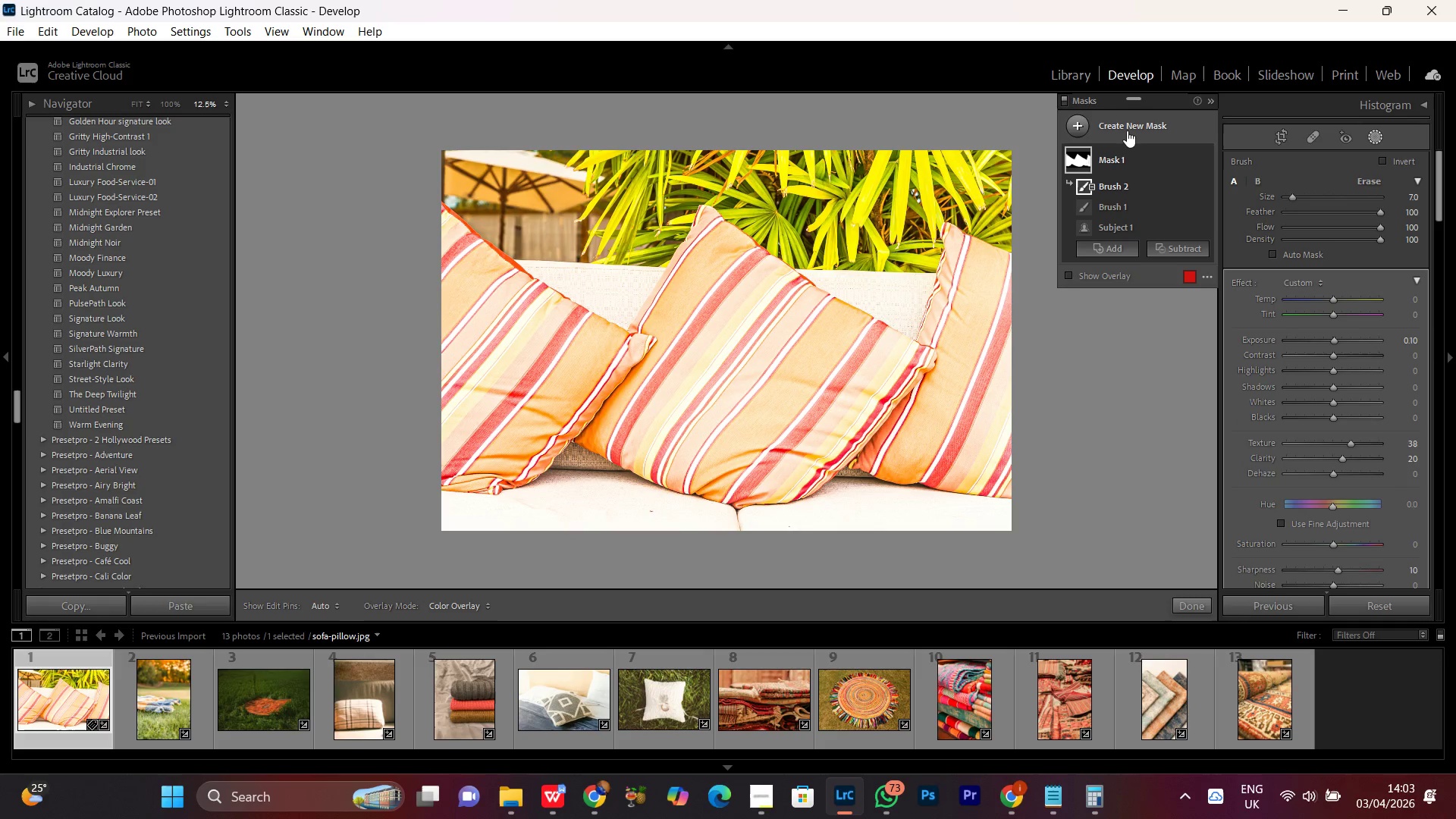 
left_click([1125, 127])
 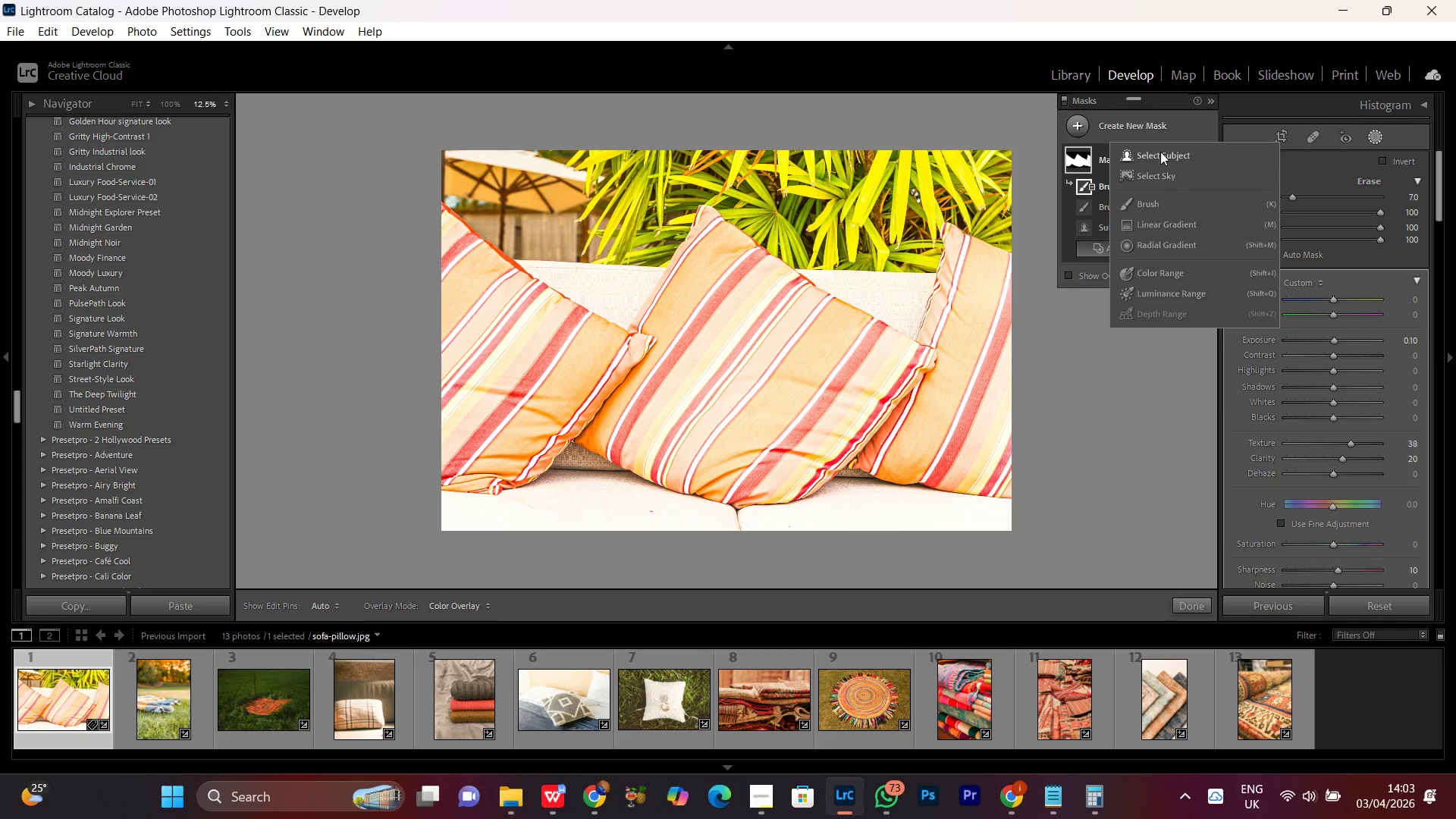 
left_click([1160, 150])
 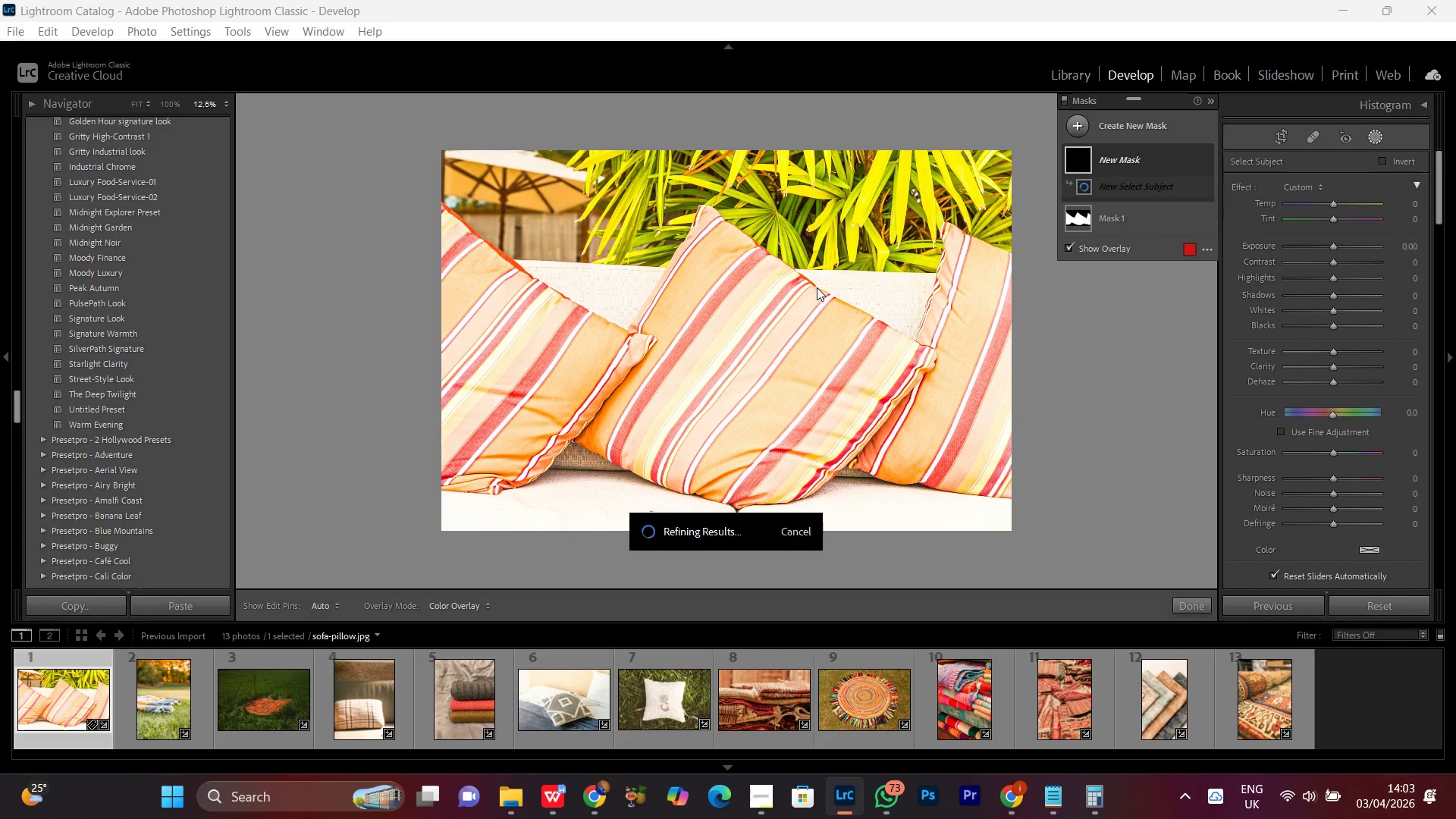 
wait(14.0)
 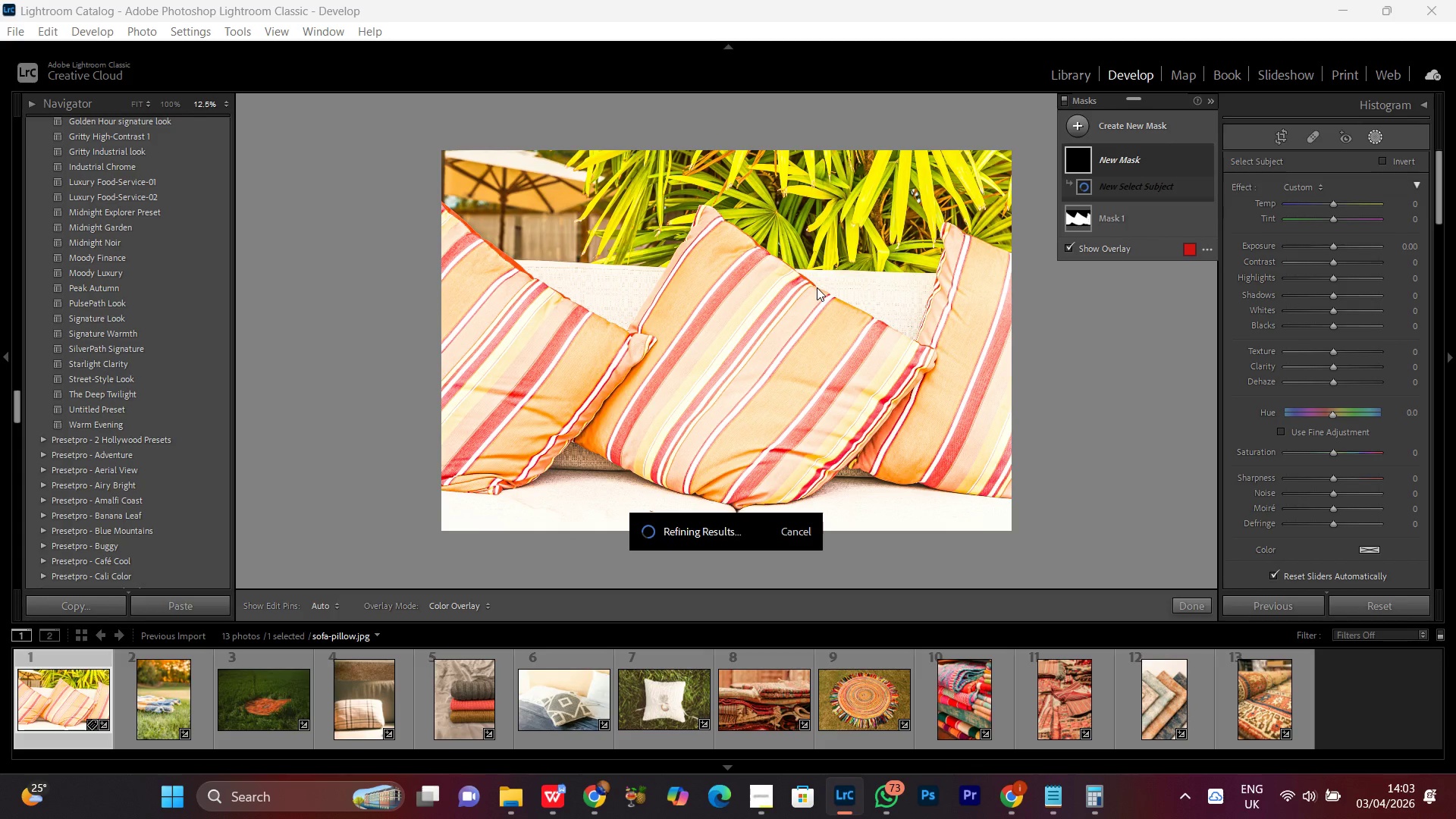 
left_click([1382, 163])
 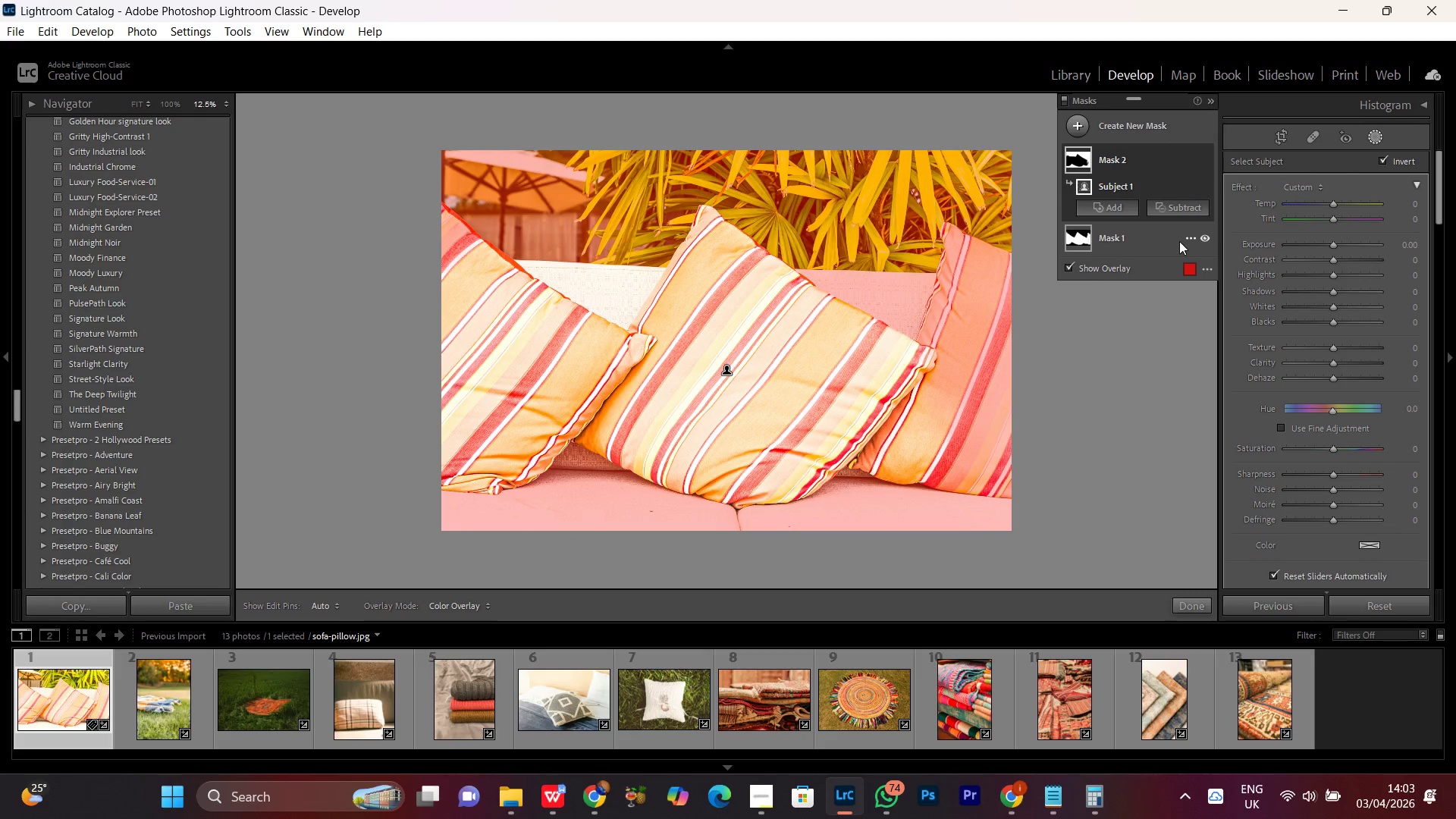 
wait(6.11)
 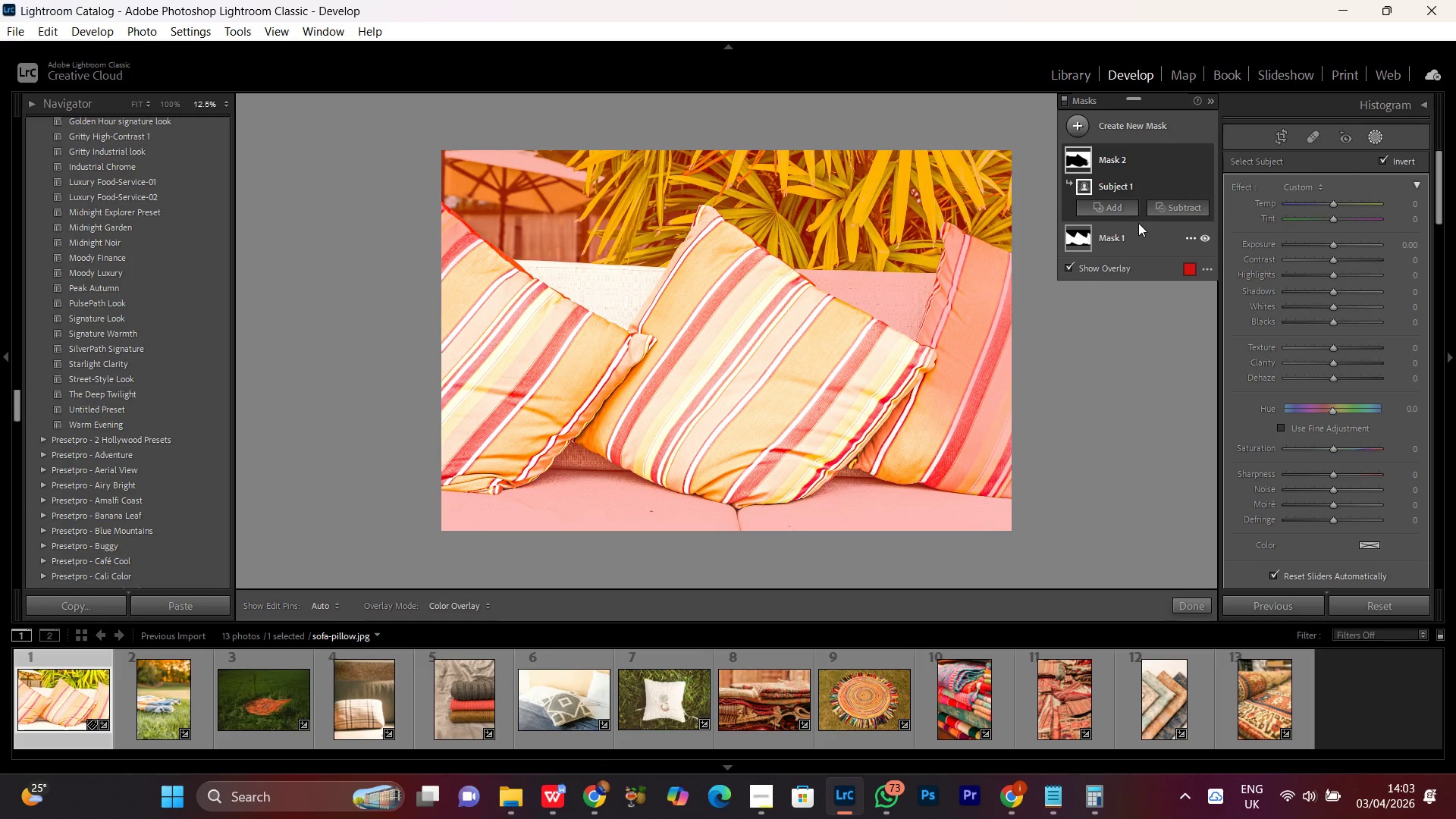 
left_click([1181, 206])
 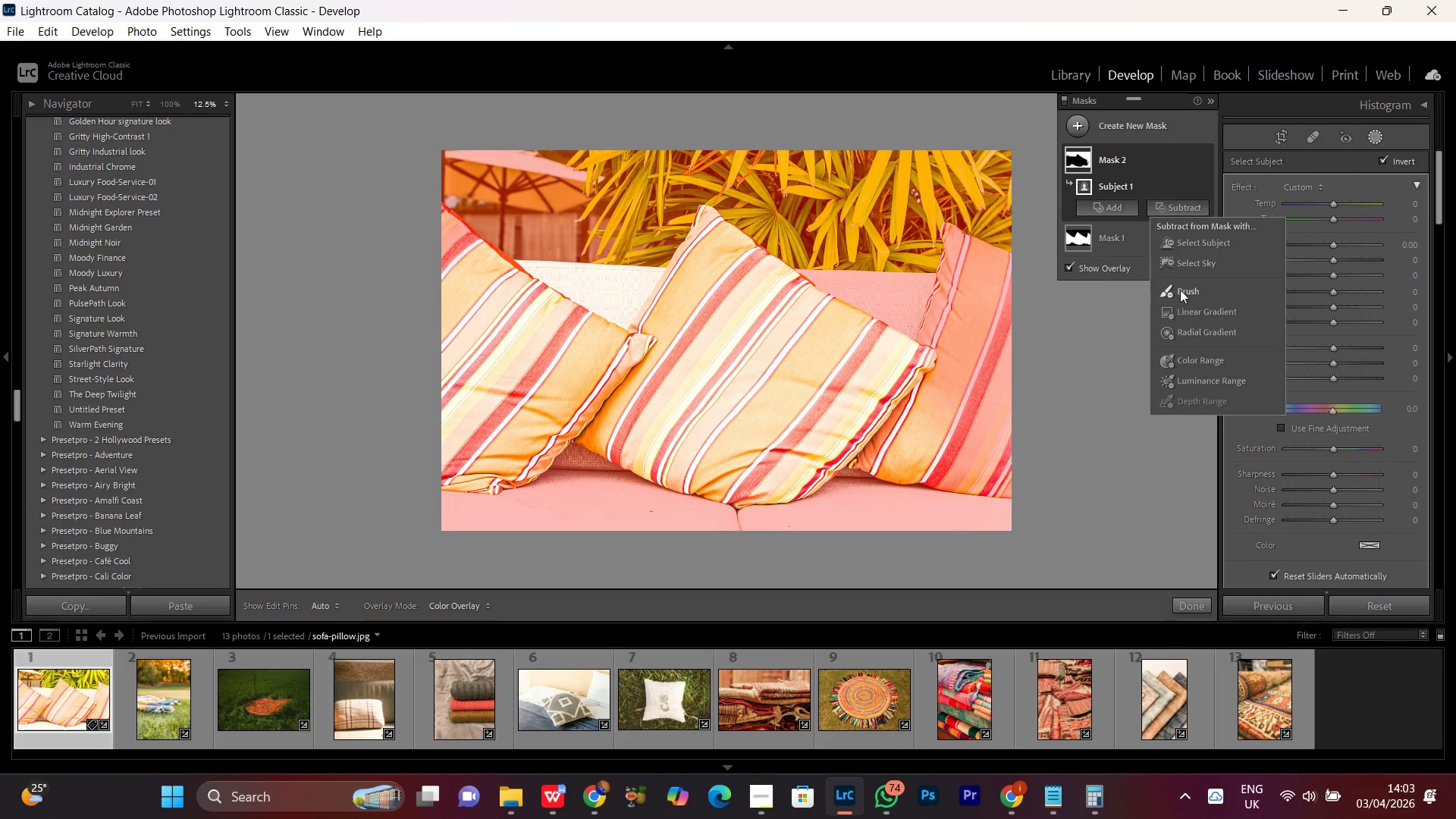 
left_click([1180, 290])
 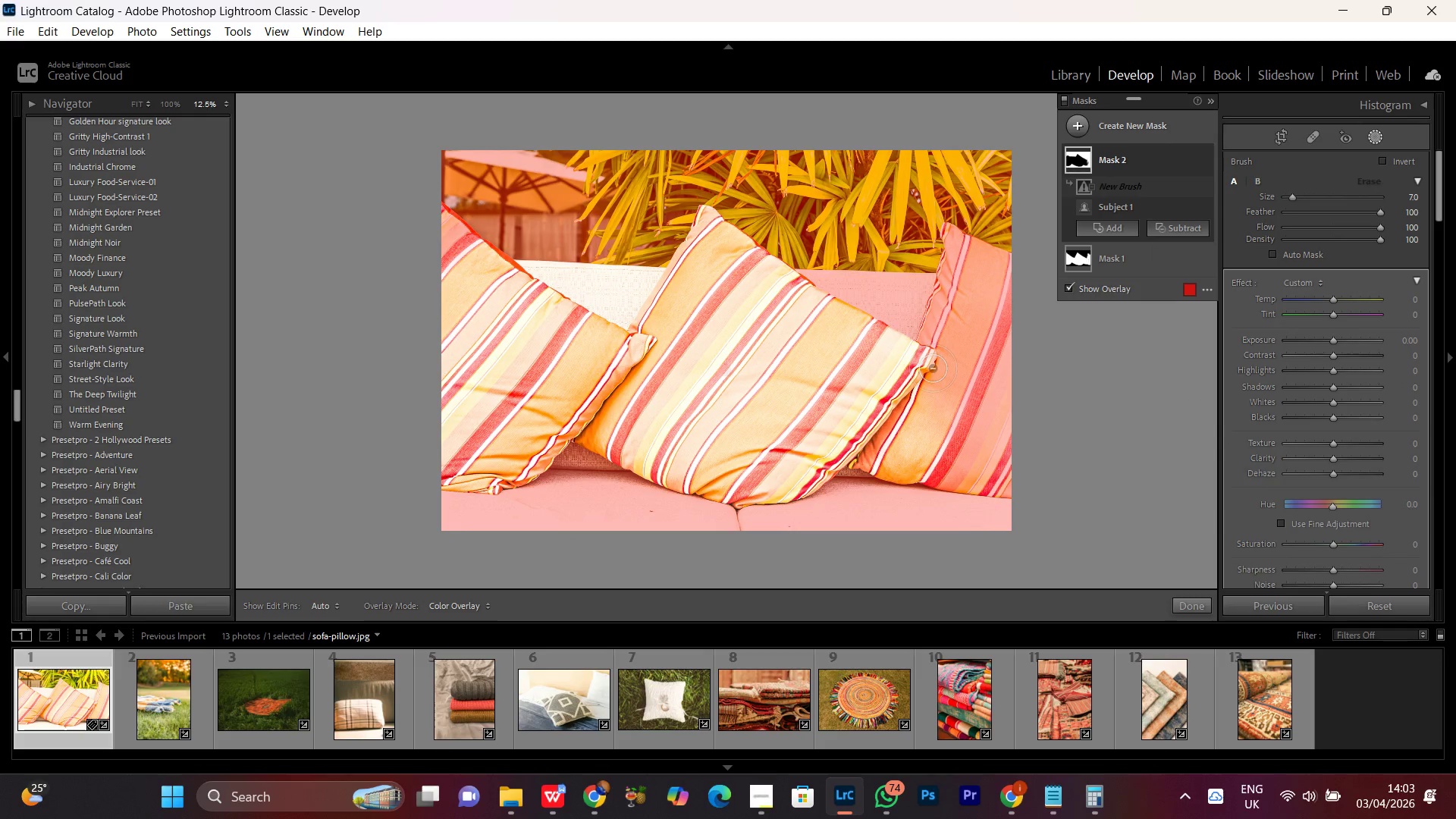 
left_click_drag(start_coordinate=[956, 366], to_coordinate=[981, 346])
 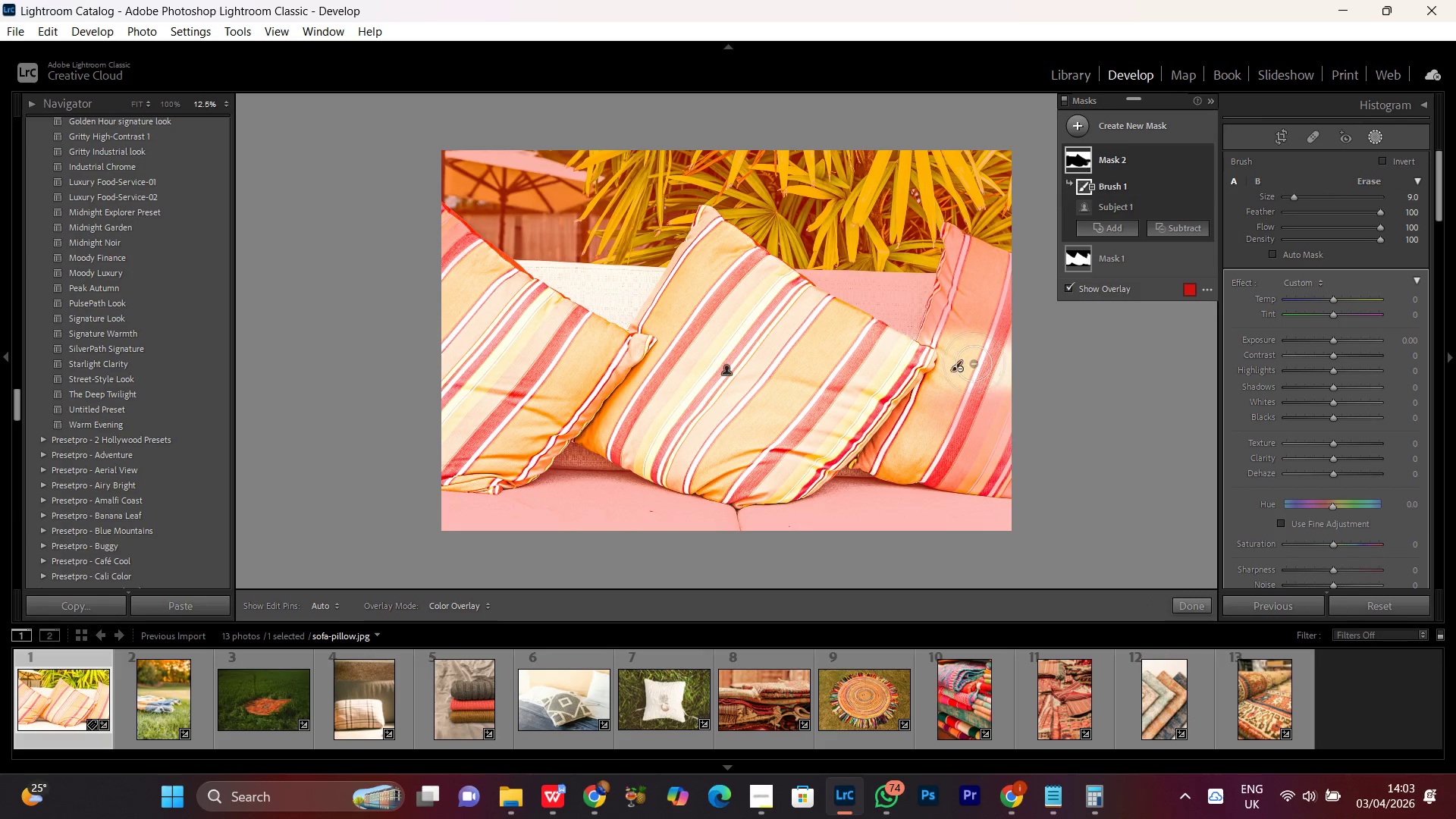 
scroll: coordinate [952, 372], scroll_direction: up, amount: 2.0
 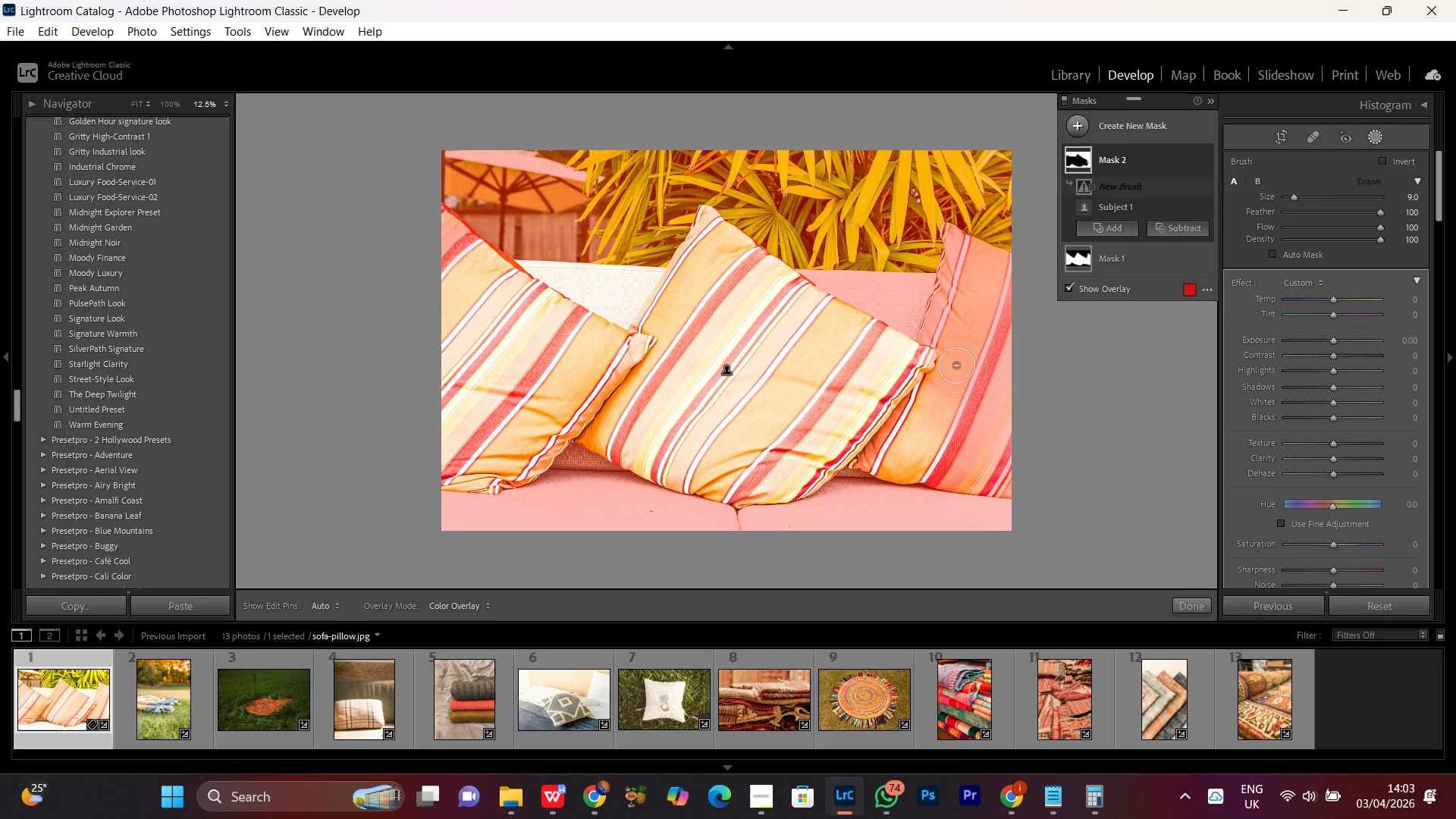 
scroll: coordinate [959, 367], scroll_direction: down, amount: 3.0
 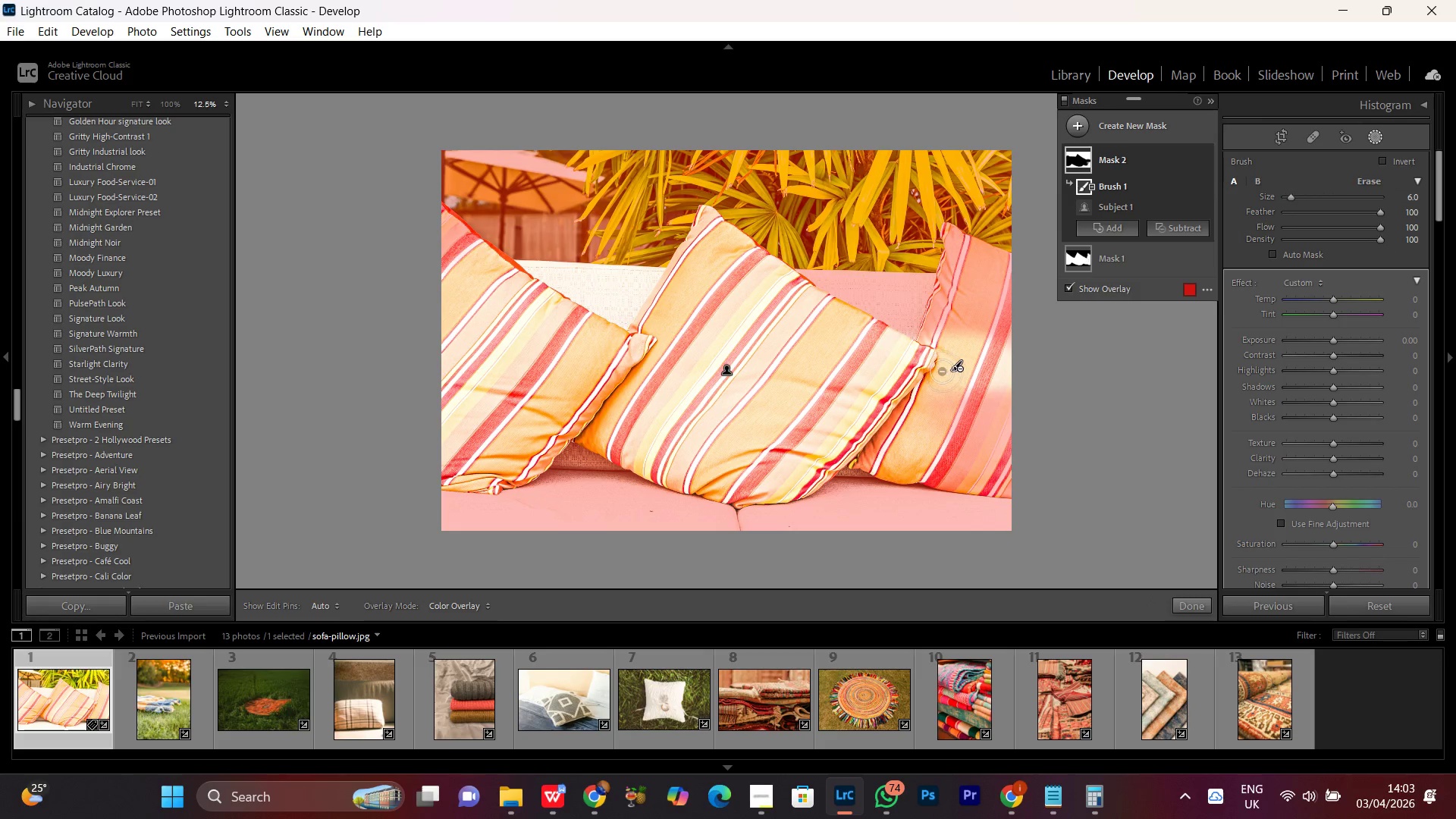 
left_click_drag(start_coordinate=[935, 365], to_coordinate=[1004, 369])
 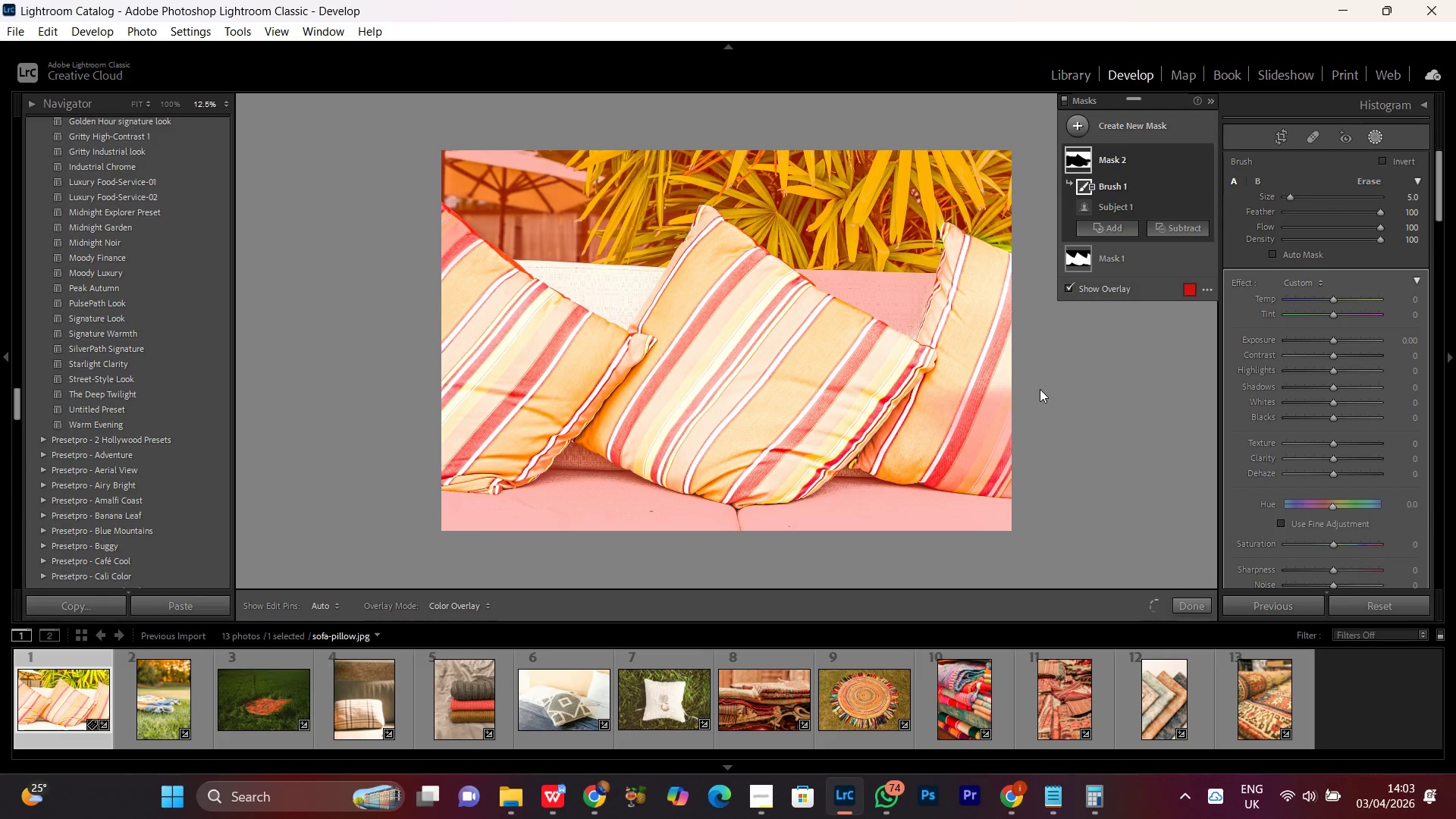 
scroll: coordinate [935, 365], scroll_direction: down, amount: 1.0
 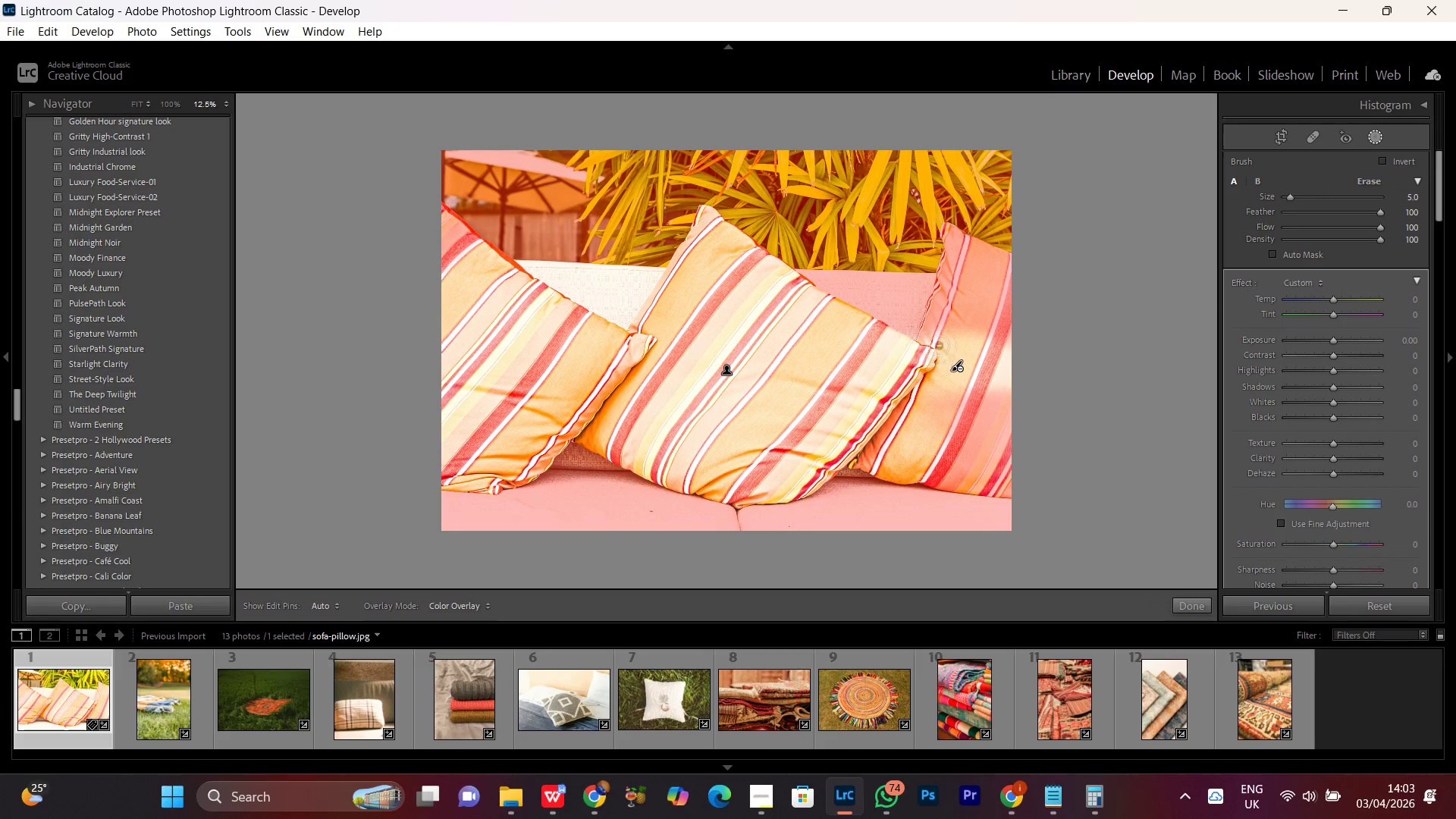 
left_click_drag(start_coordinate=[1014, 384], to_coordinate=[1050, 400])
 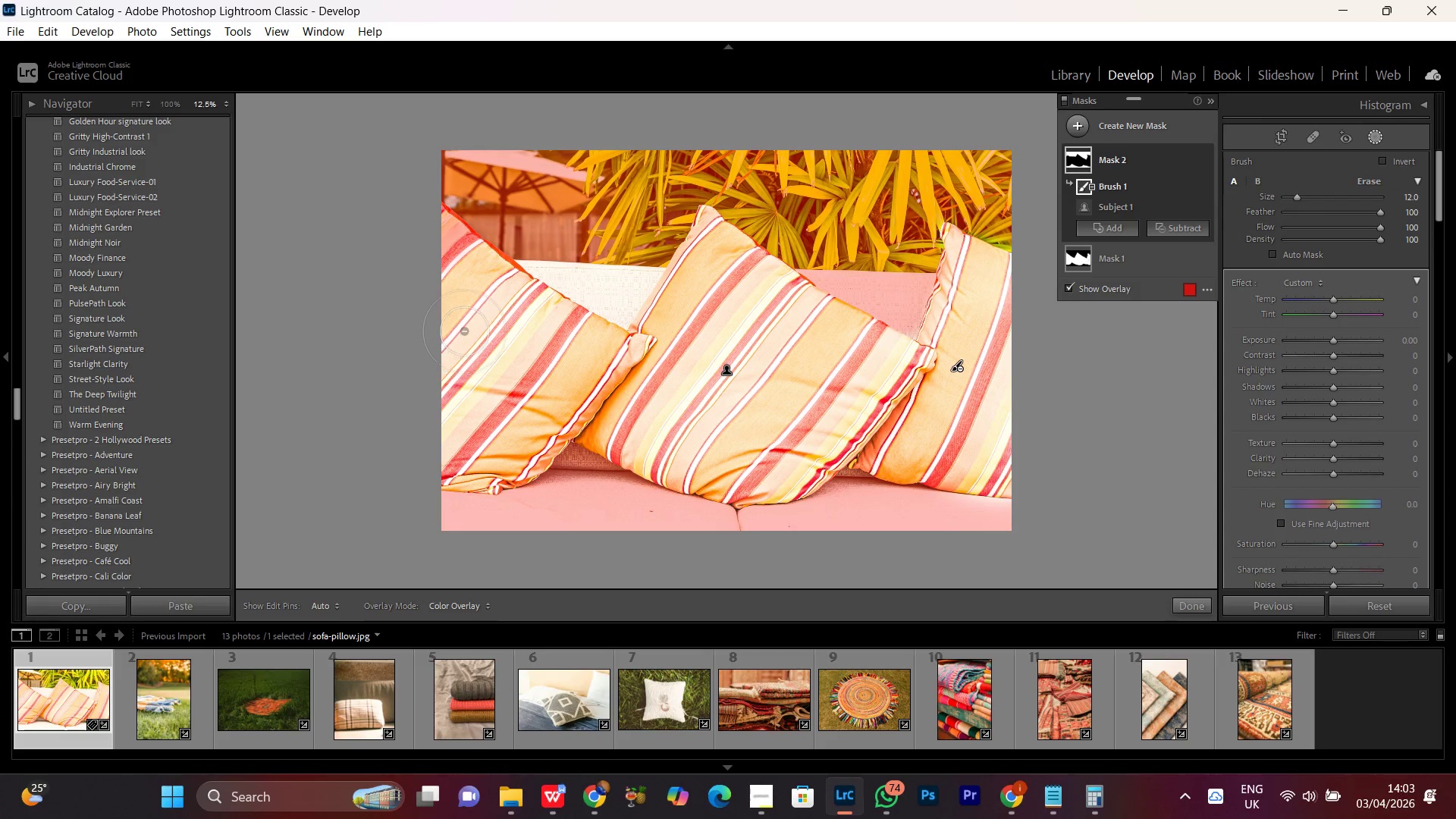 
scroll: coordinate [1004, 386], scroll_direction: up, amount: 11.0
 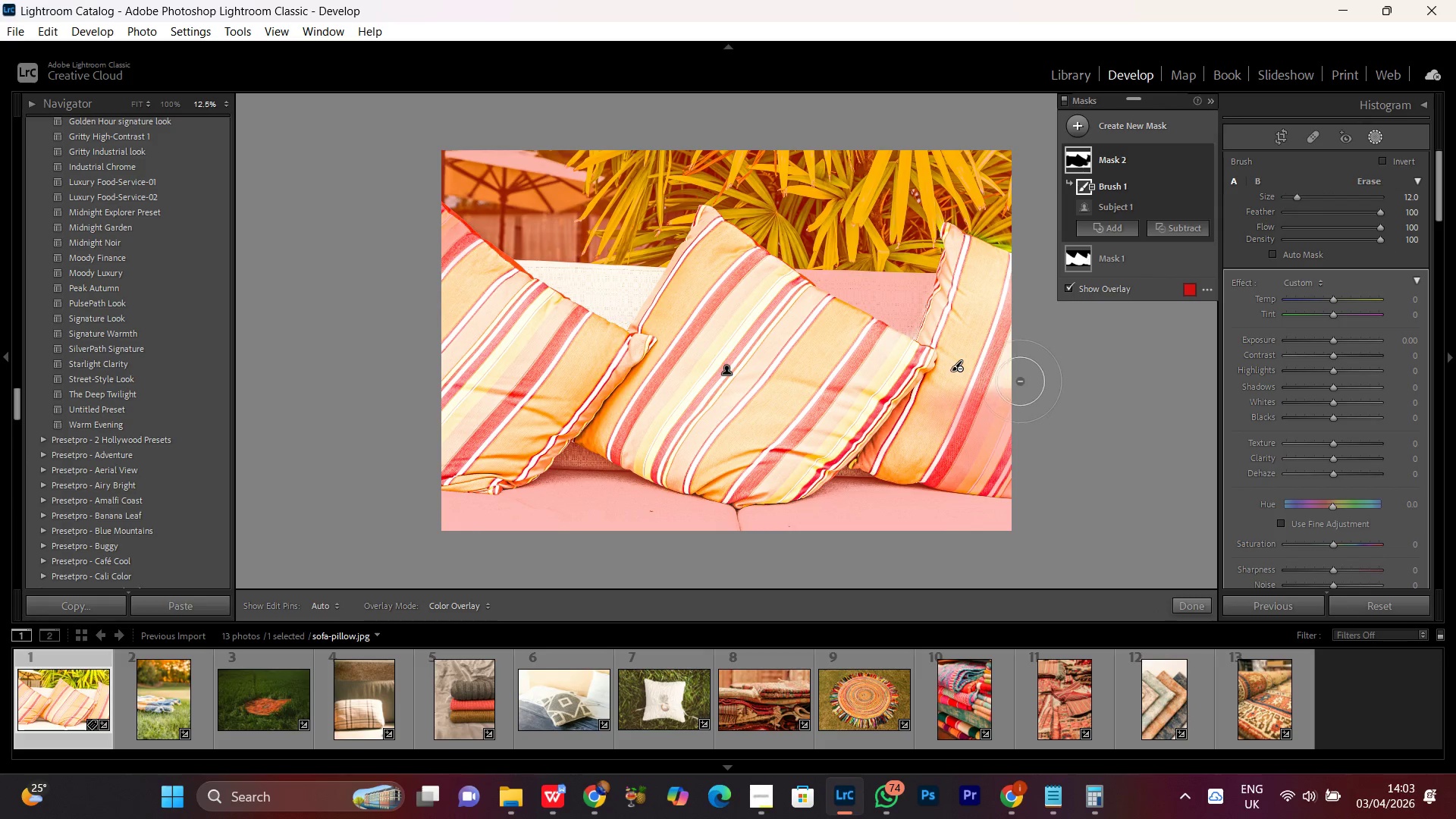 
left_click_drag(start_coordinate=[463, 313], to_coordinate=[483, 359])
 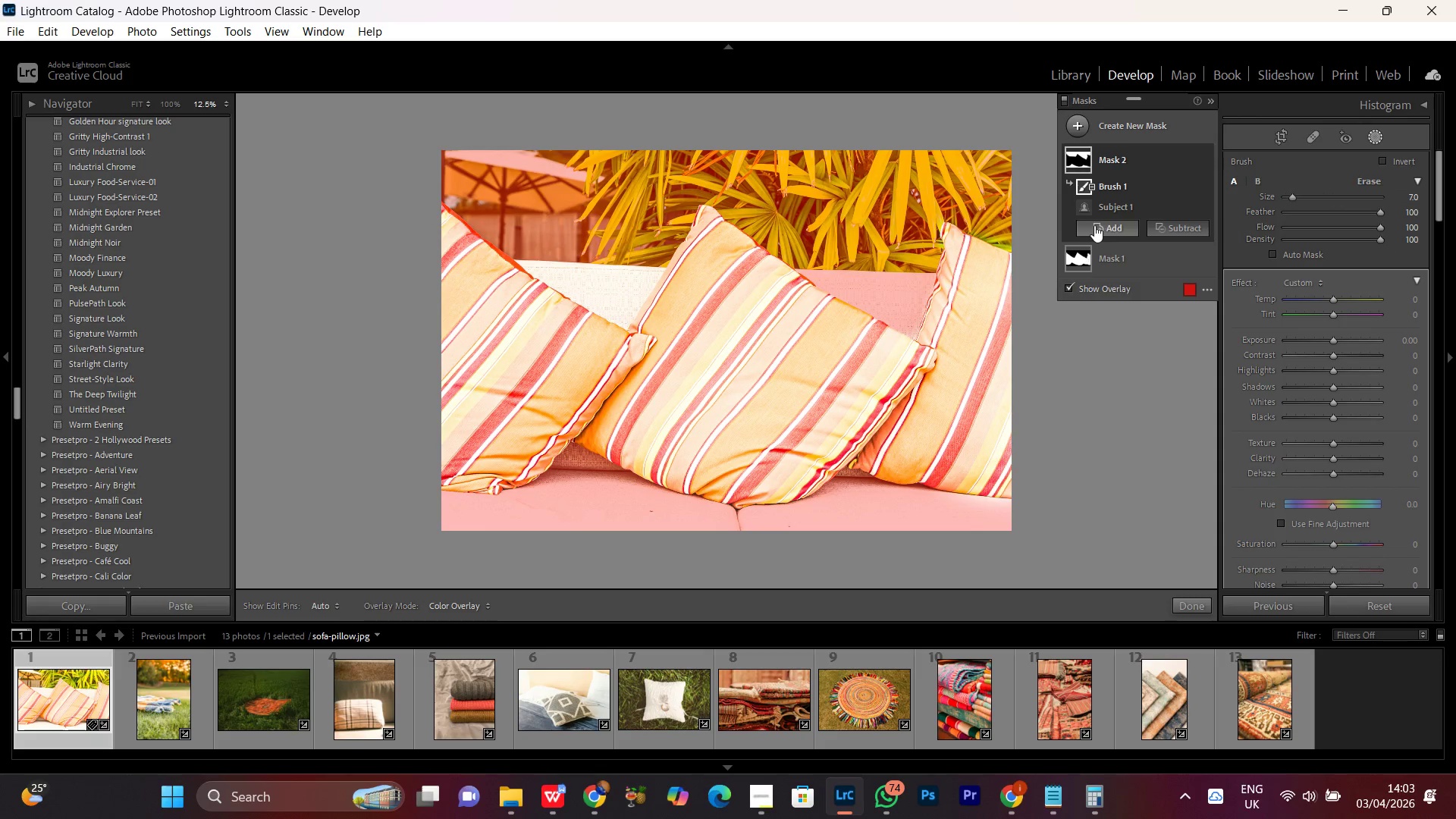 
scroll: coordinate [463, 313], scroll_direction: down, amount: 5.0
 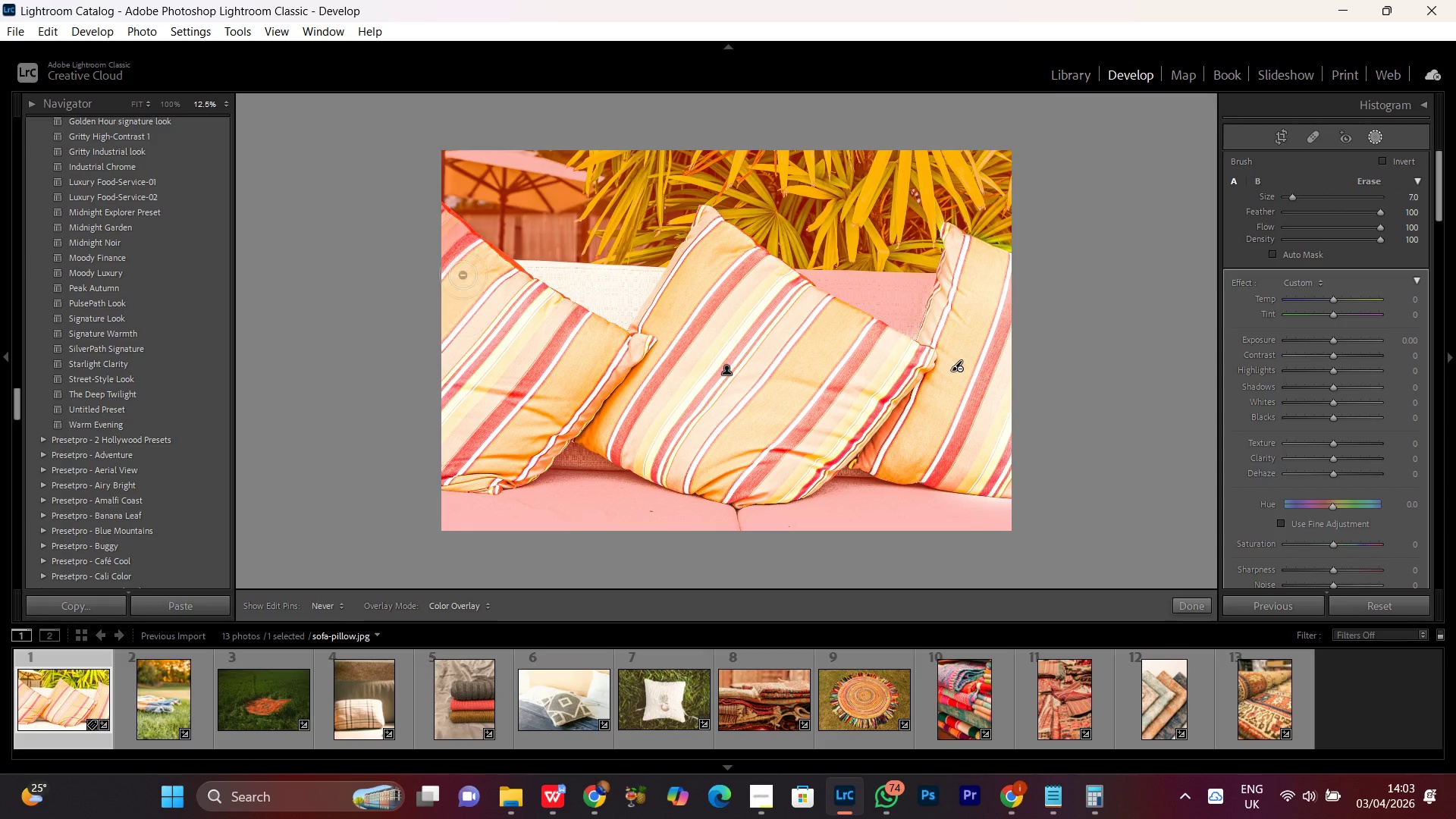 
left_click([1098, 228])
 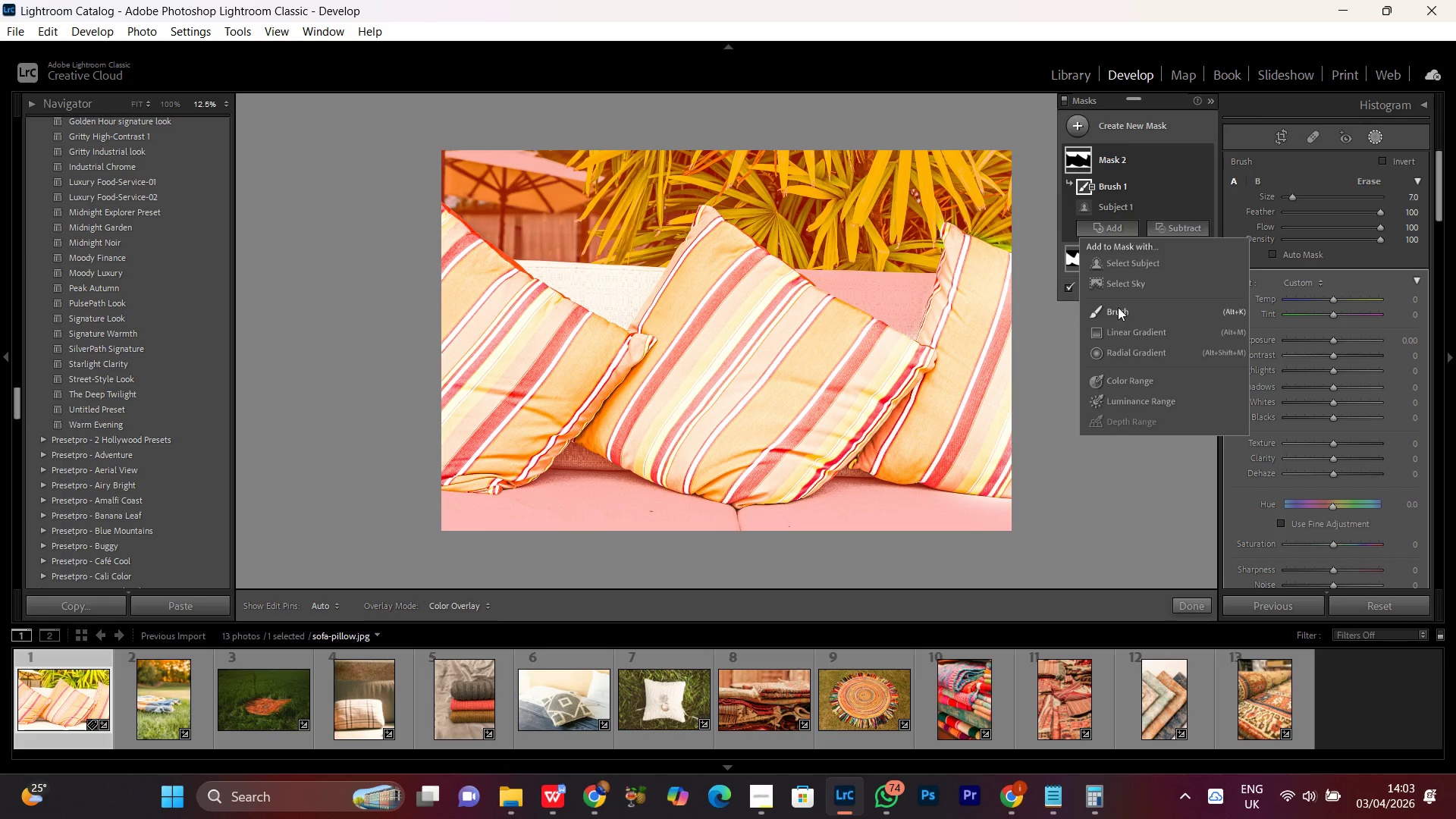 
left_click([1118, 307])
 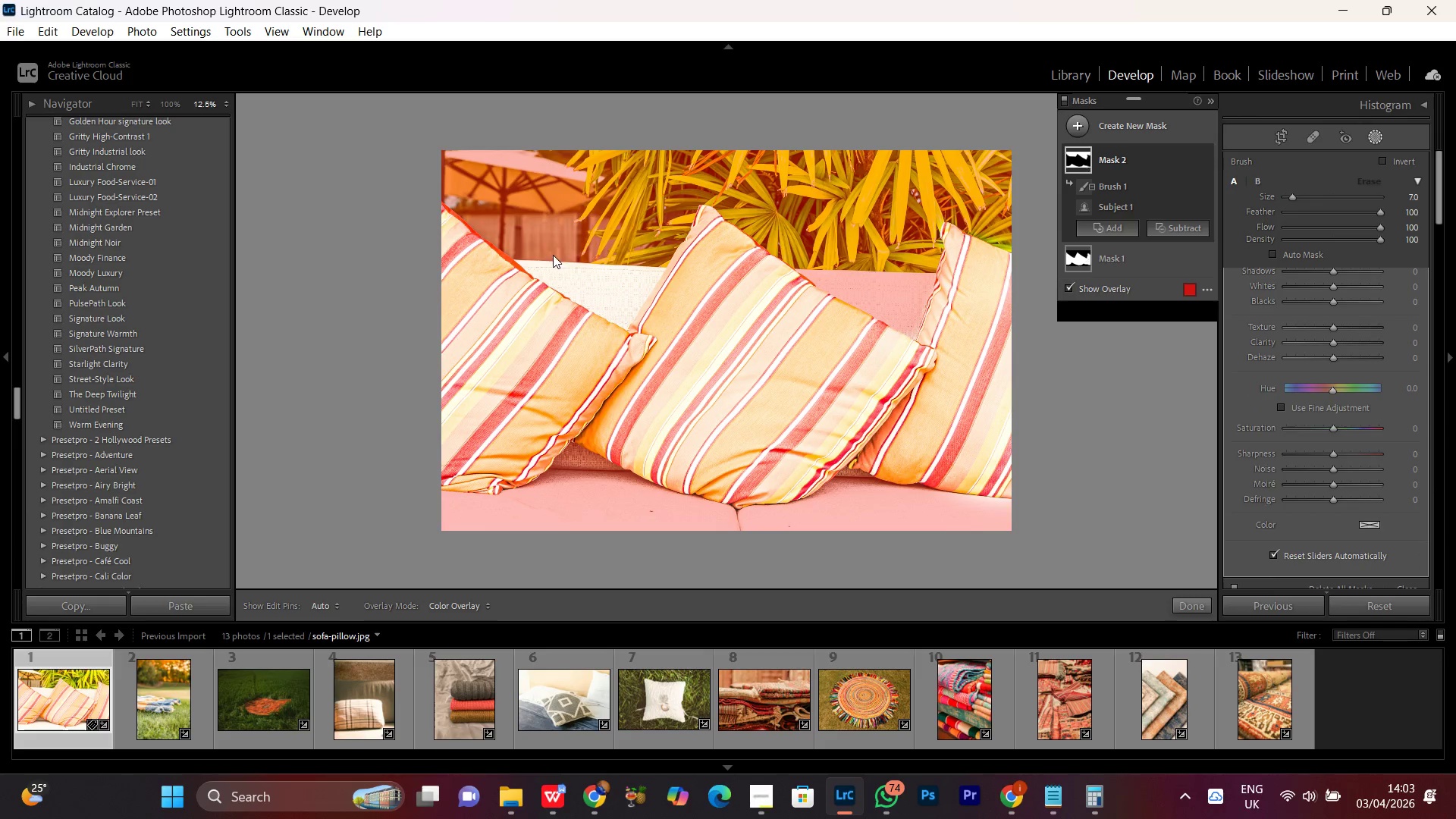 
scroll: coordinate [551, 256], scroll_direction: down, amount: 4.0
 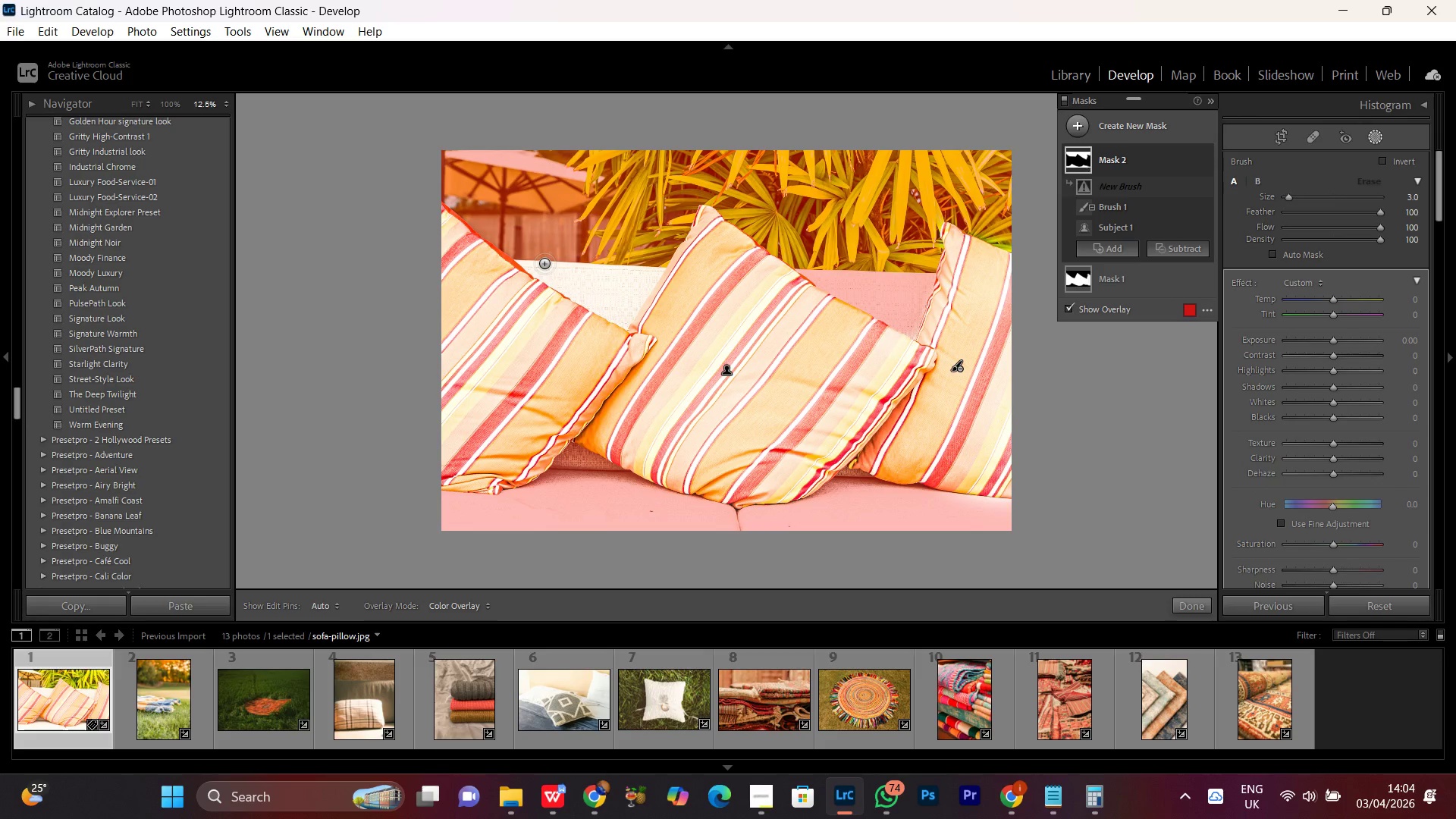 
scroll: coordinate [541, 262], scroll_direction: up, amount: 2.0
 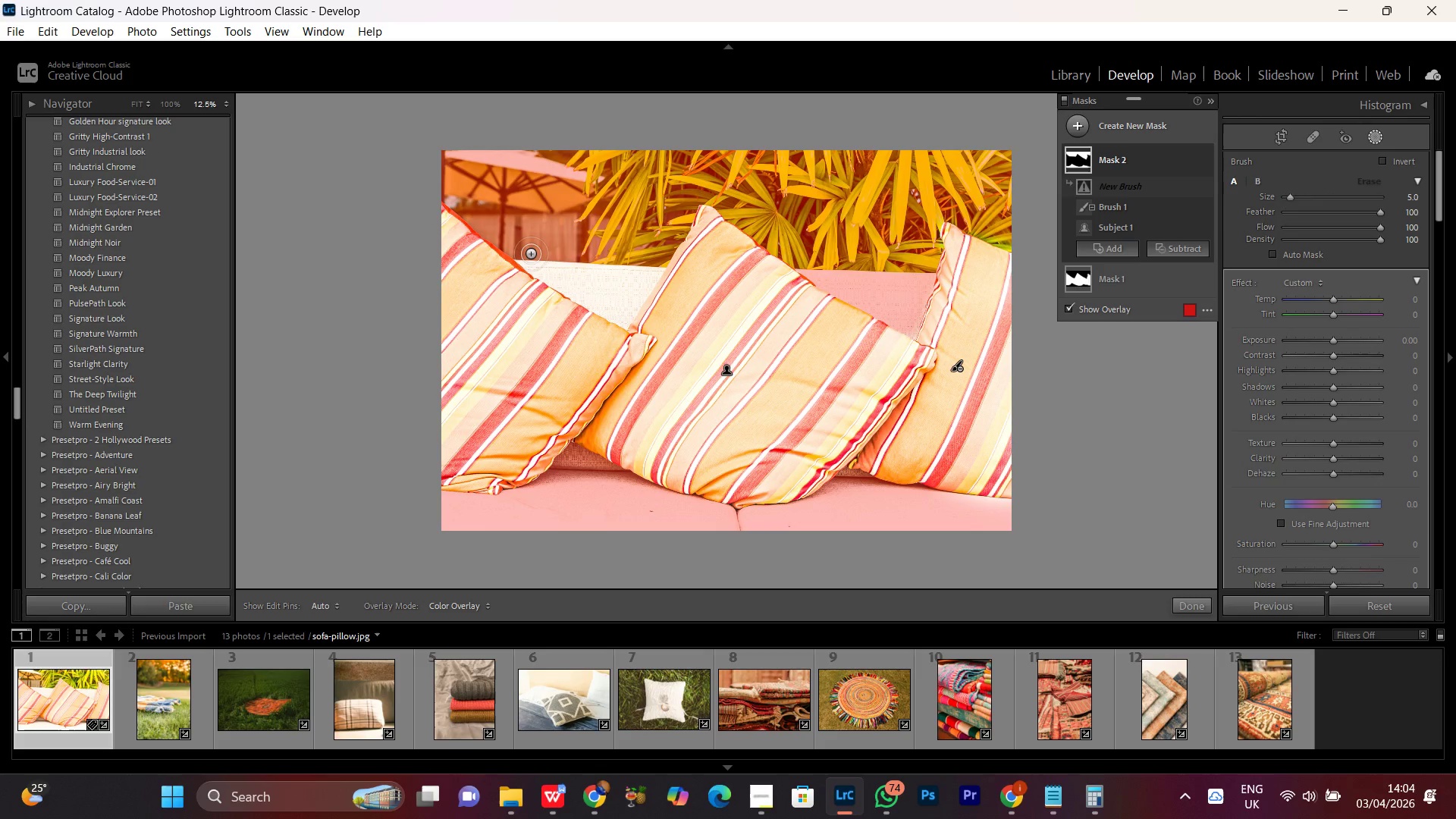 
left_click_drag(start_coordinate=[530, 250], to_coordinate=[648, 235])
 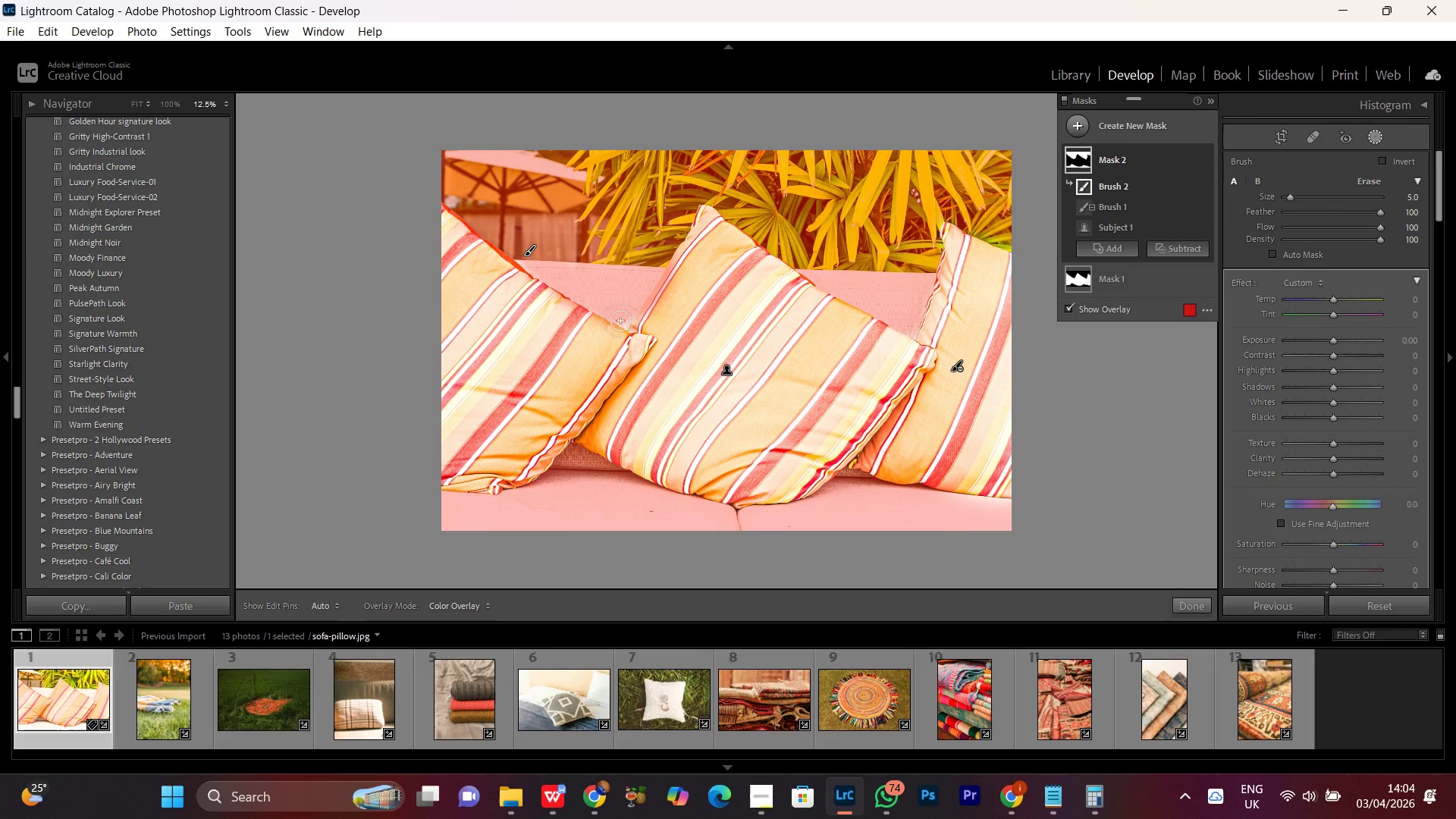 
left_click([624, 322])
 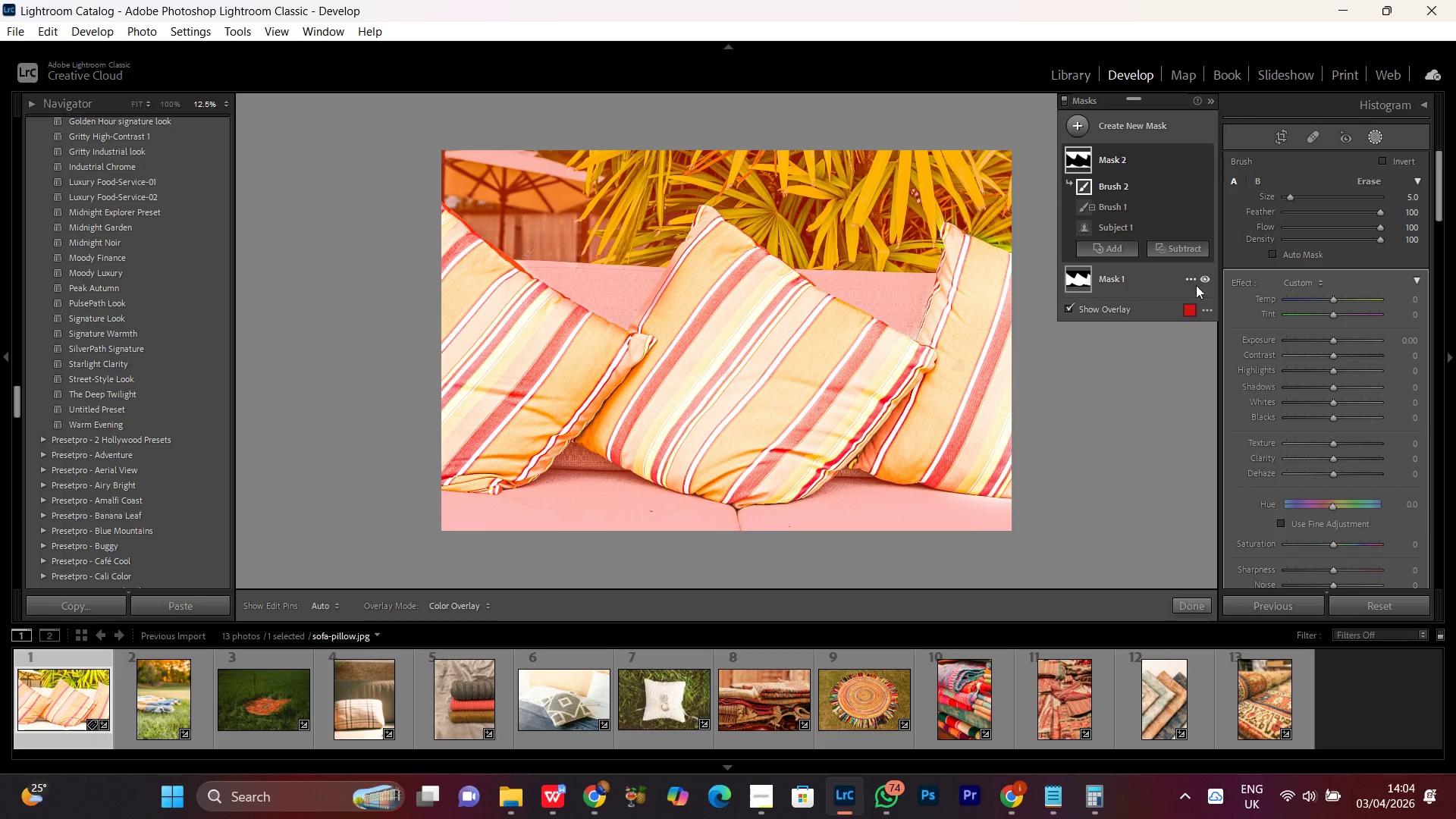 
left_click([1187, 249])
 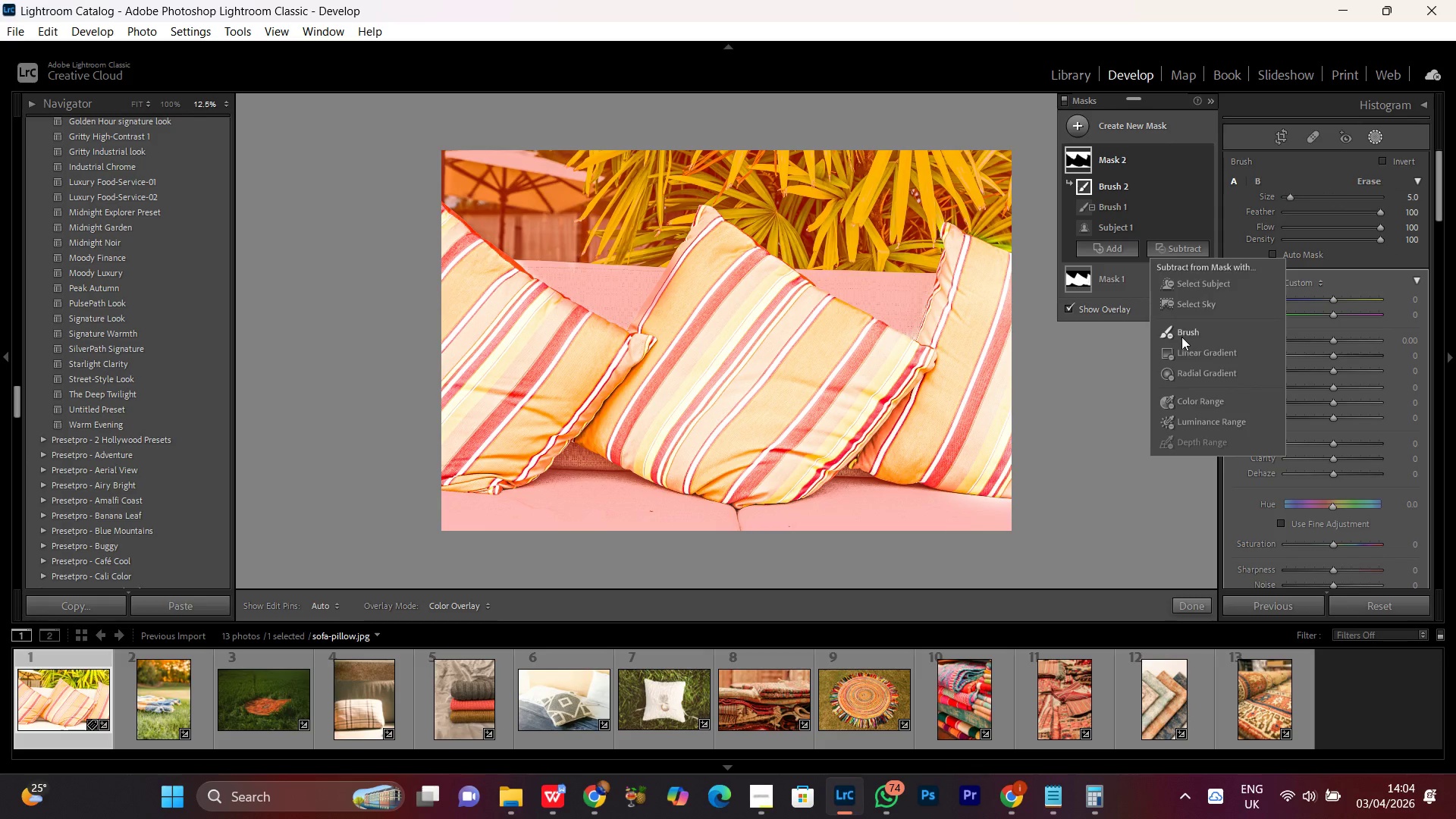 
left_click([1180, 334])
 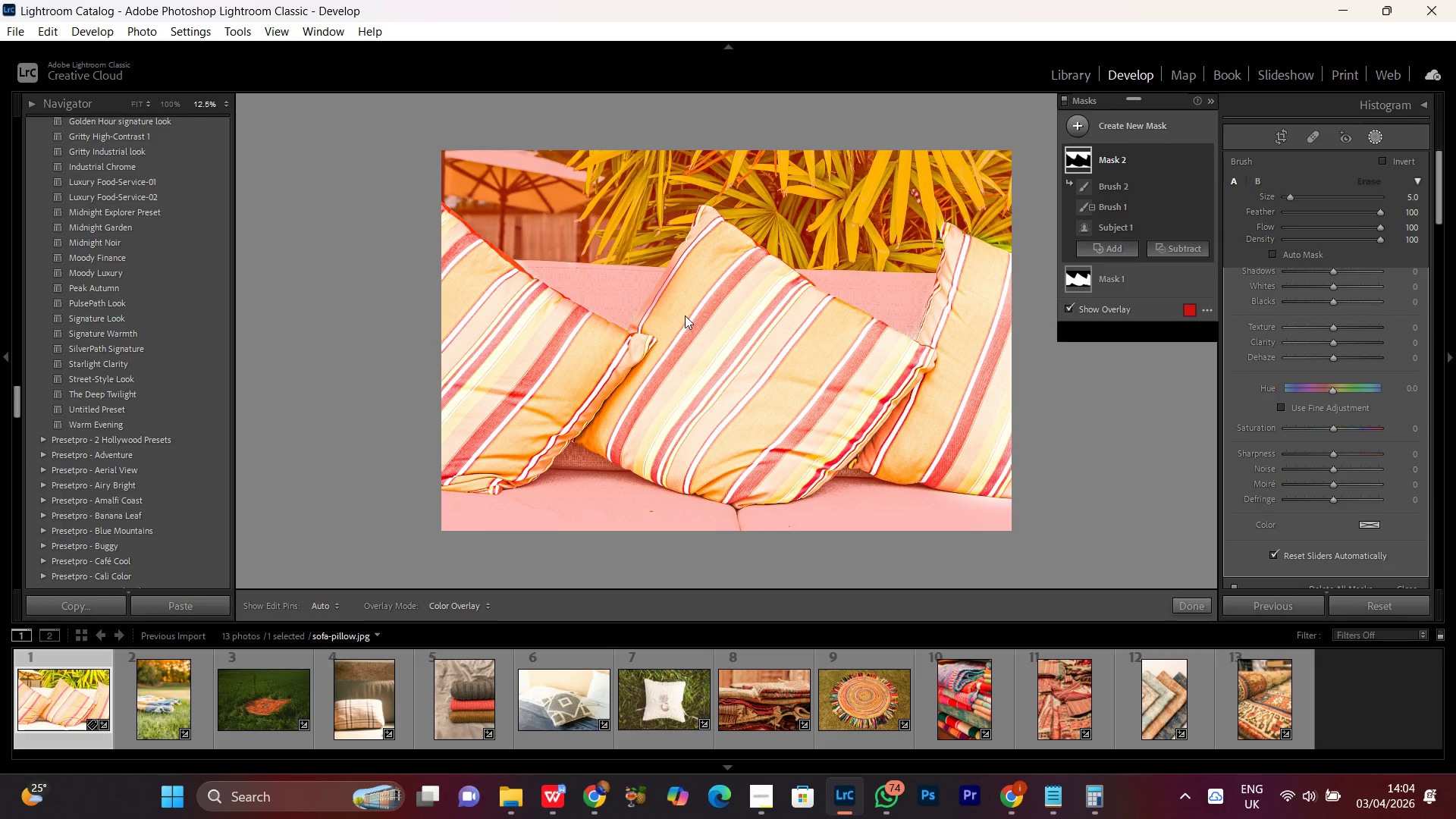 
scroll: coordinate [683, 315], scroll_direction: down, amount: 3.0
 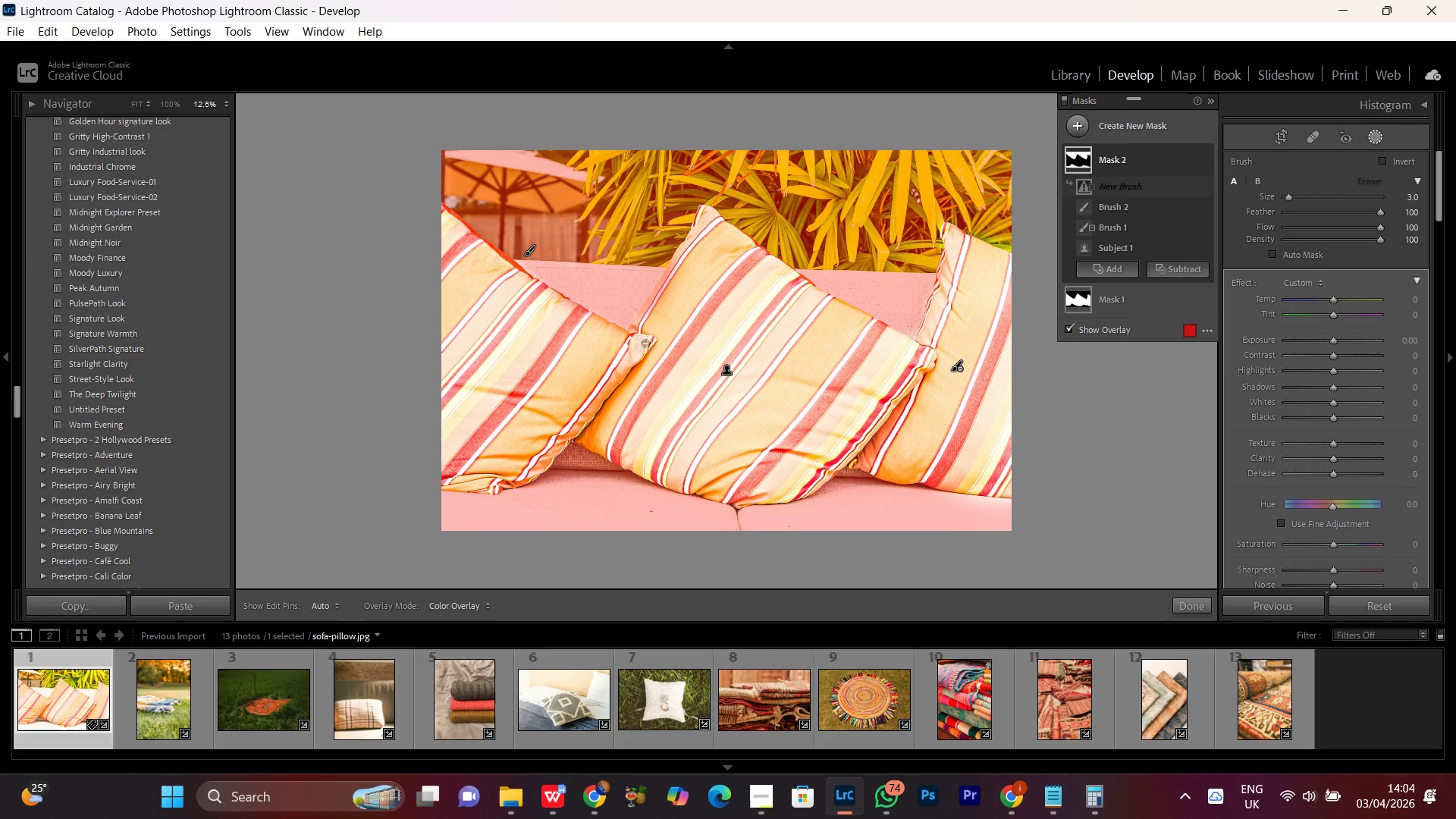 
left_click_drag(start_coordinate=[645, 344], to_coordinate=[678, 294])
 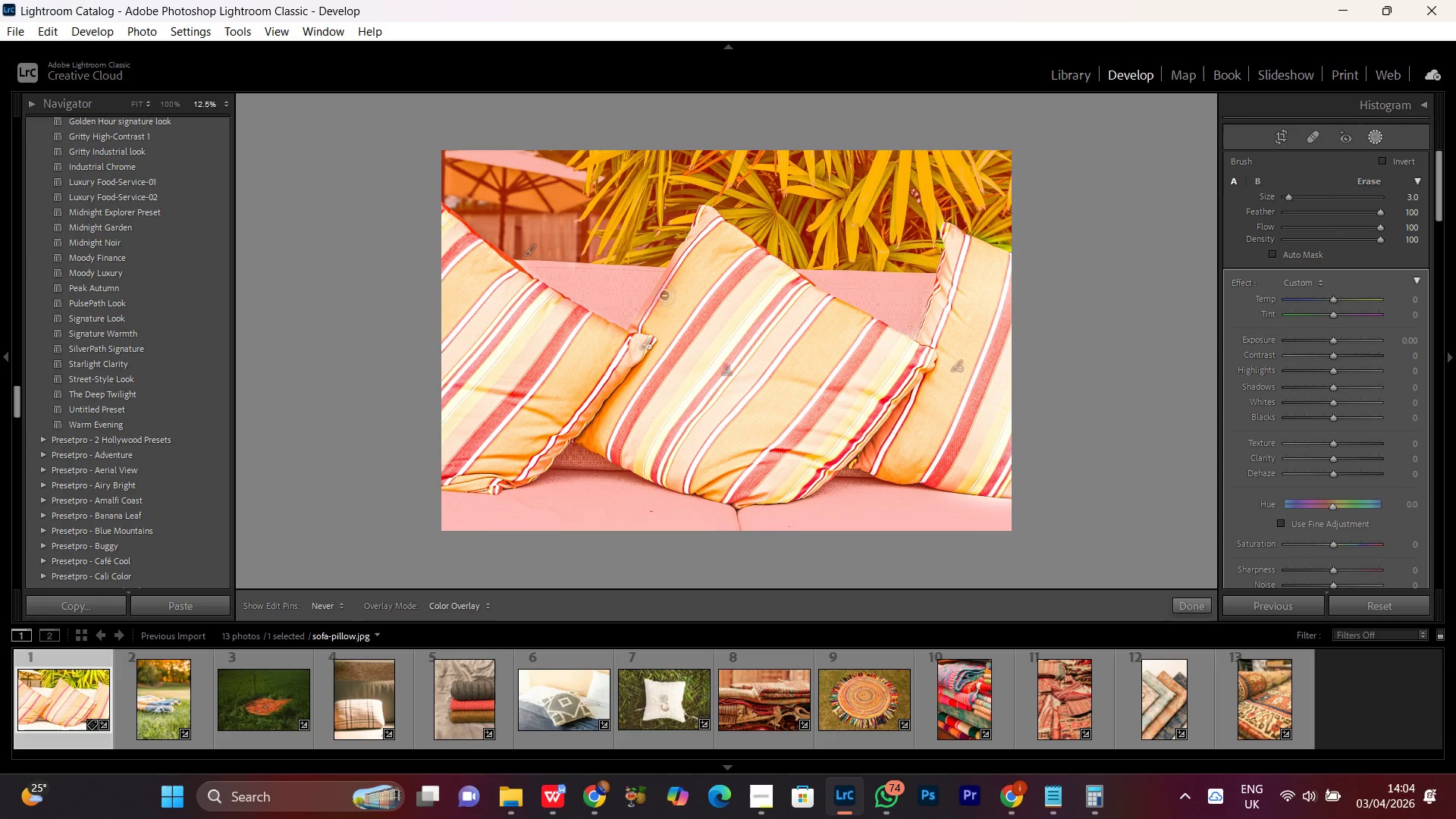 
left_click_drag(start_coordinate=[682, 282], to_coordinate=[629, 377])
 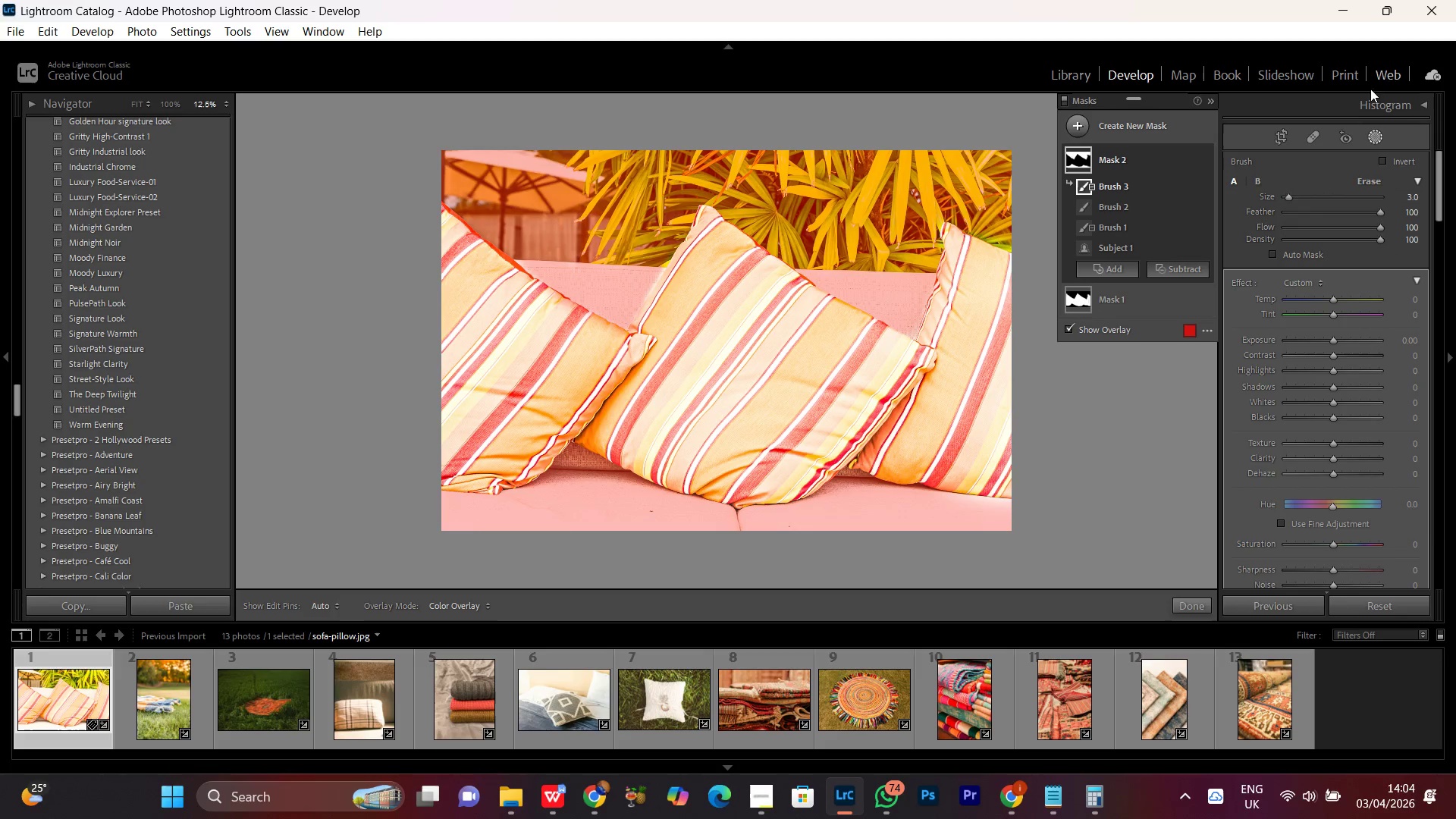 
wait(6.5)
 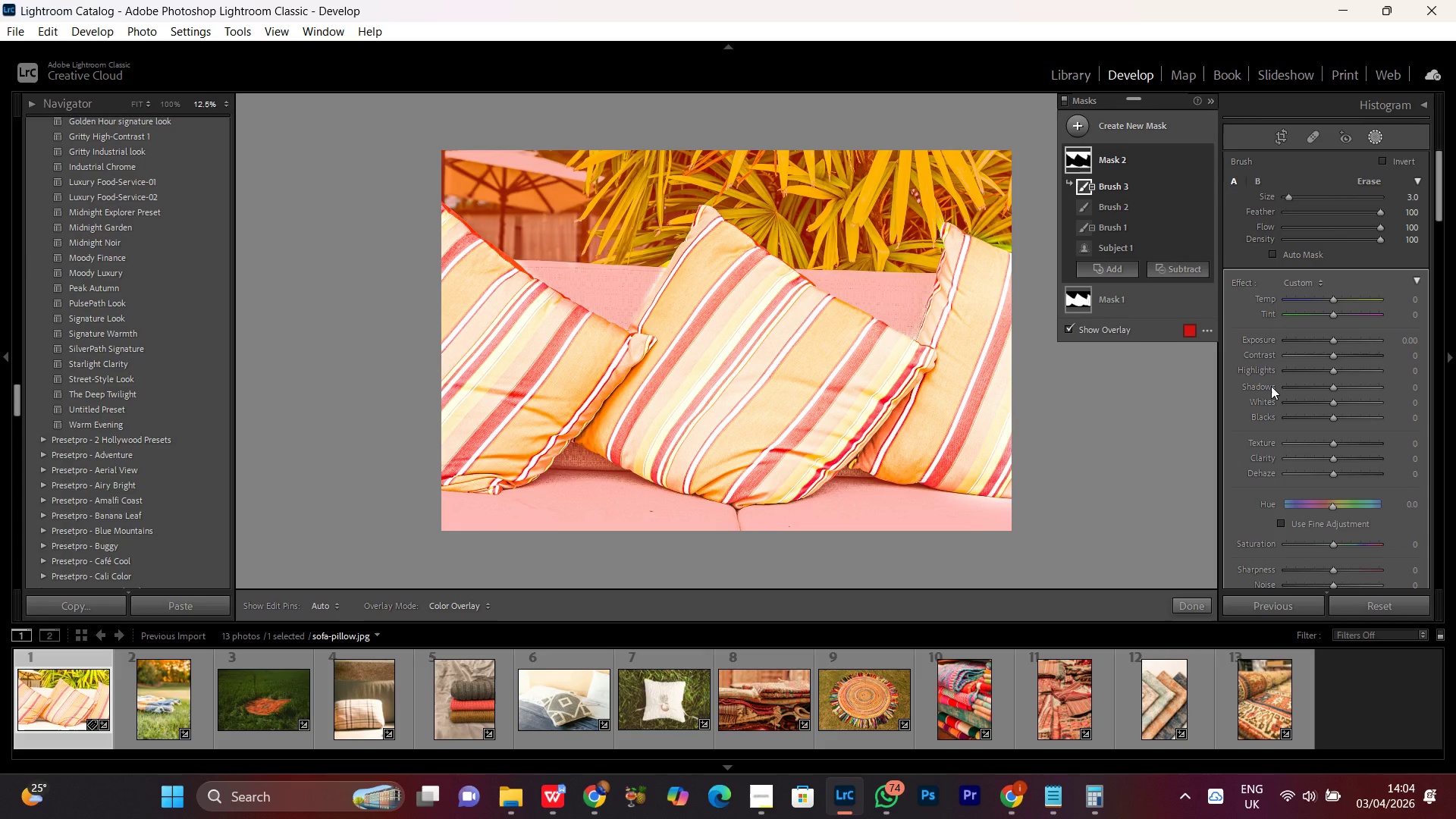 
left_click([1336, 340])
 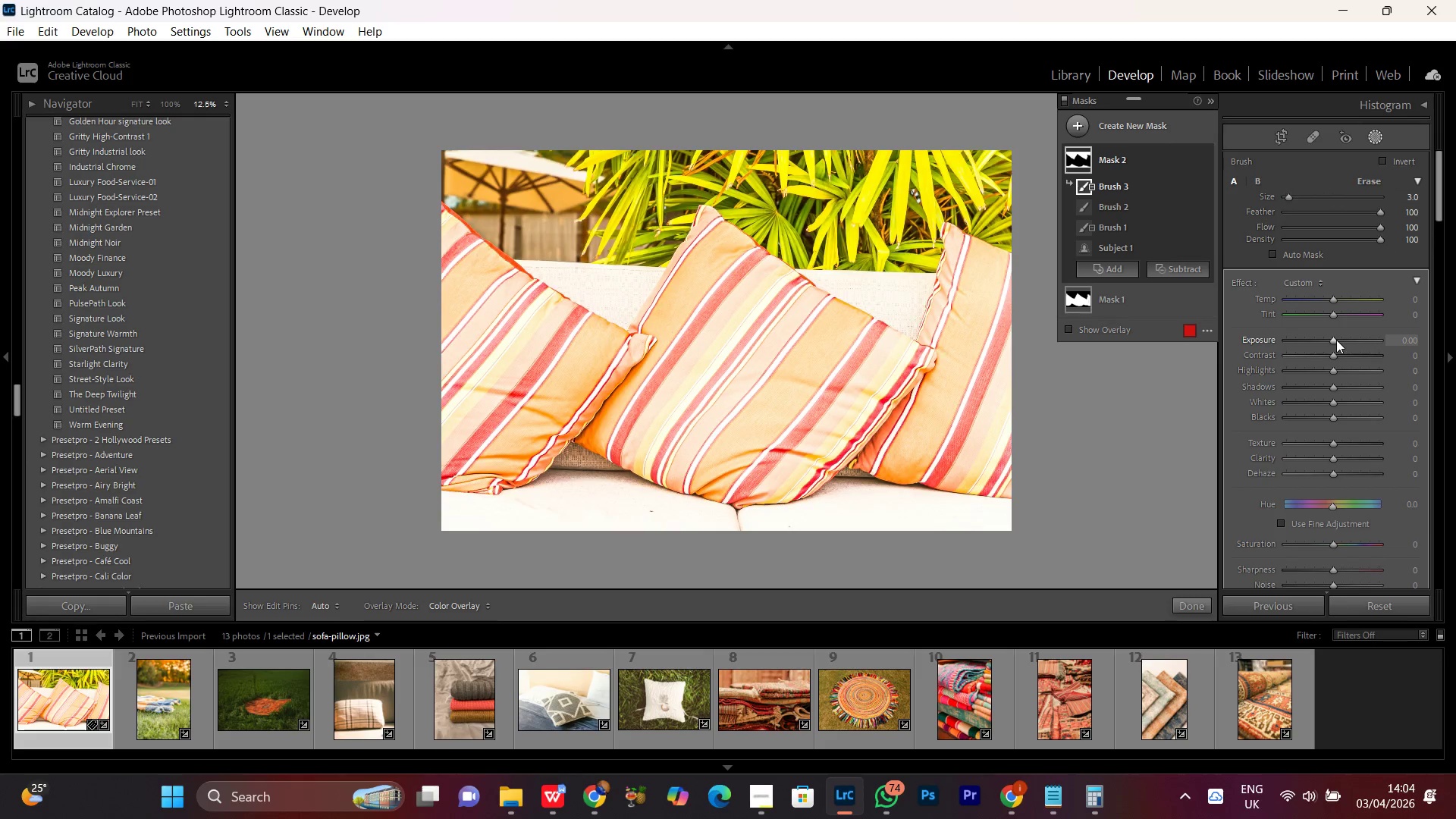 
scroll: coordinate [1336, 340], scroll_direction: down, amount: 2.0
 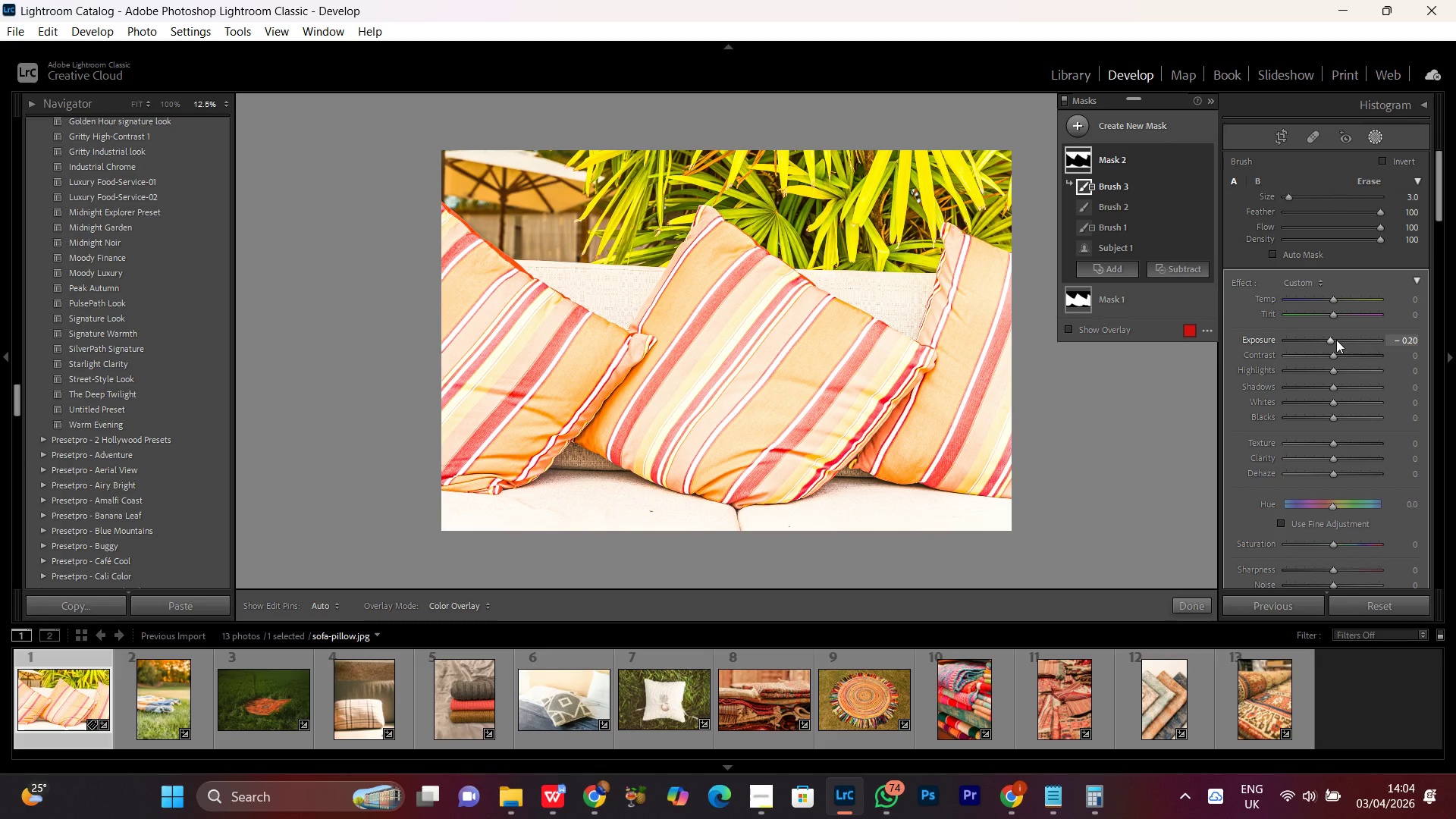 
scroll: coordinate [1336, 340], scroll_direction: up, amount: 1.0
 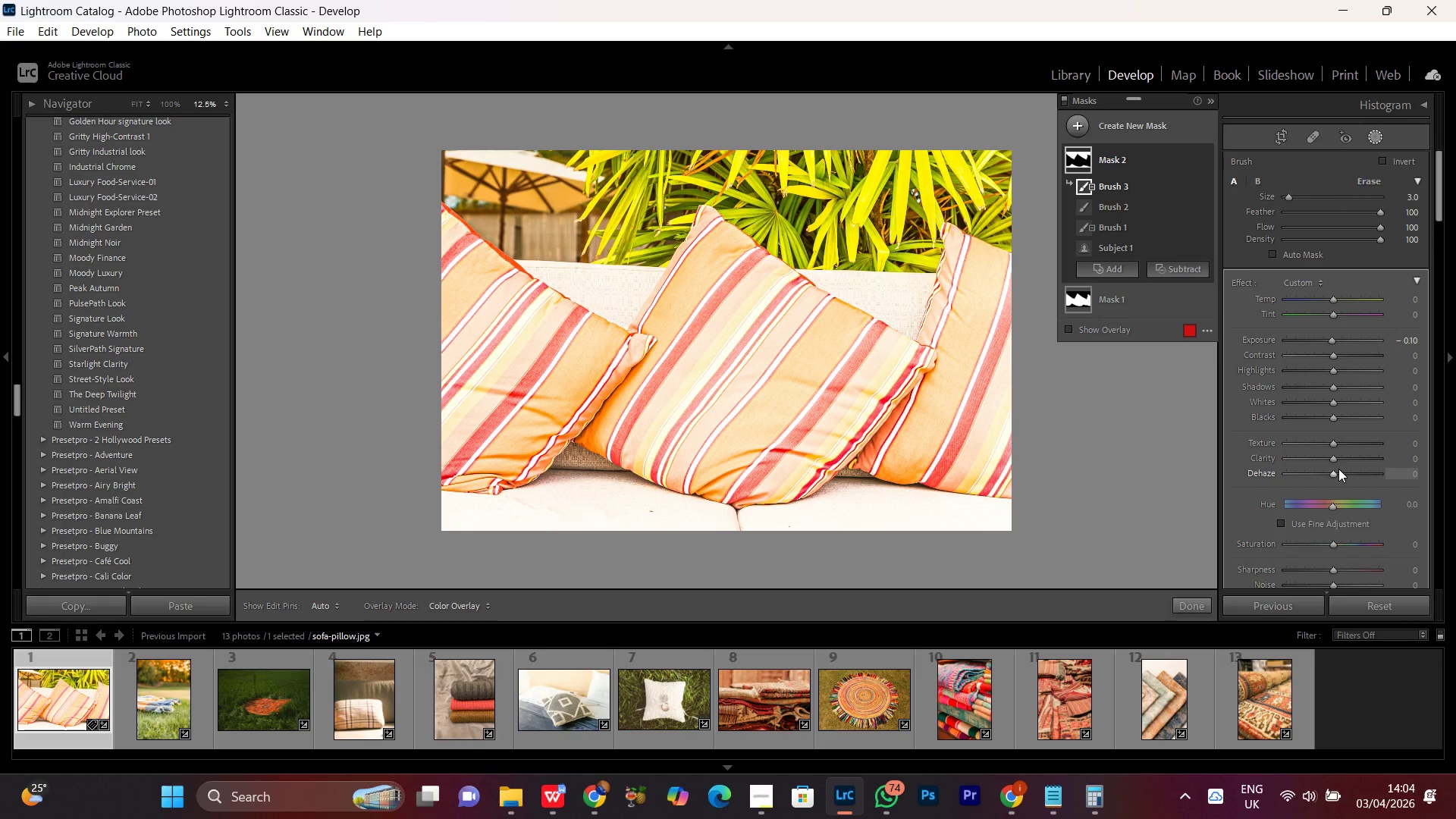 
wait(6.48)
 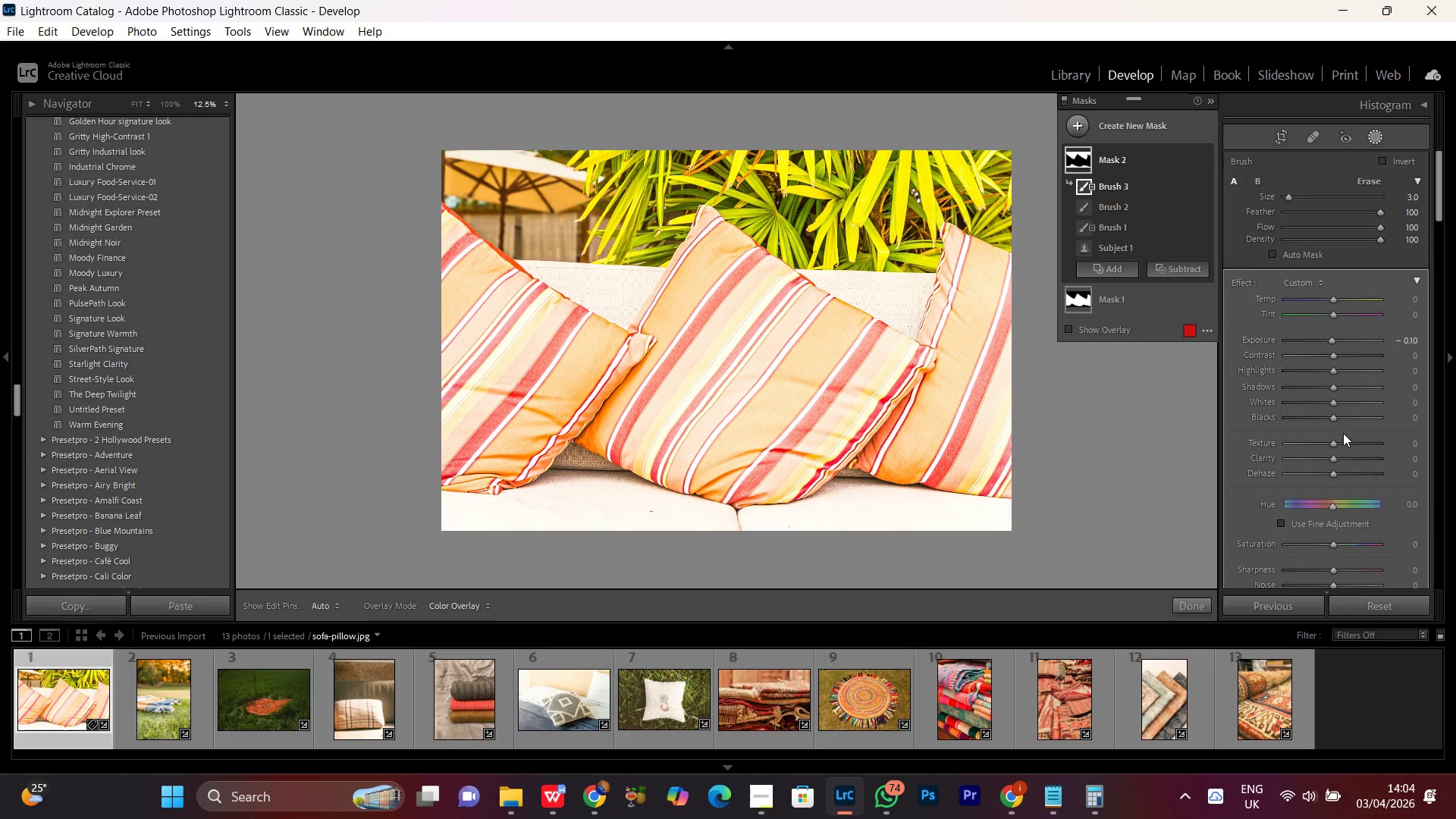 
left_click([1341, 470])
 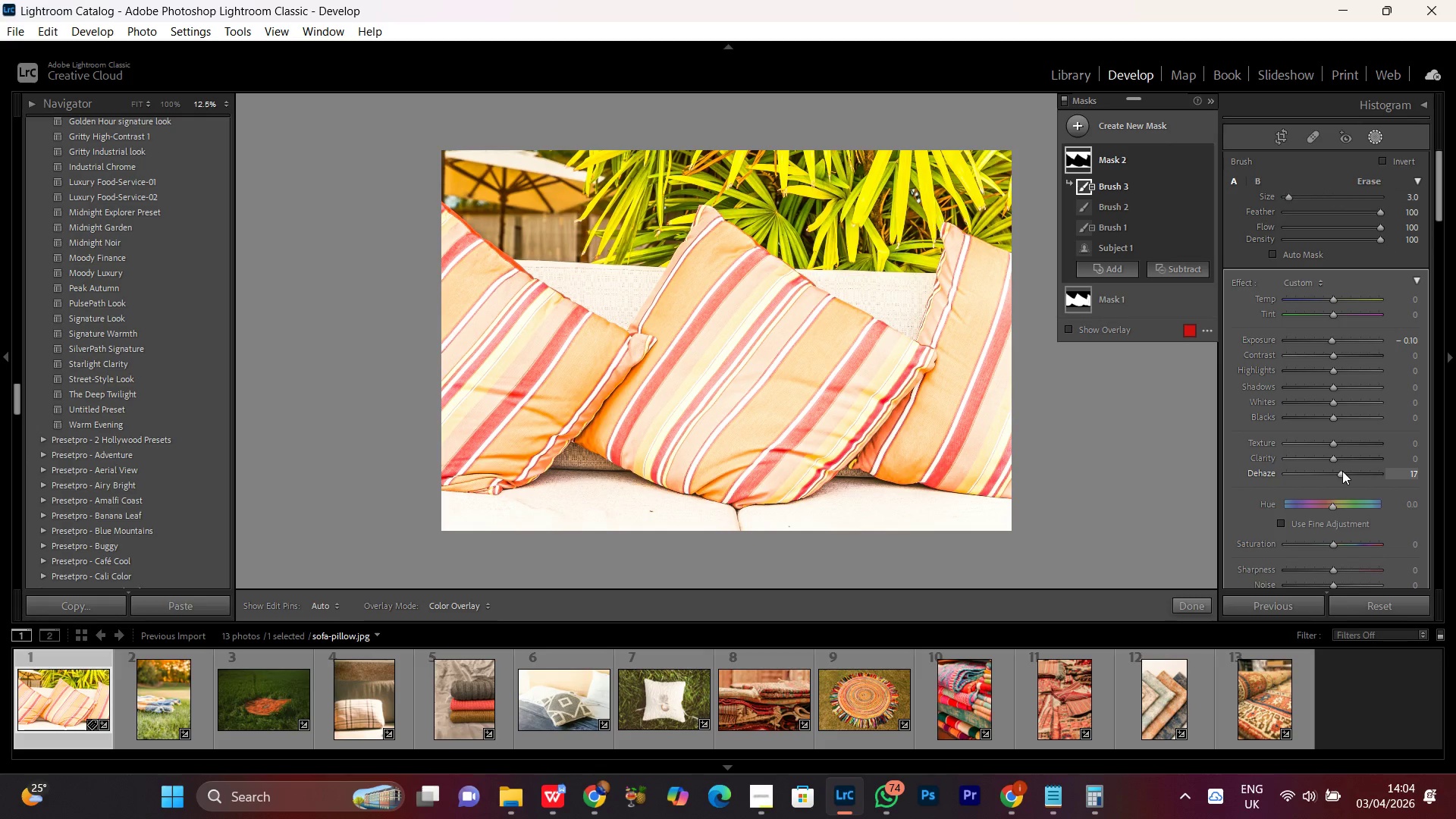 
scroll: coordinate [1342, 471], scroll_direction: down, amount: 3.0
 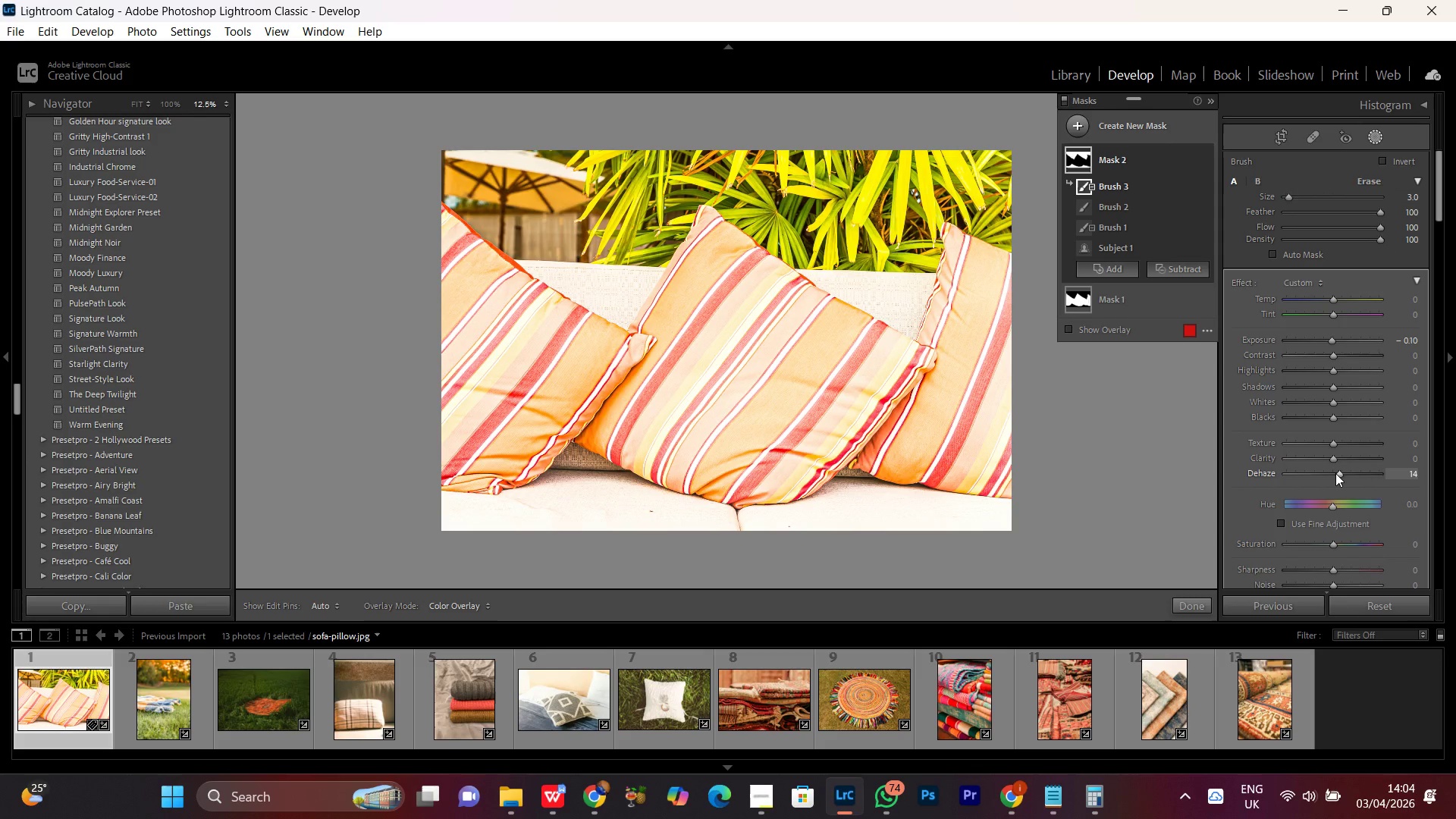 
double_click([1335, 473])
 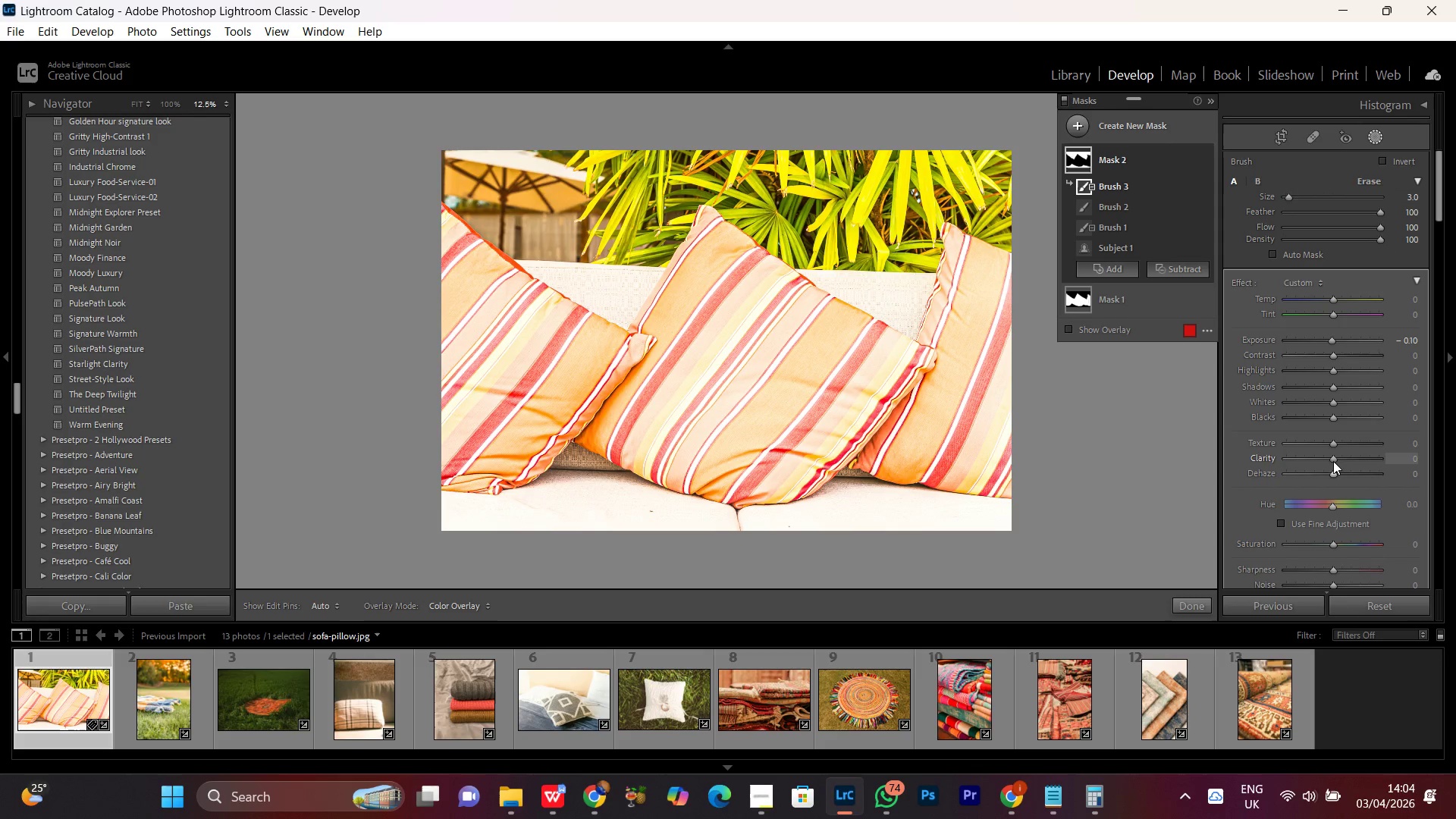 
left_click([1333, 461])
 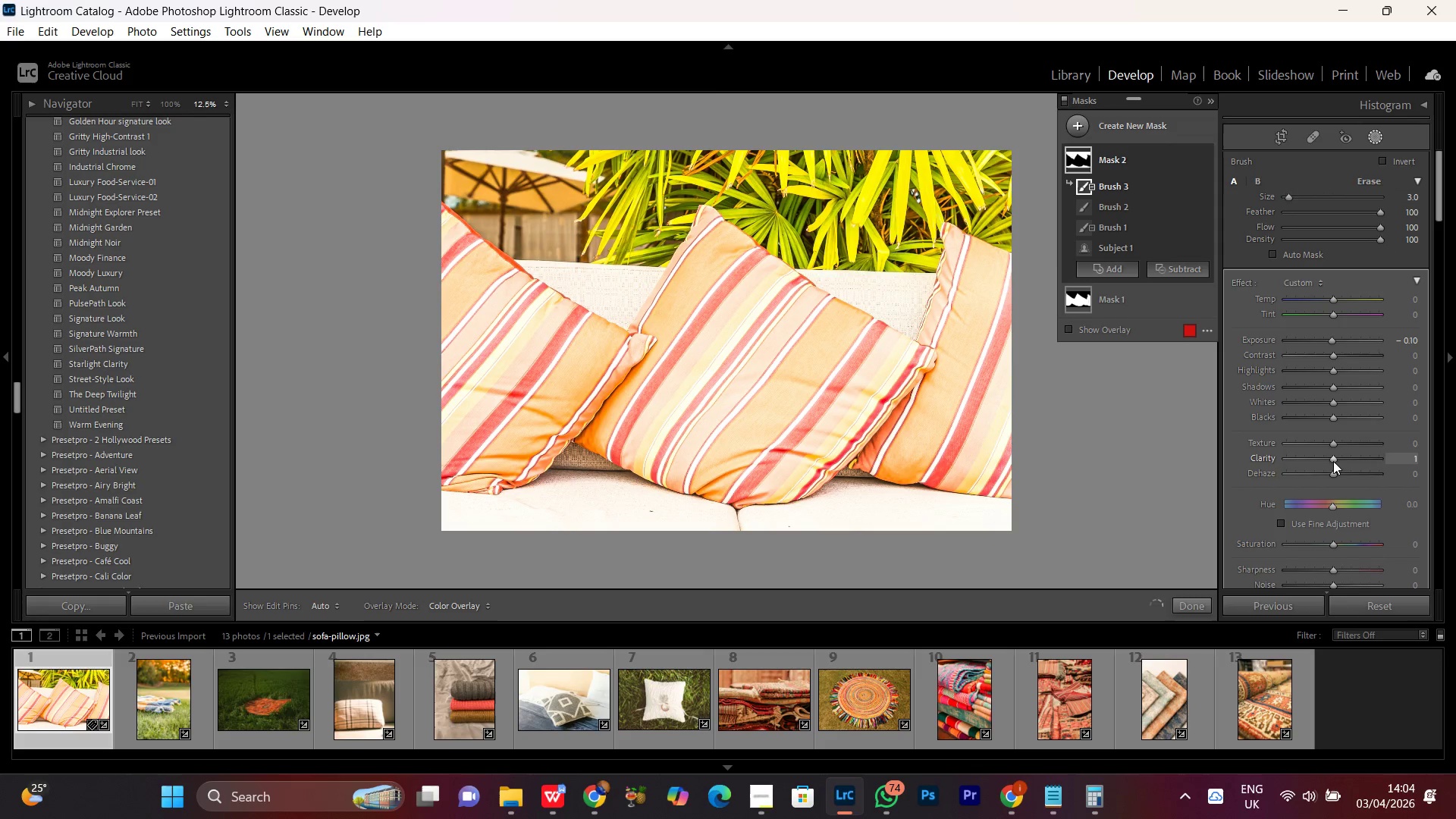 
scroll: coordinate [1333, 461], scroll_direction: down, amount: 9.0
 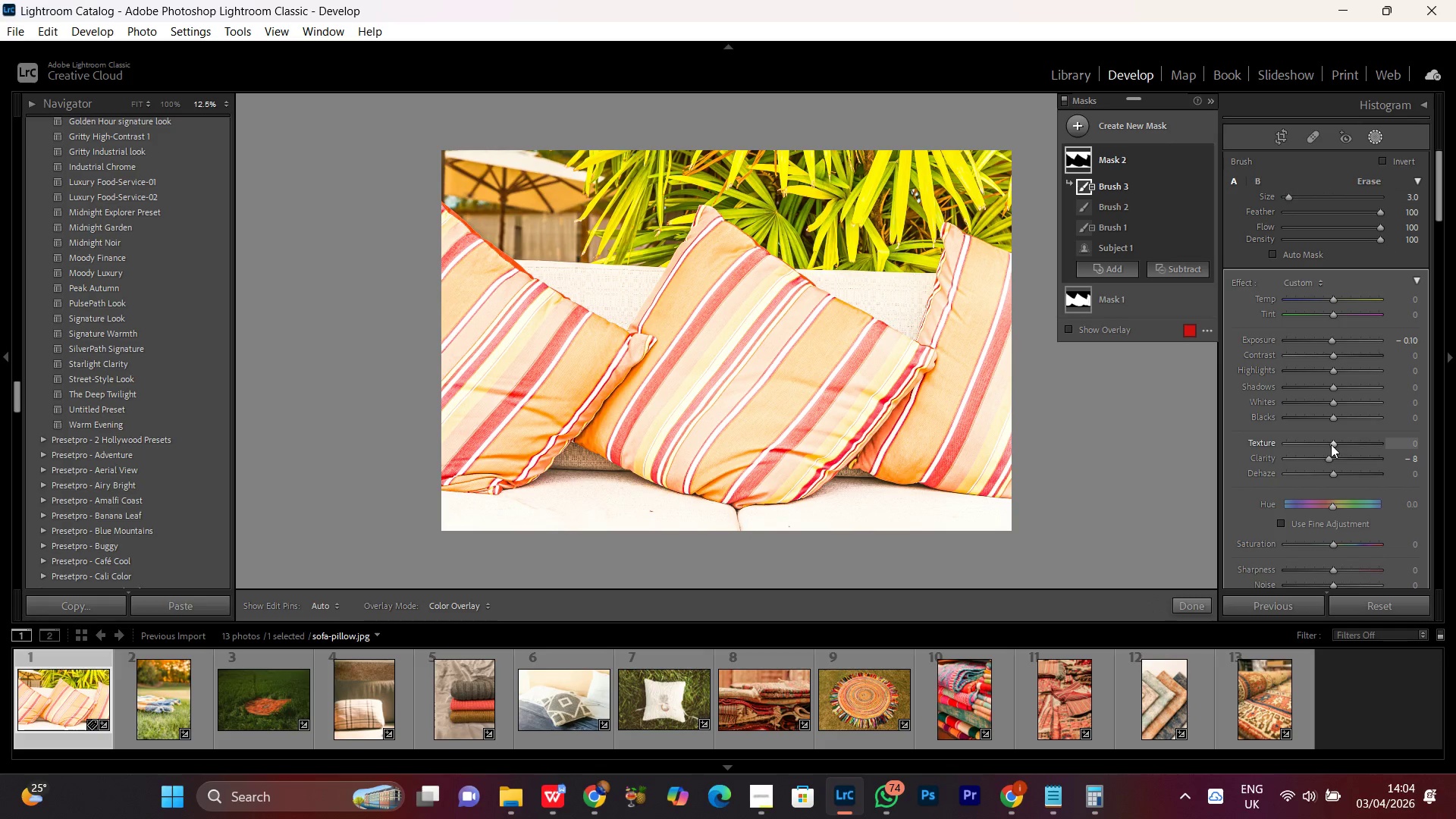 
left_click([1331, 444])
 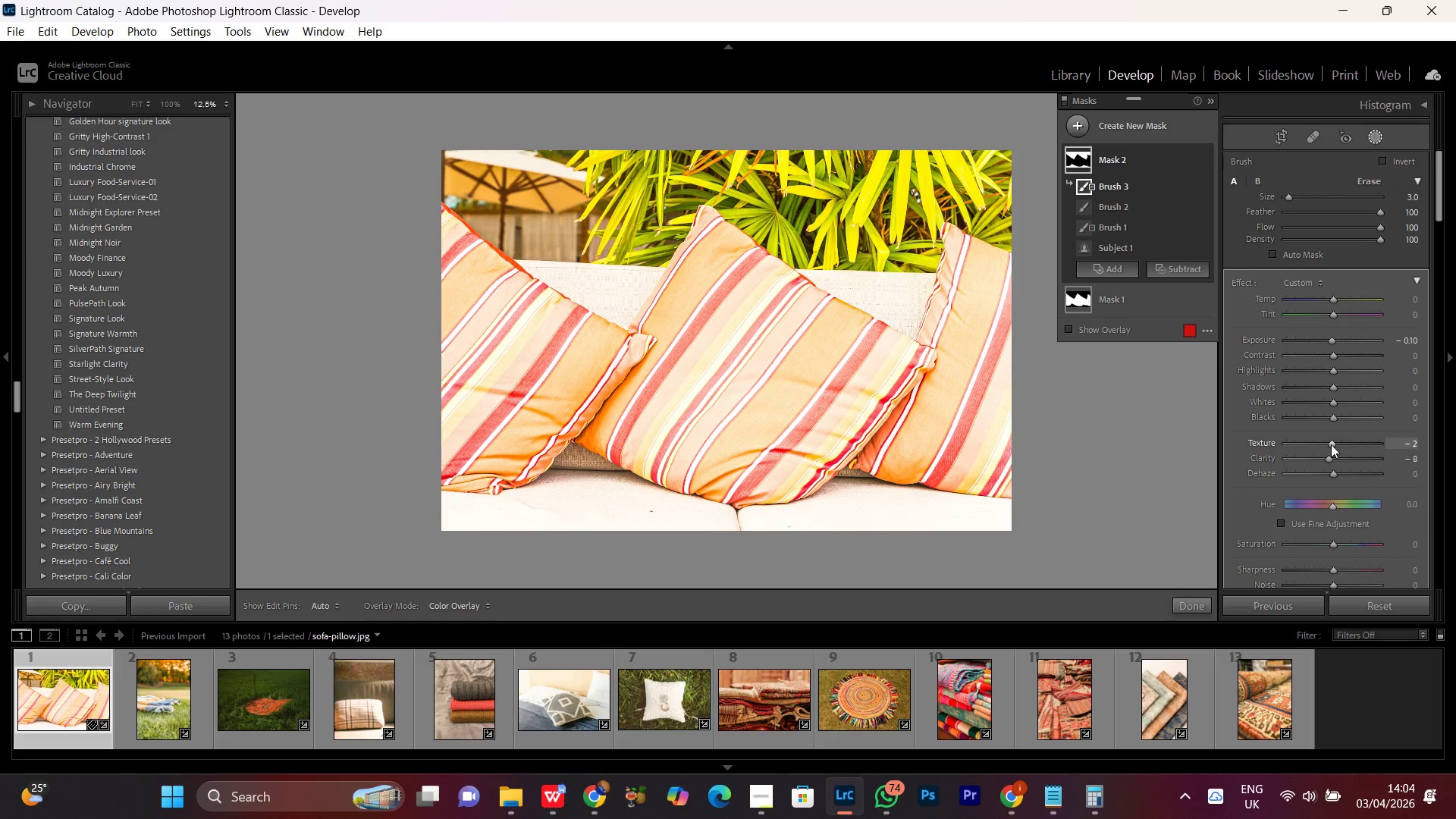 
scroll: coordinate [1331, 444], scroll_direction: down, amount: 8.0
 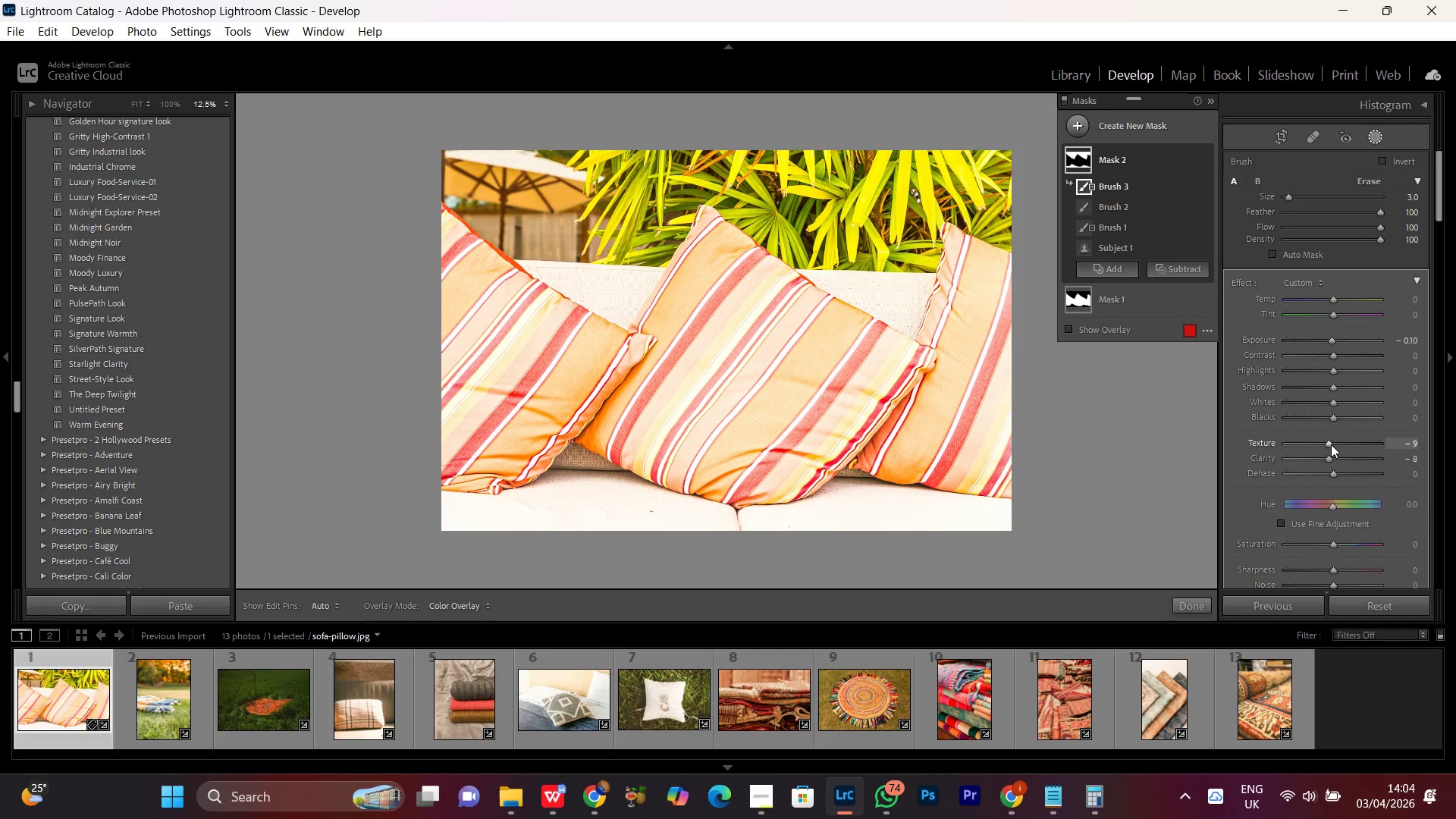 
scroll: coordinate [1331, 444], scroll_direction: up, amount: 1.0
 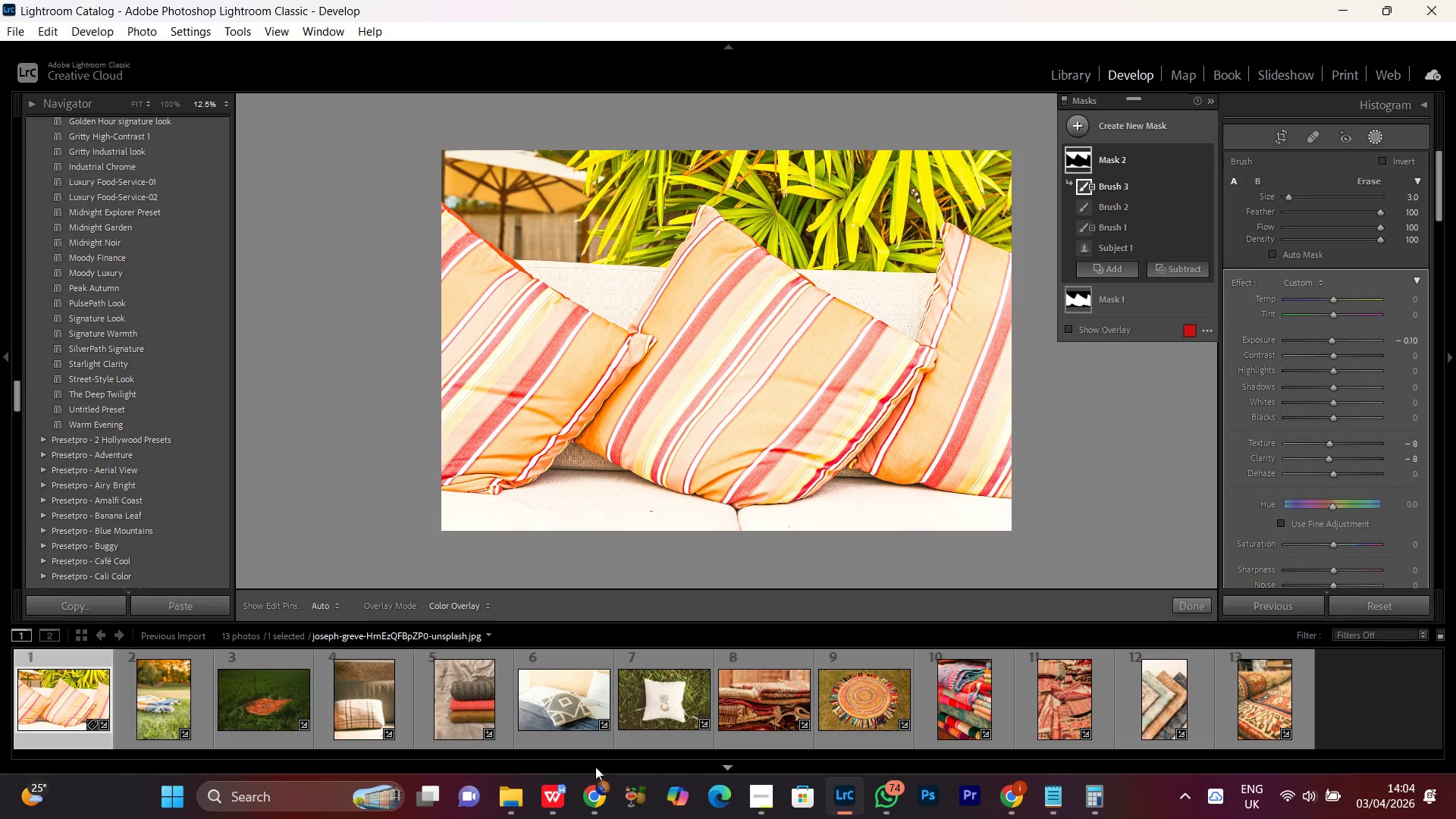 
left_click([584, 802])
 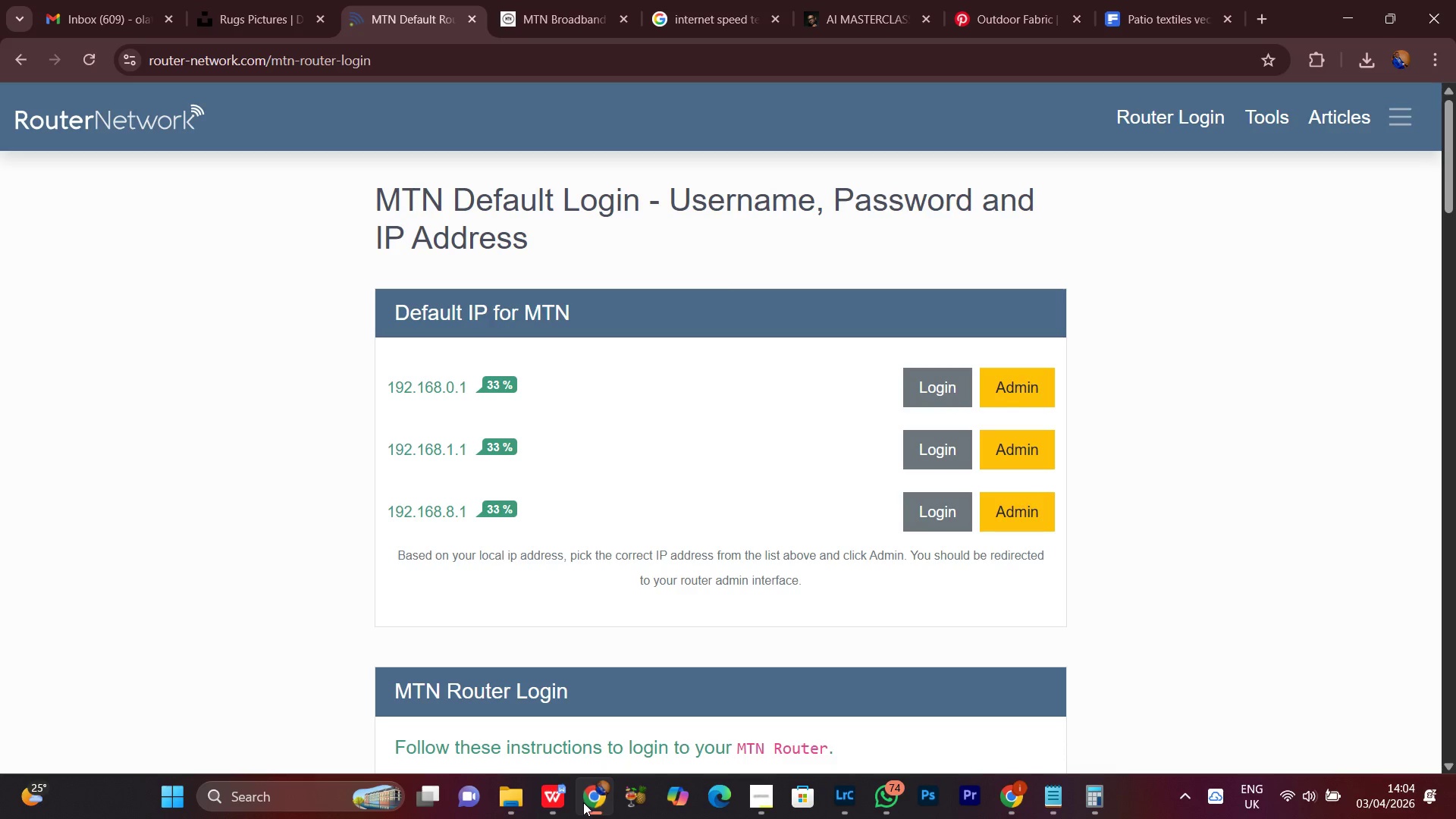 
left_click([583, 802])
 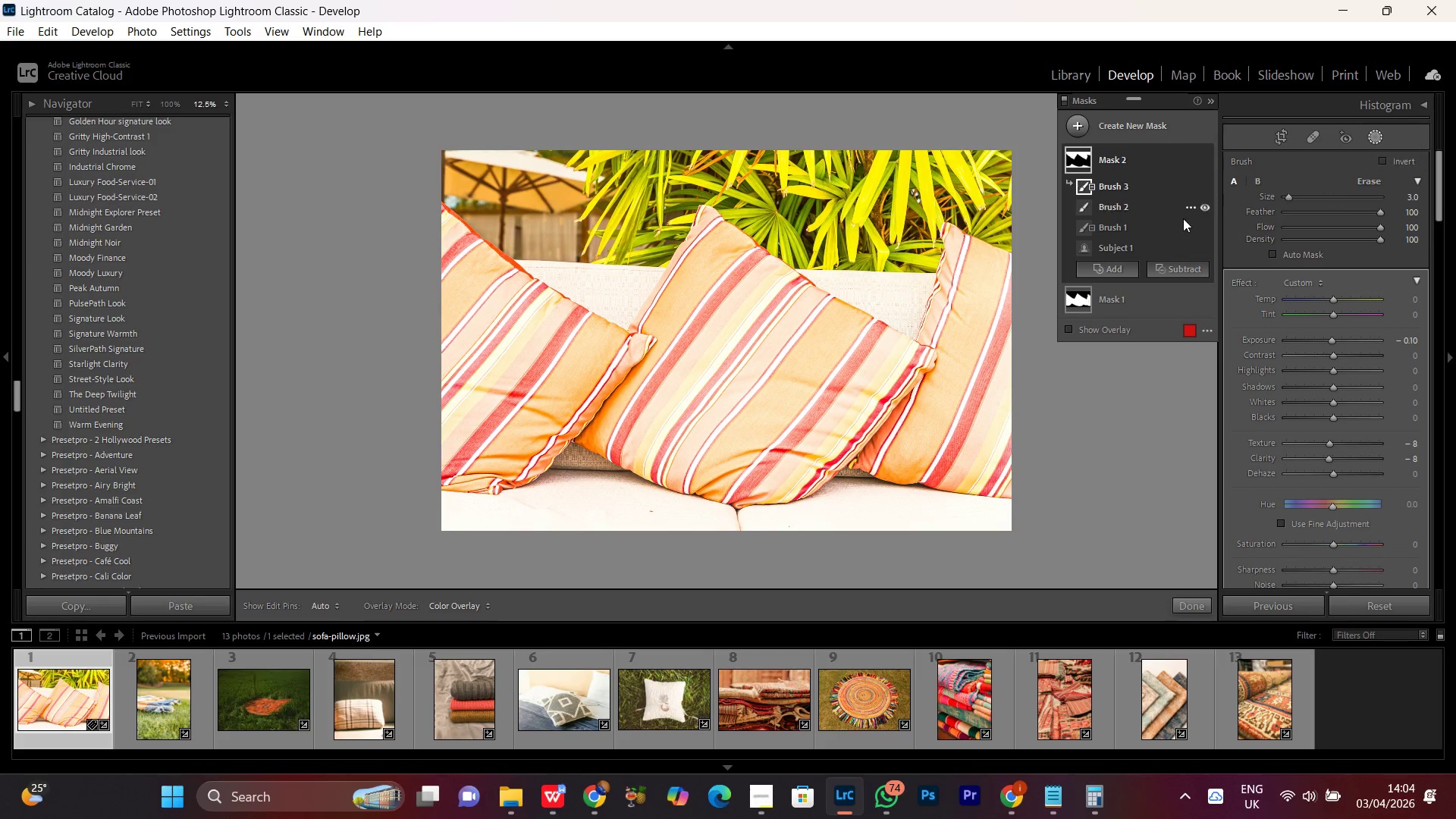 
wait(6.55)
 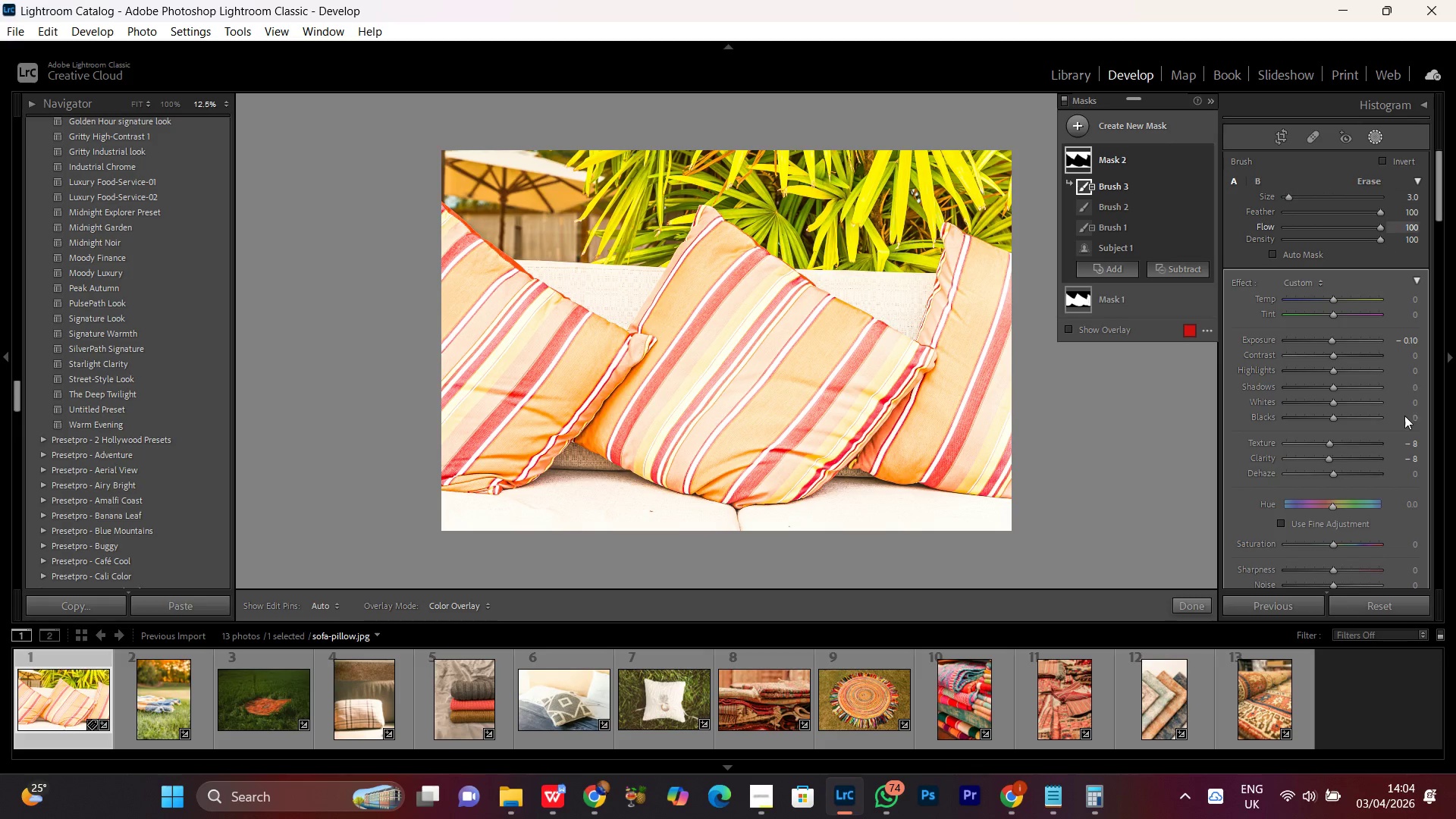 
left_click([1204, 296])
 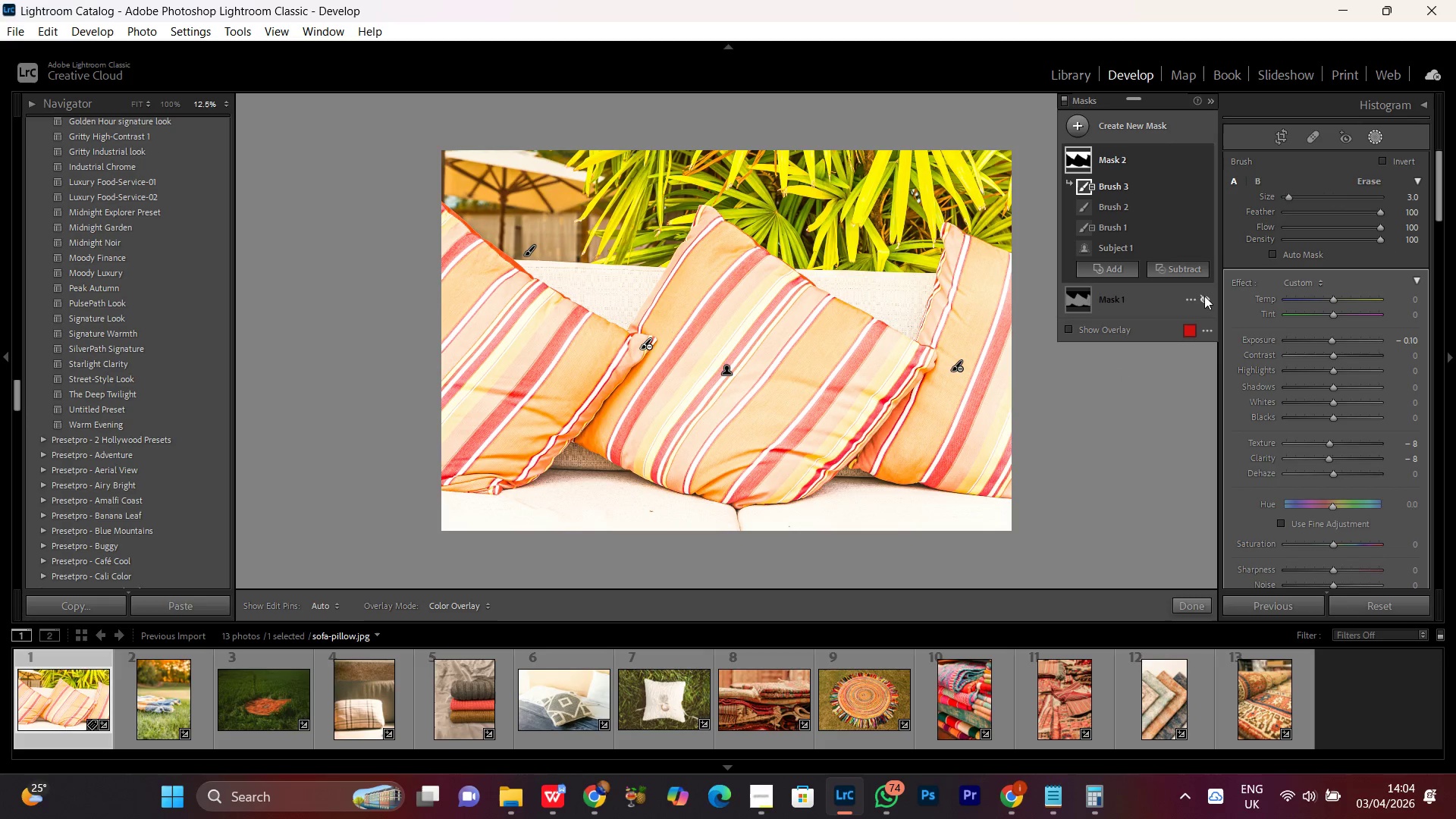 
left_click([1204, 296])
 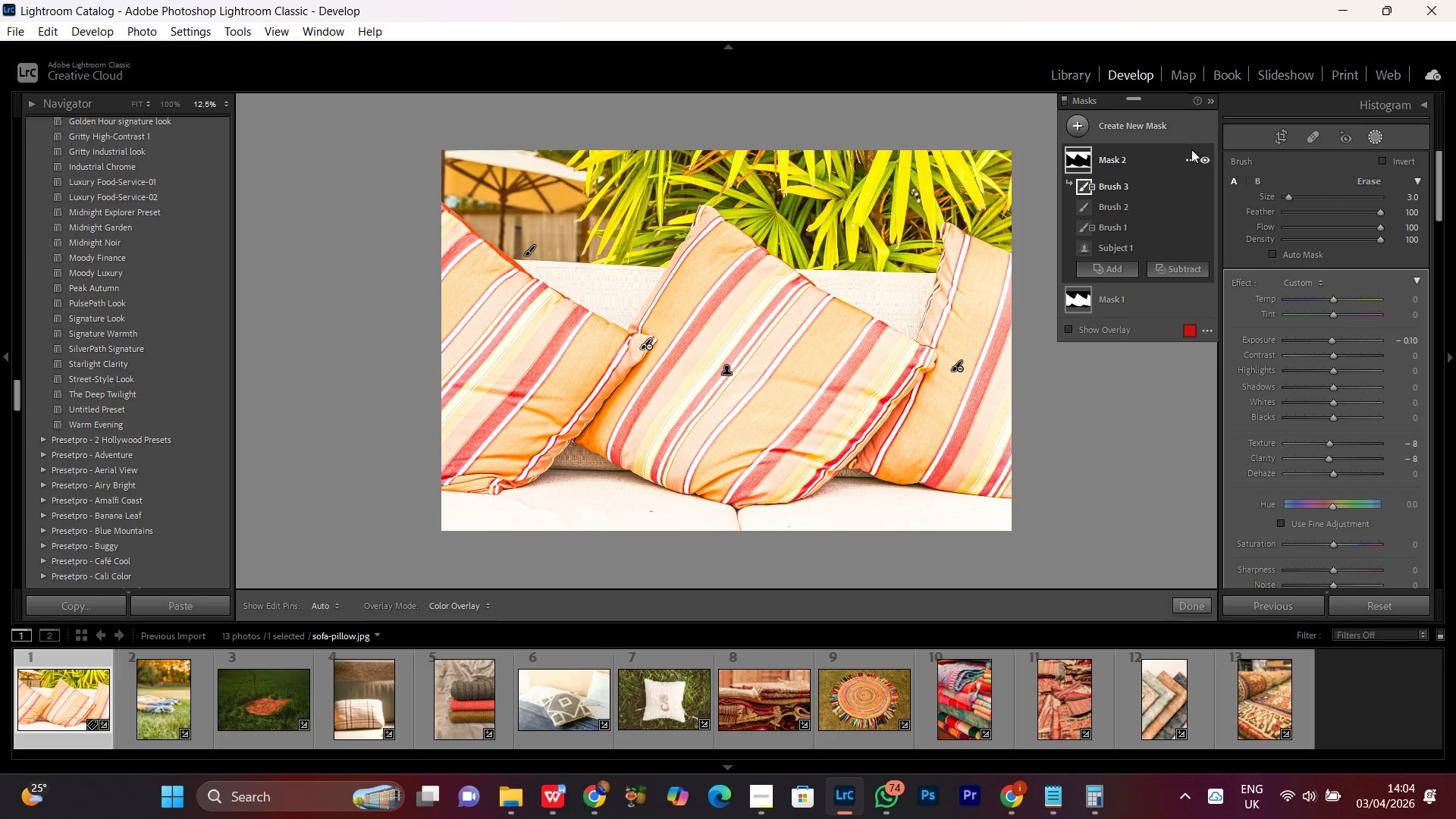 
left_click([1377, 138])
 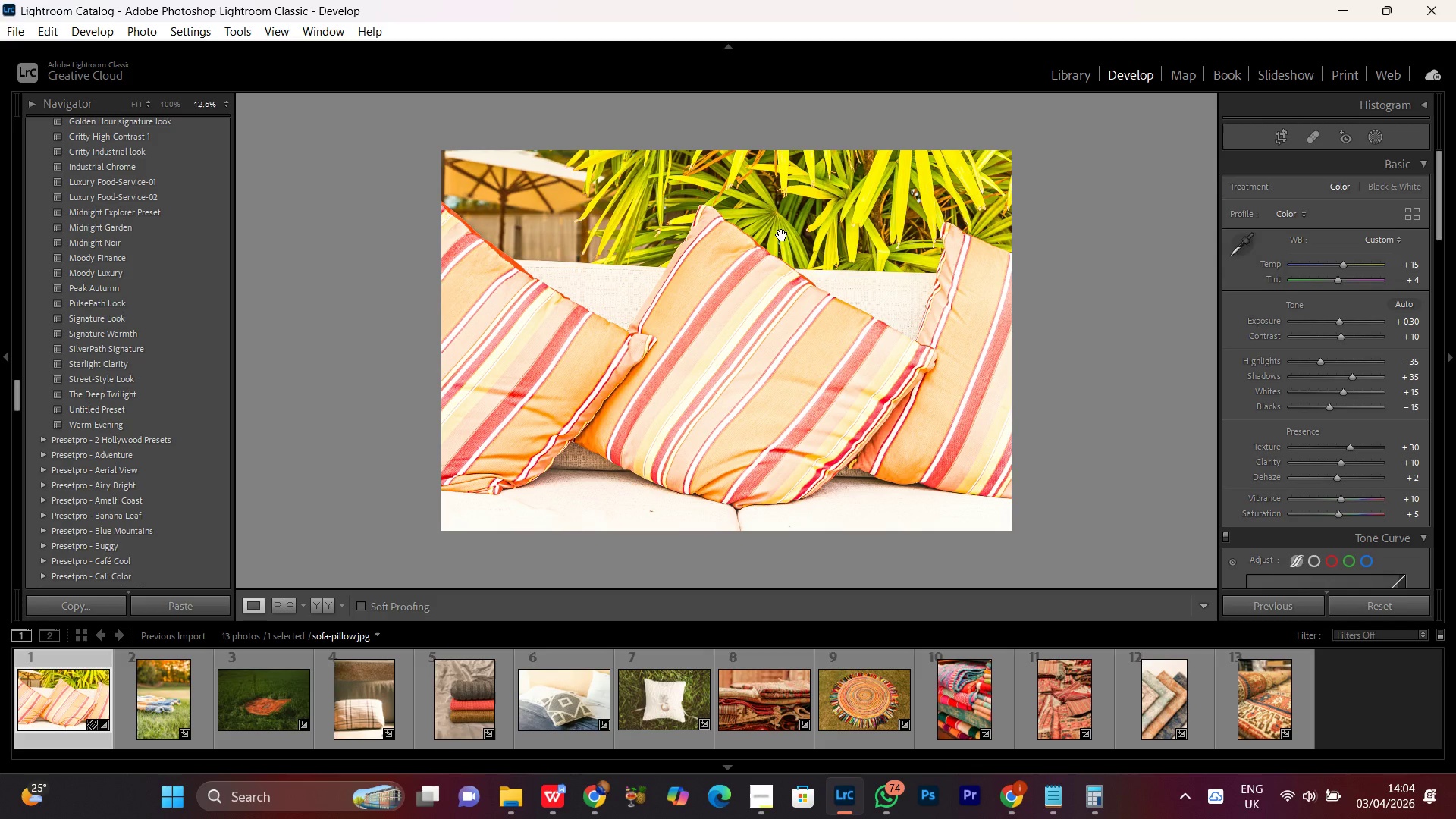 
double_click([814, 396])
 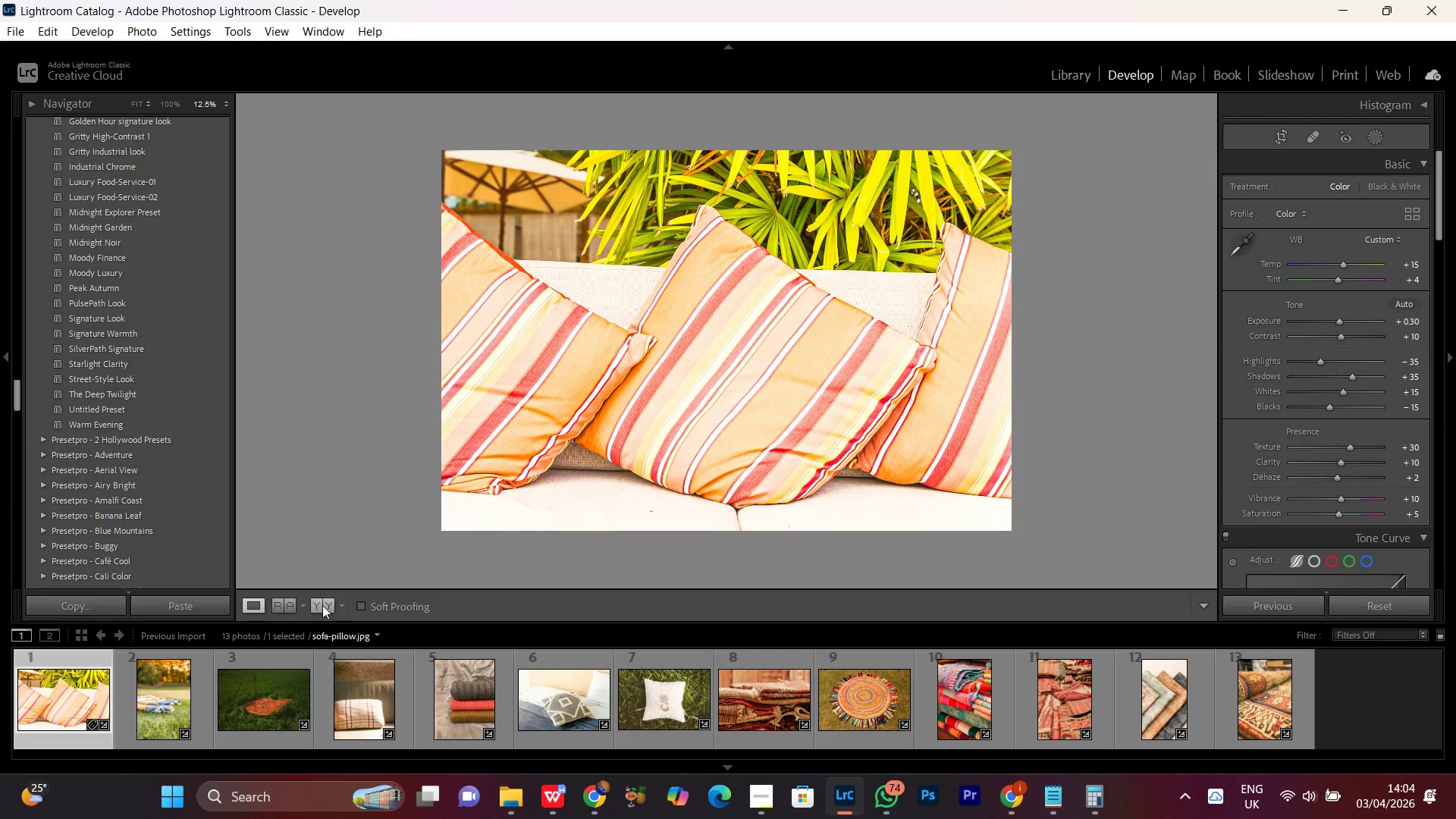 
left_click([322, 610])
 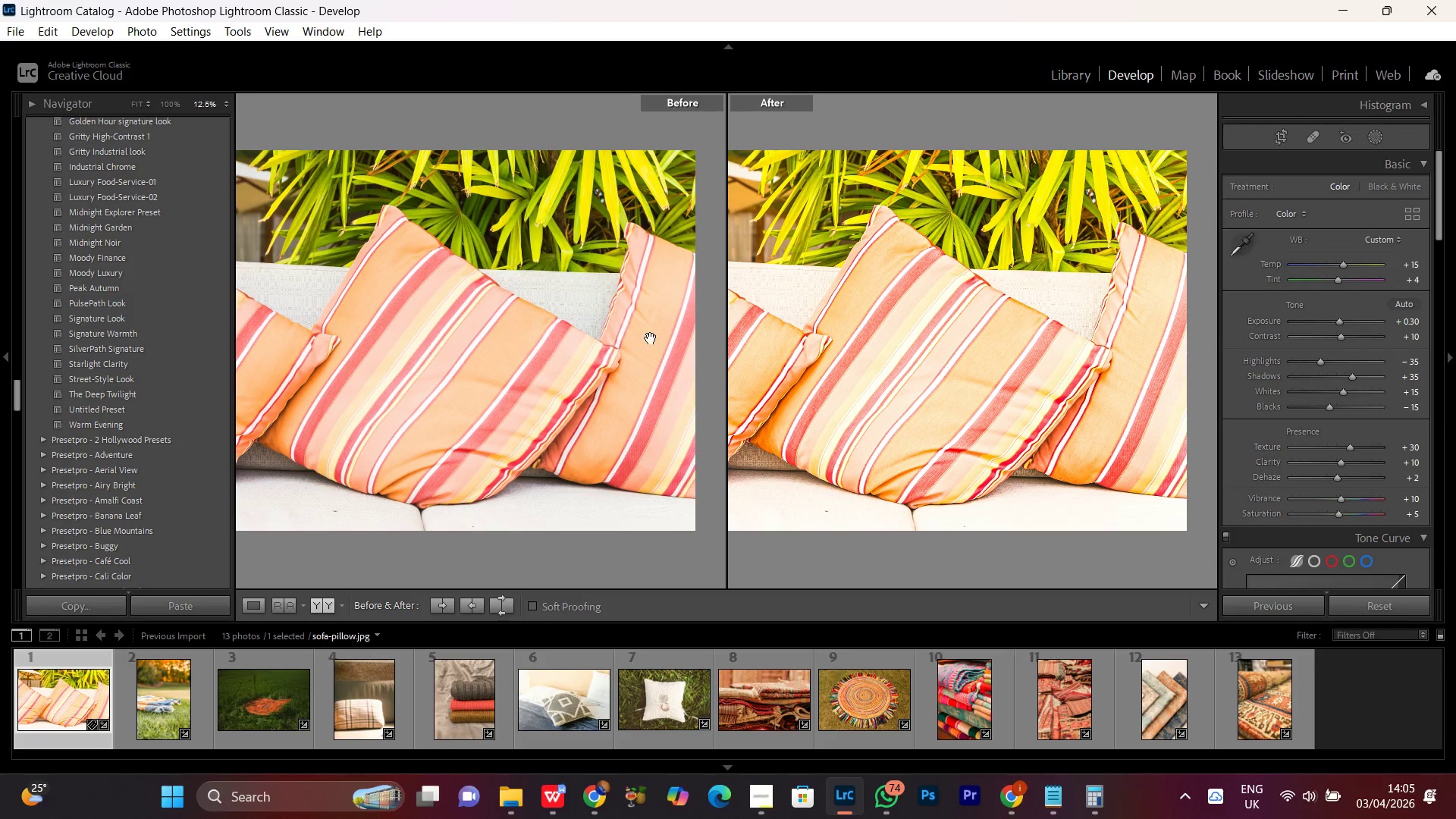 
left_click([1117, 307])
 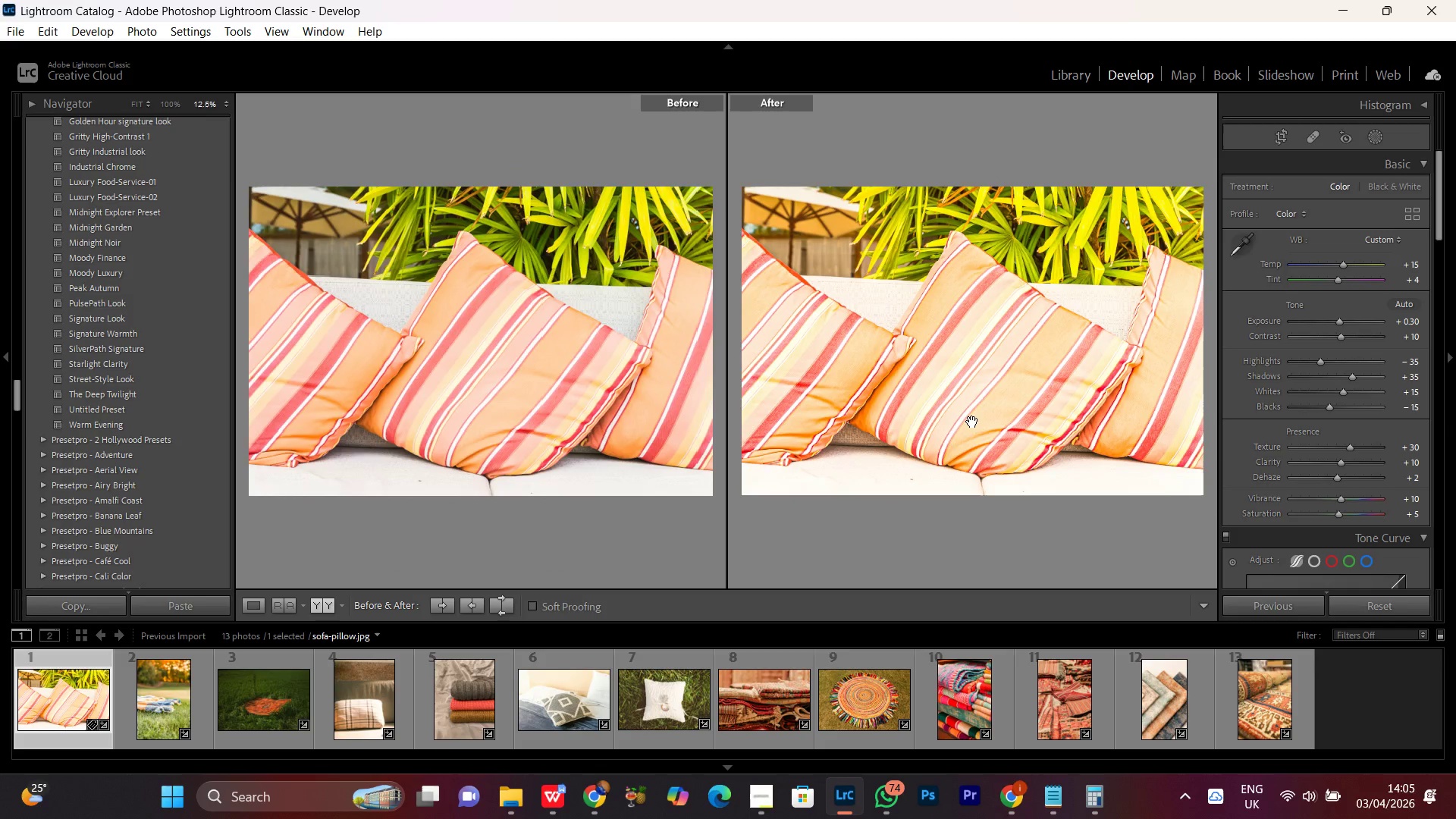 
double_click([972, 422])
 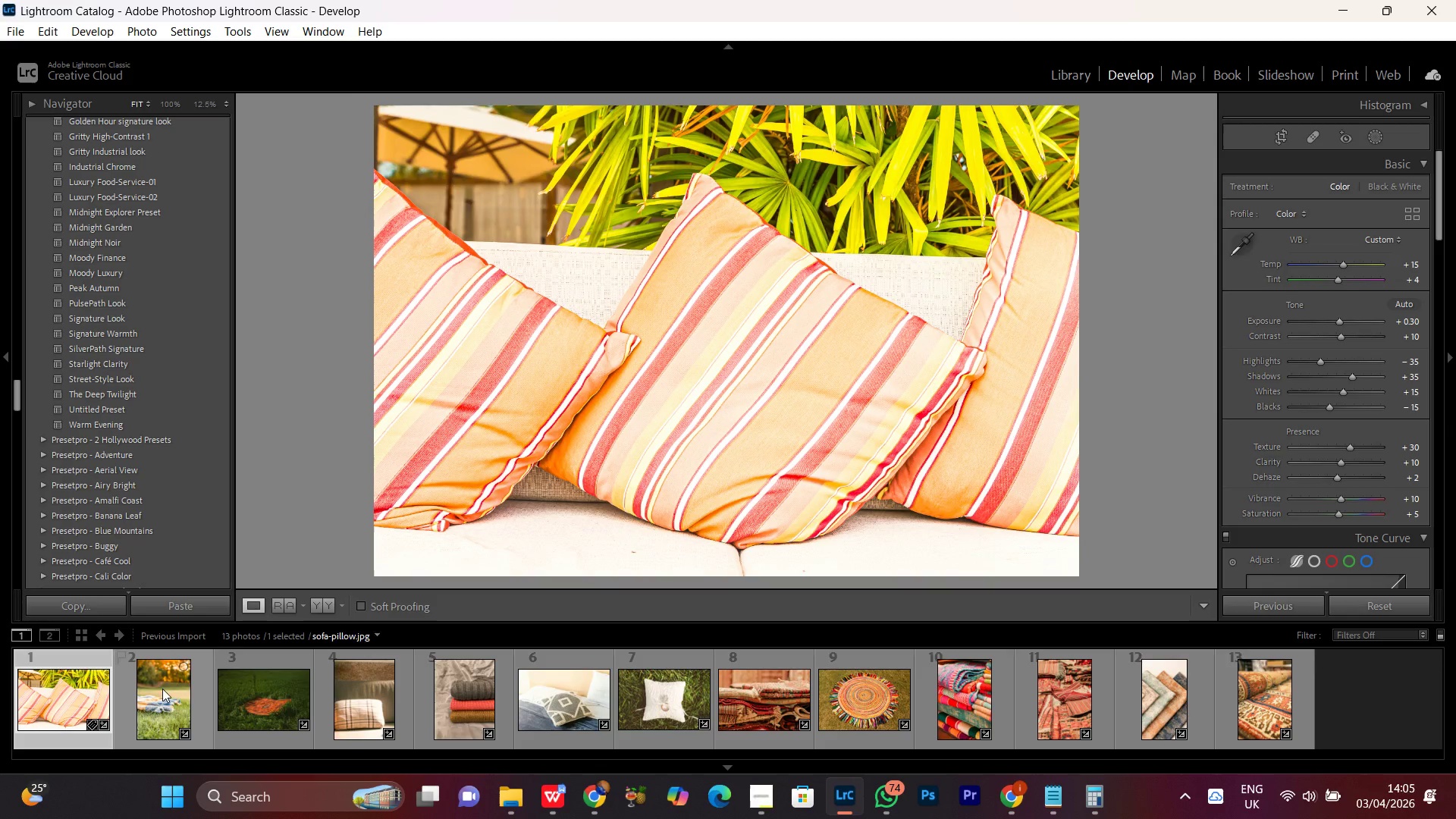 
double_click([145, 709])
 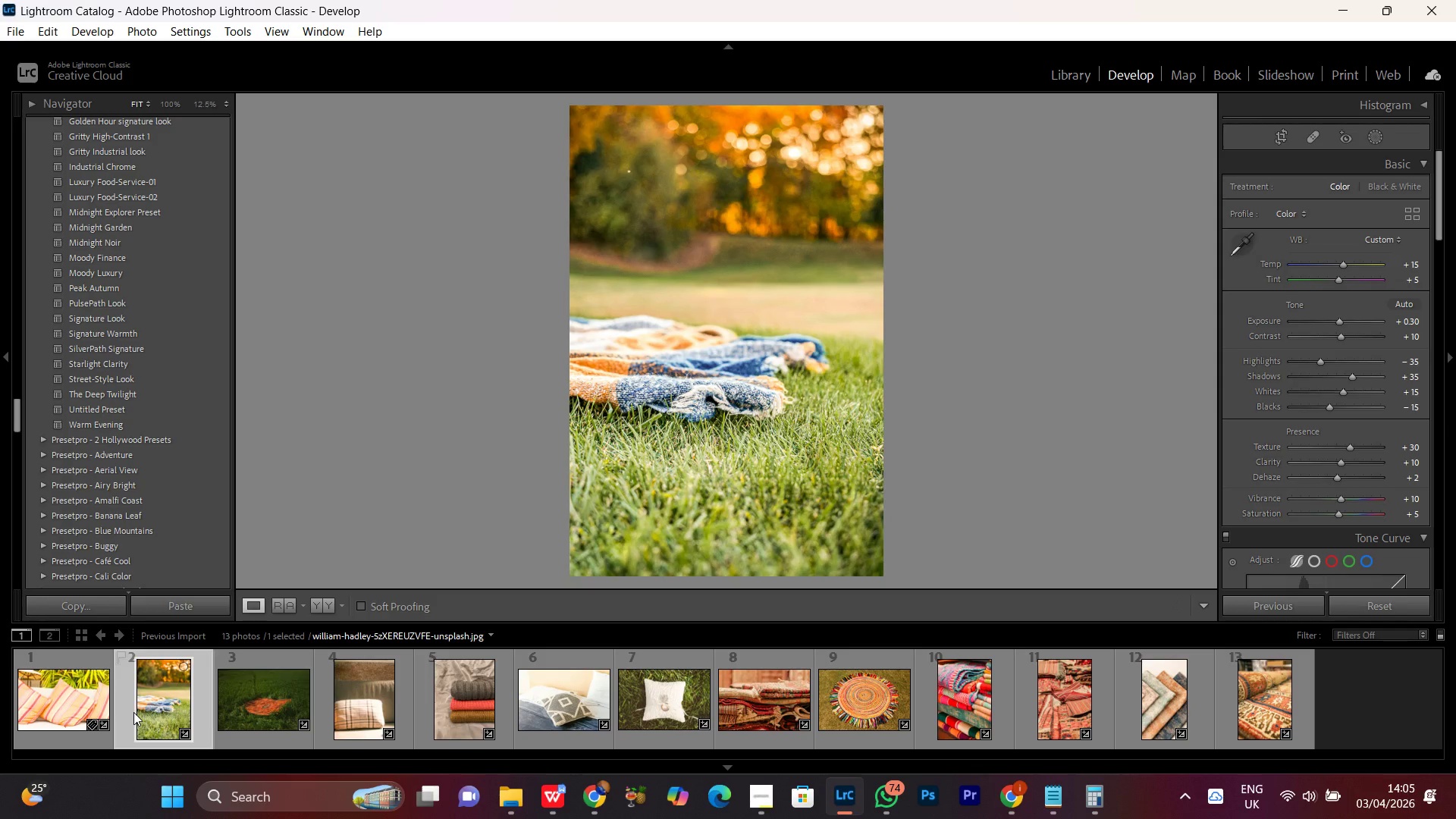 
wait(12.89)
 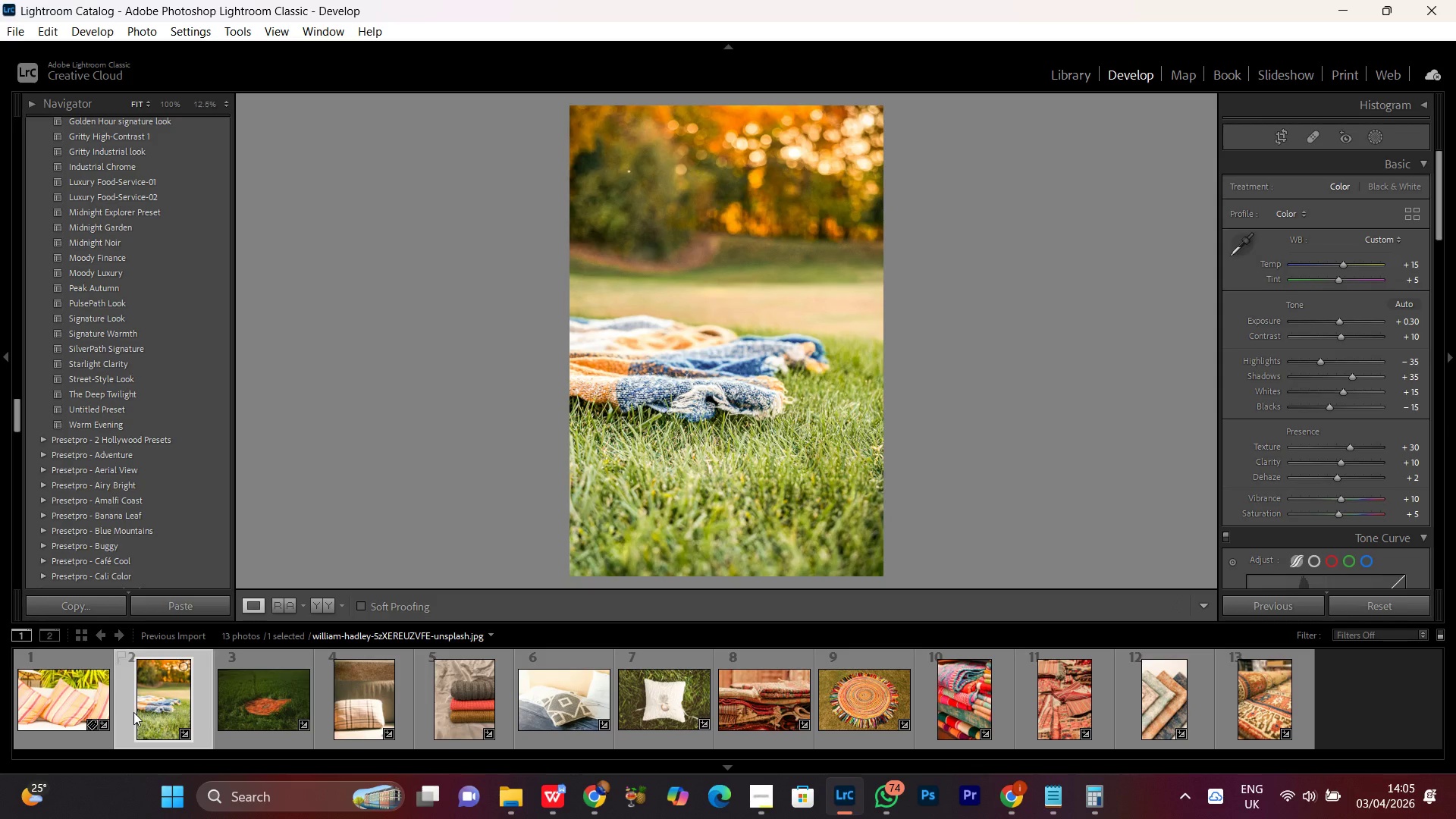 
double_click([653, 389])
 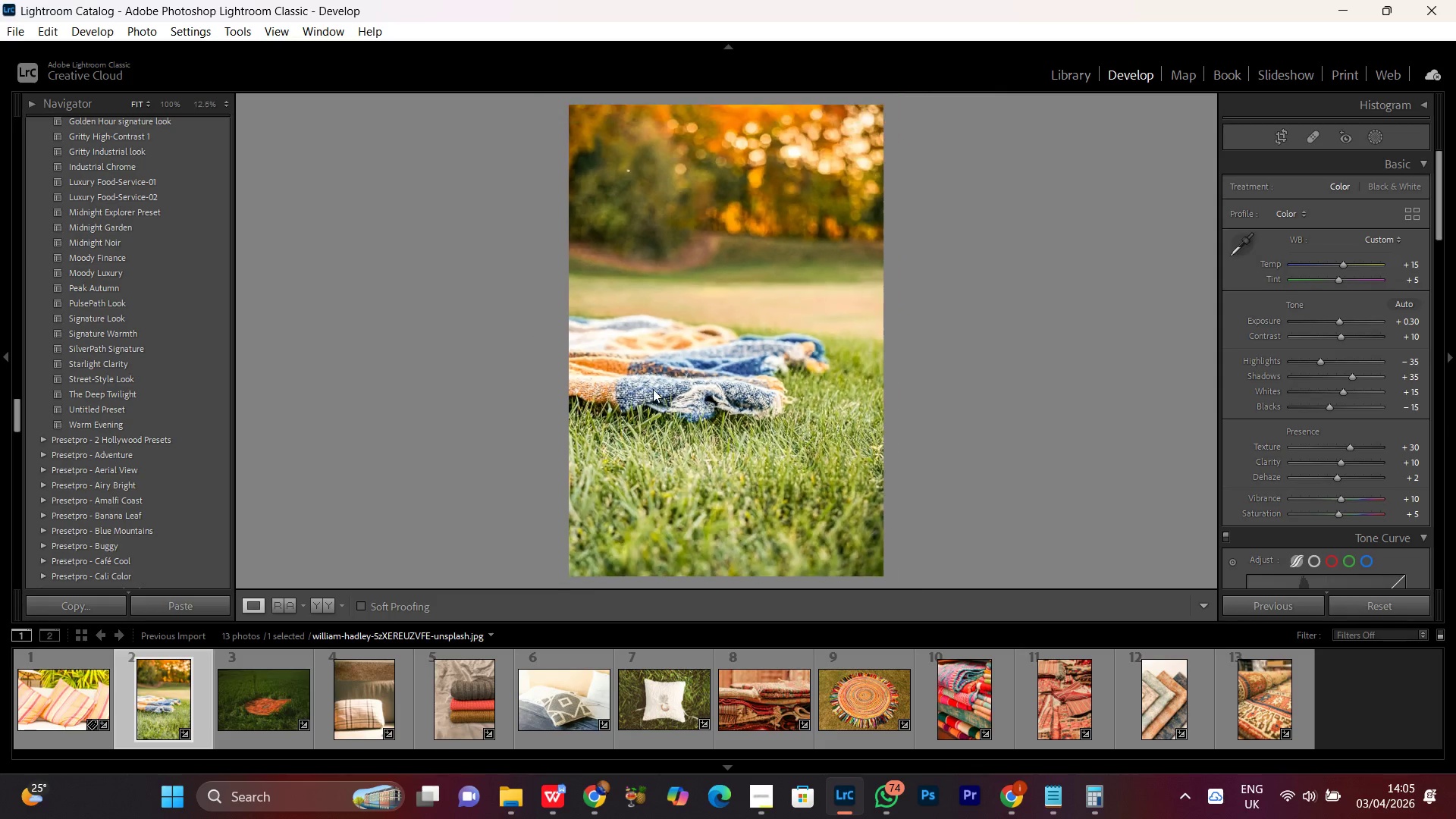 
triple_click([653, 389])
 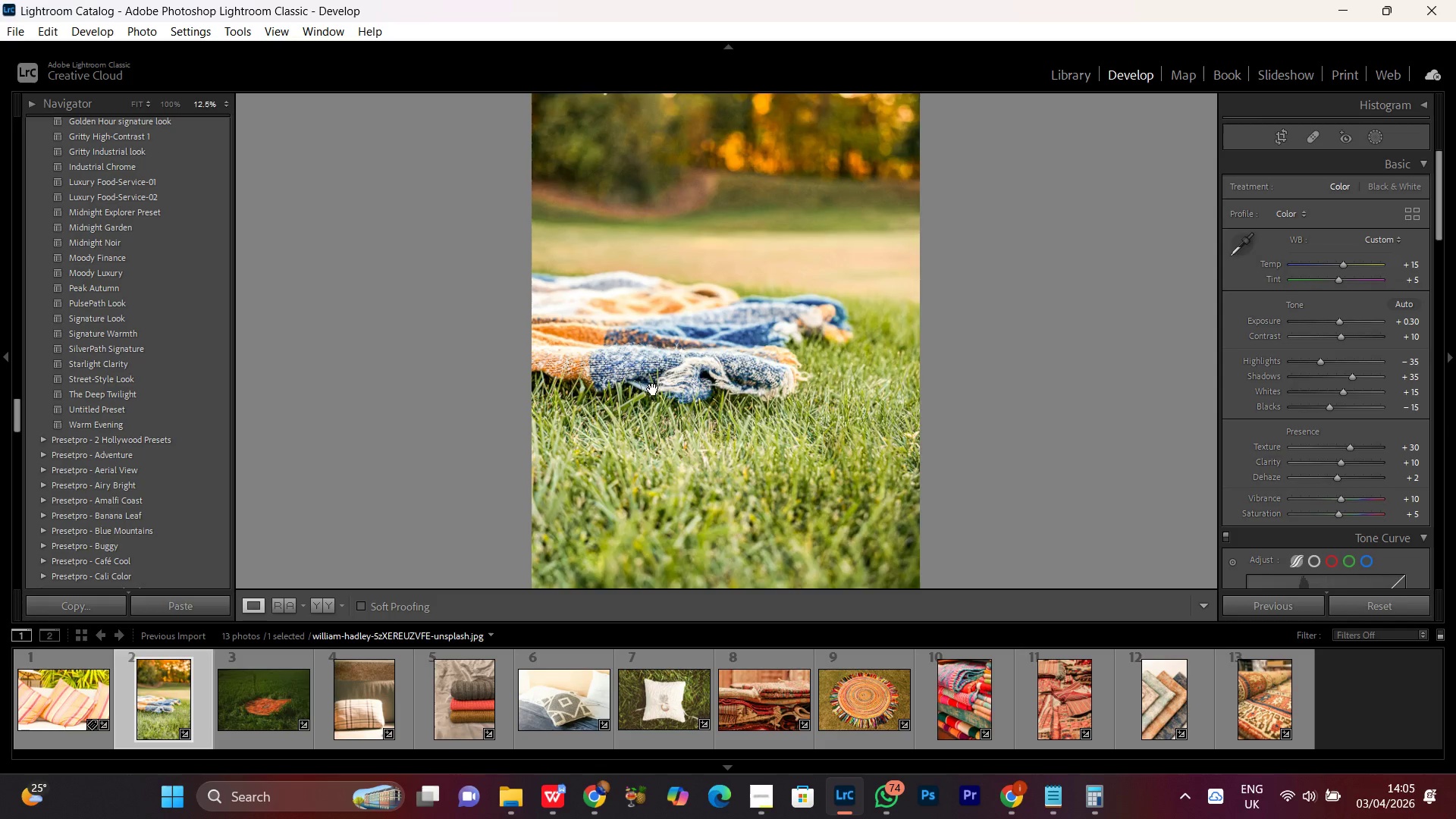 
triple_click([653, 389])
 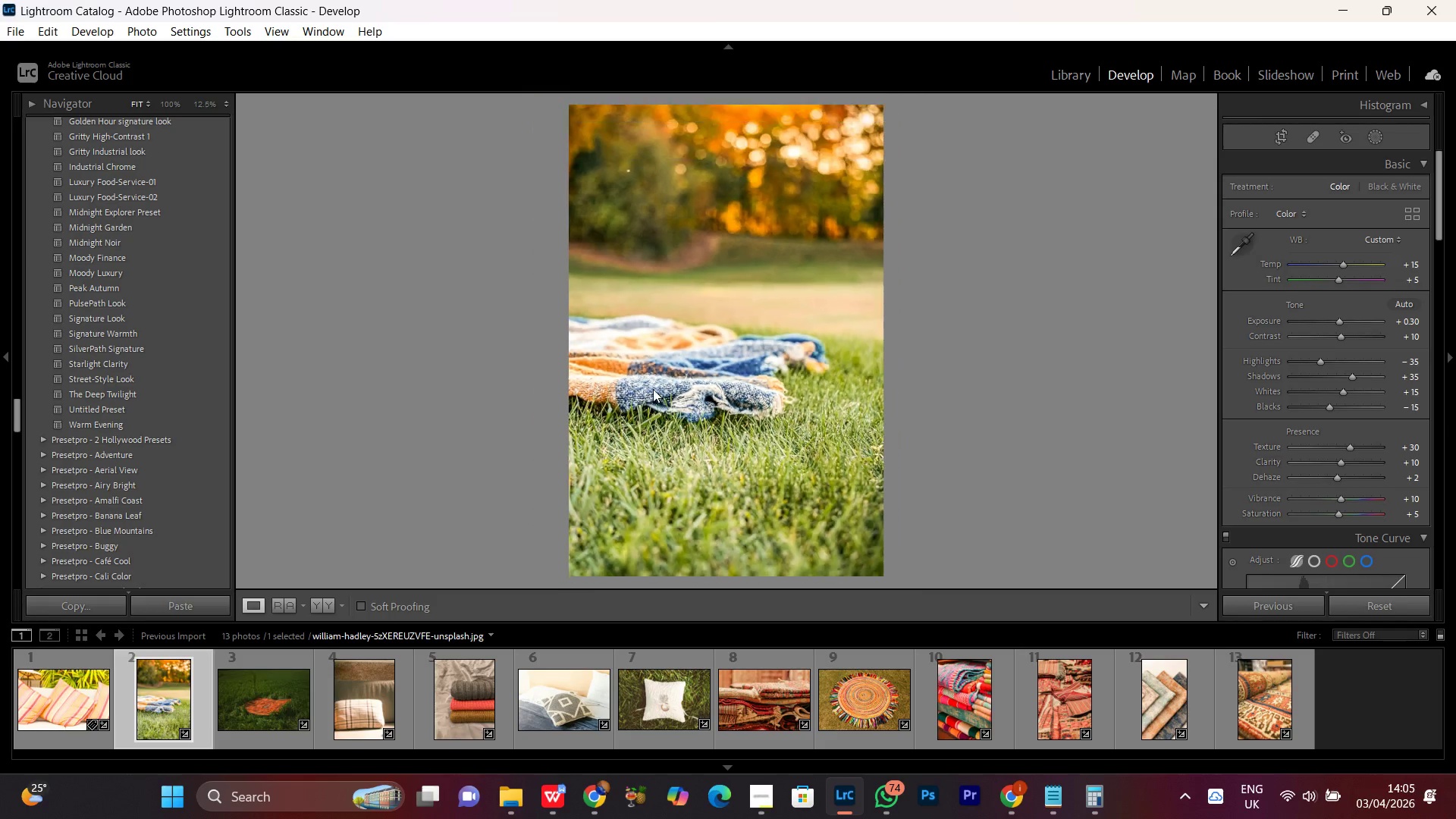 
triple_click([653, 389])
 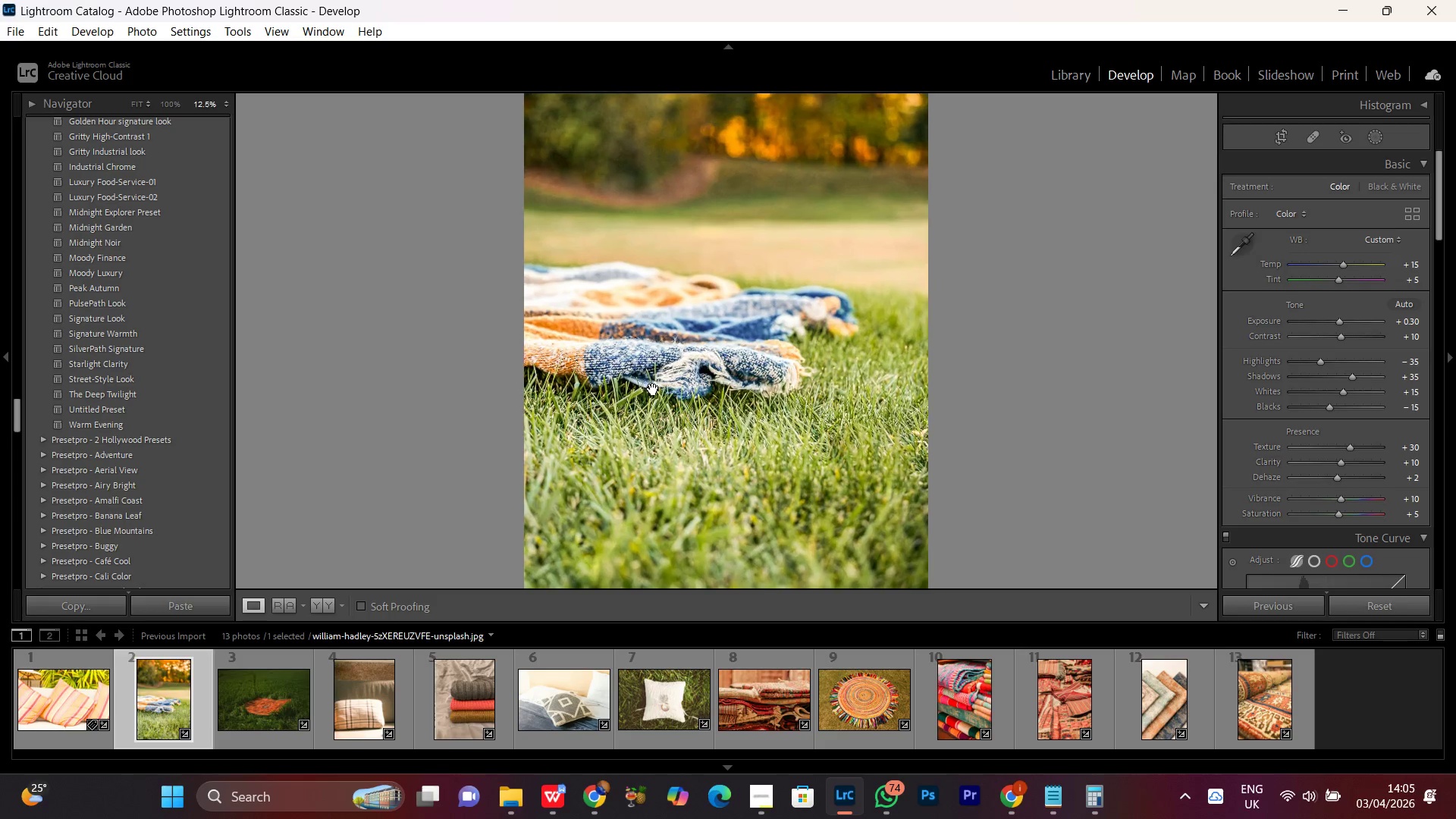 
triple_click([653, 389])
 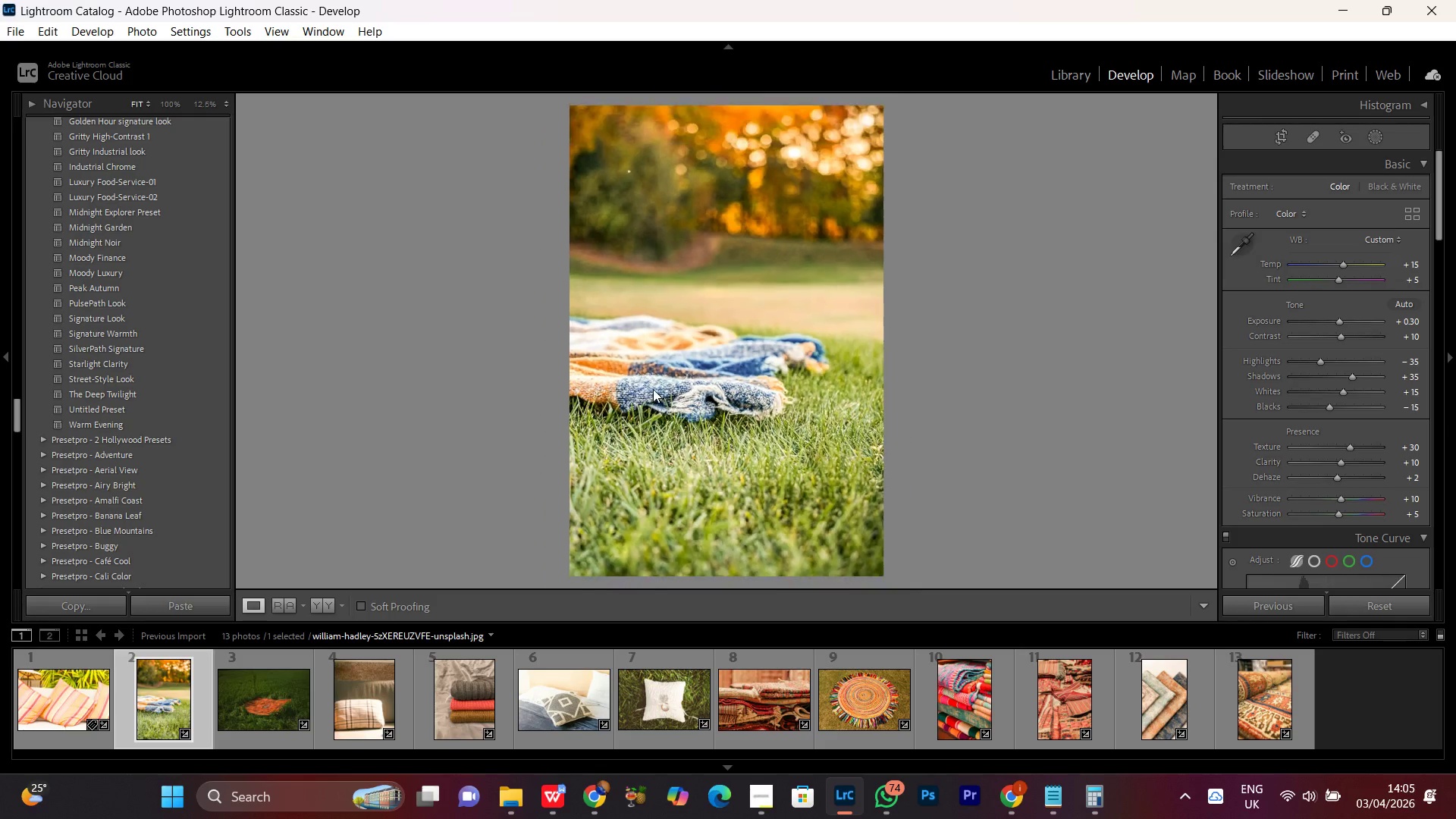 
triple_click([653, 389])
 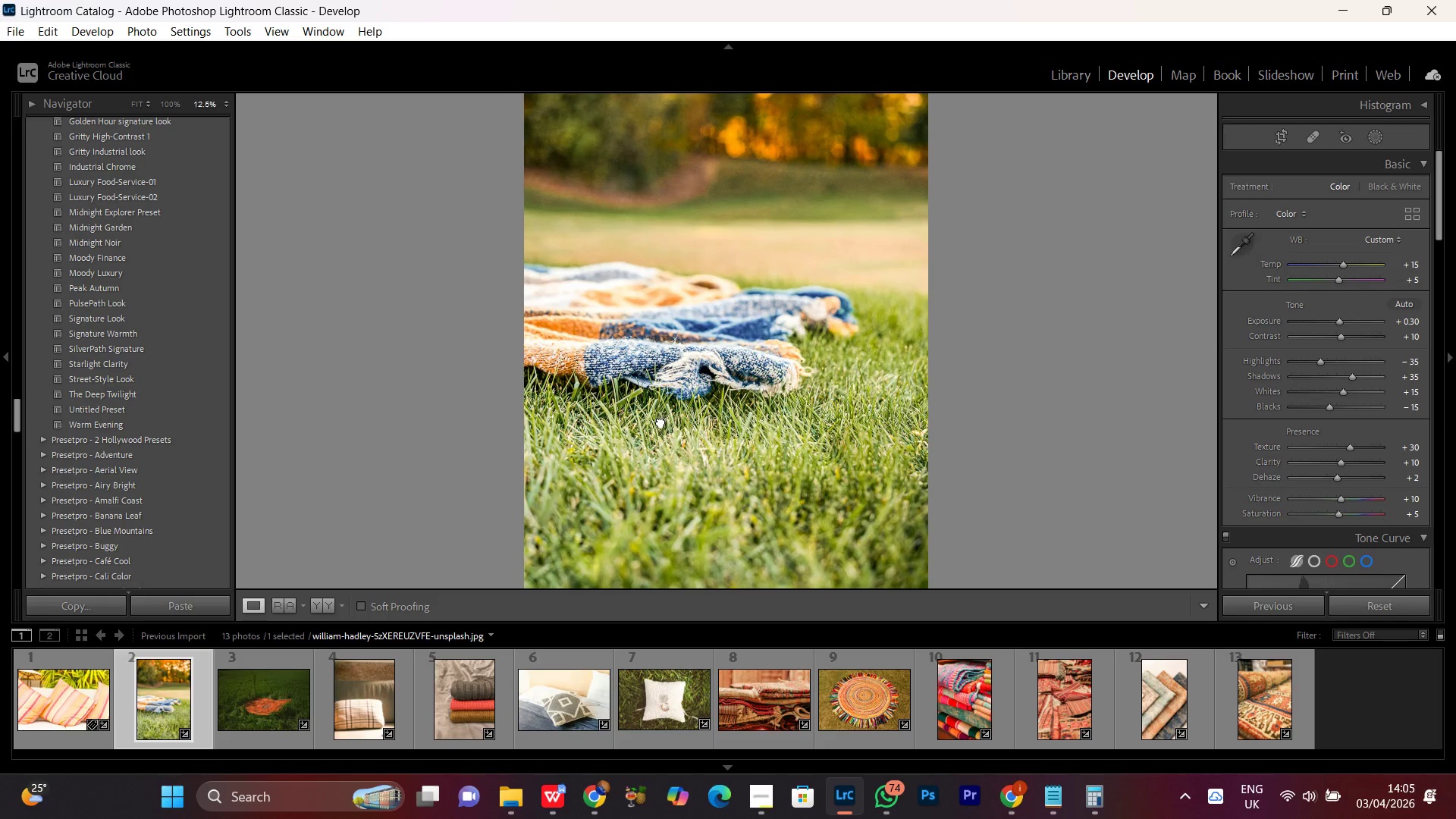 
double_click([661, 422])
 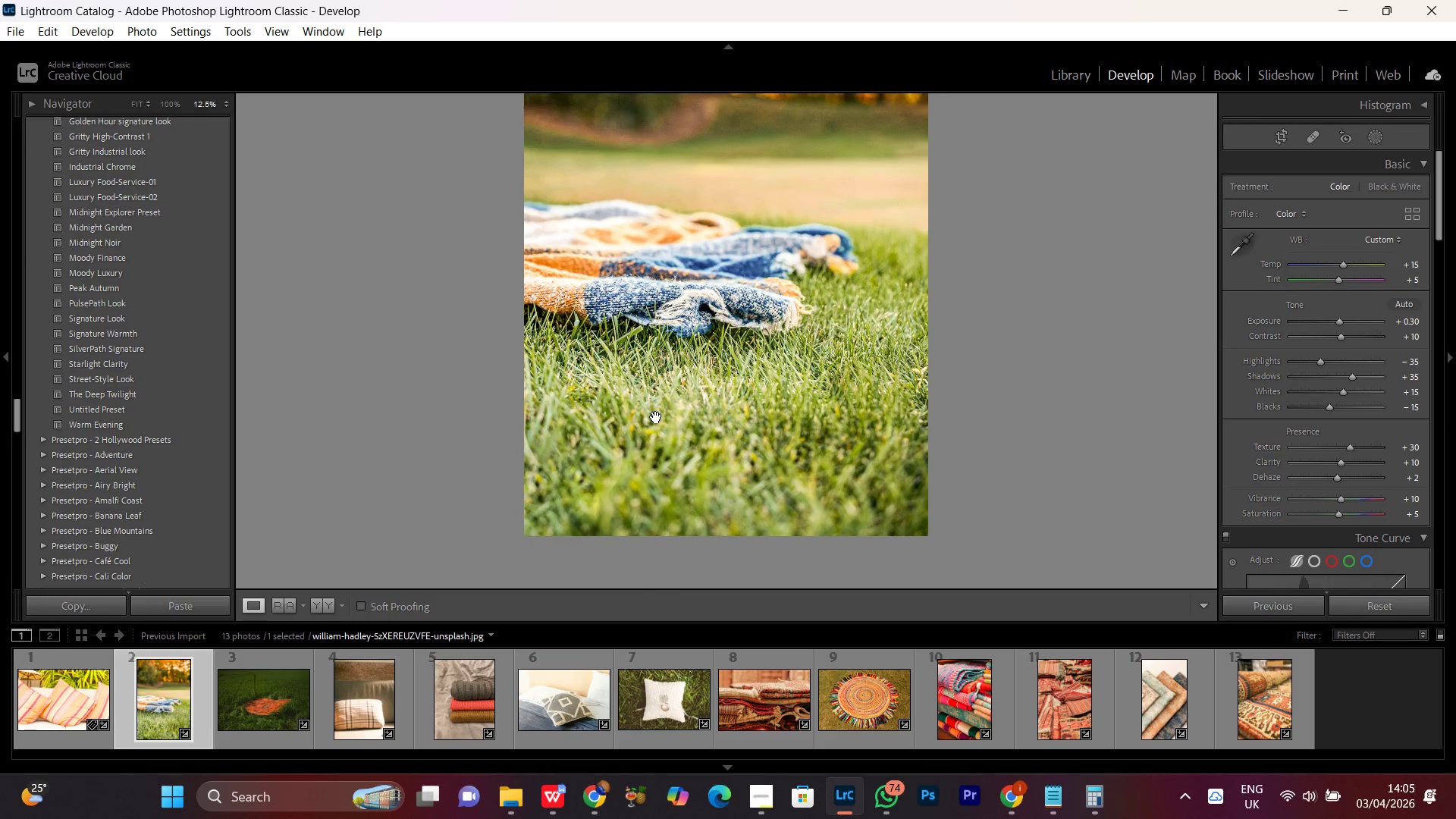 
triple_click([656, 417])
 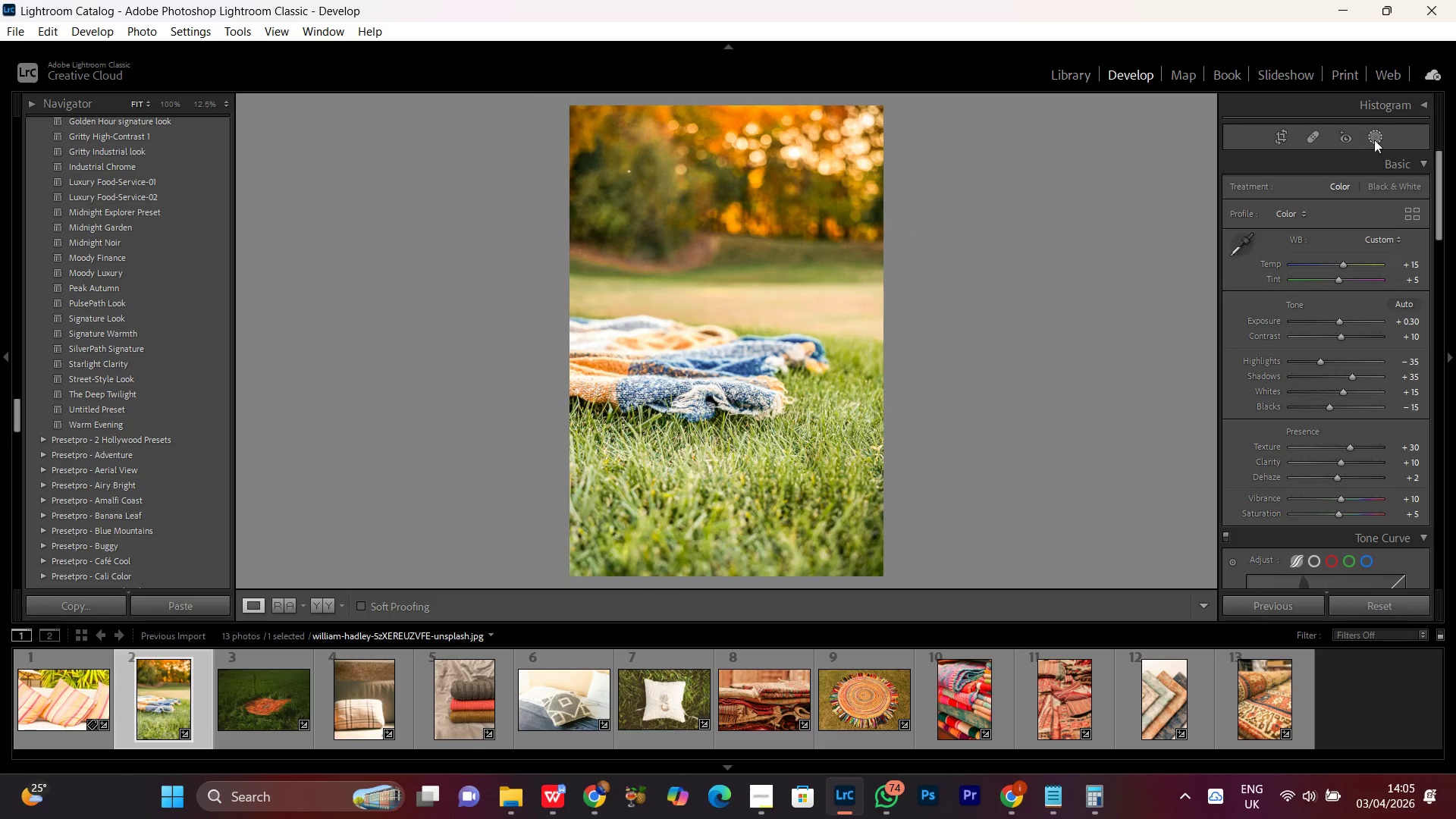 
left_click([1368, 137])
 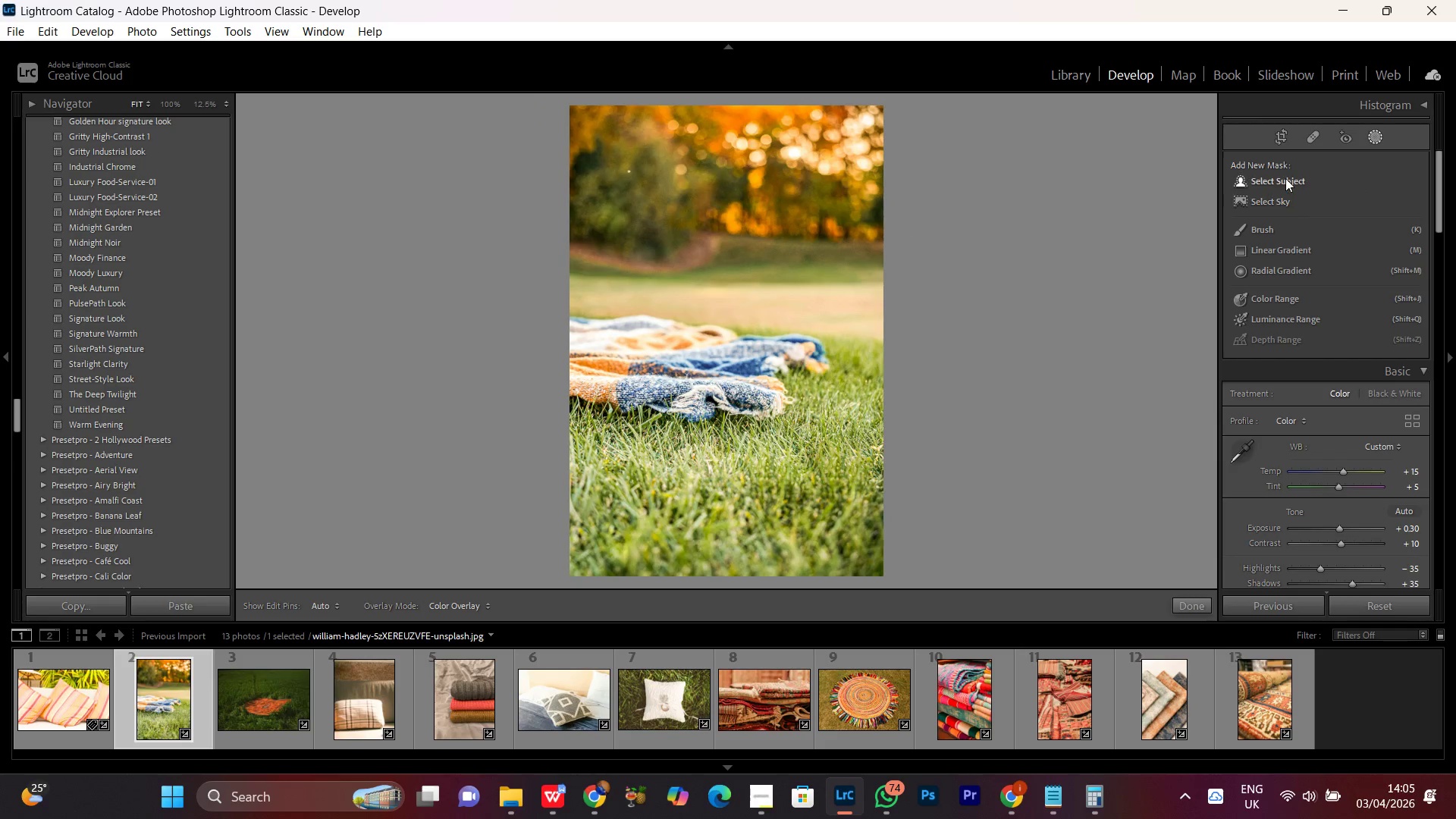 
left_click([1285, 178])
 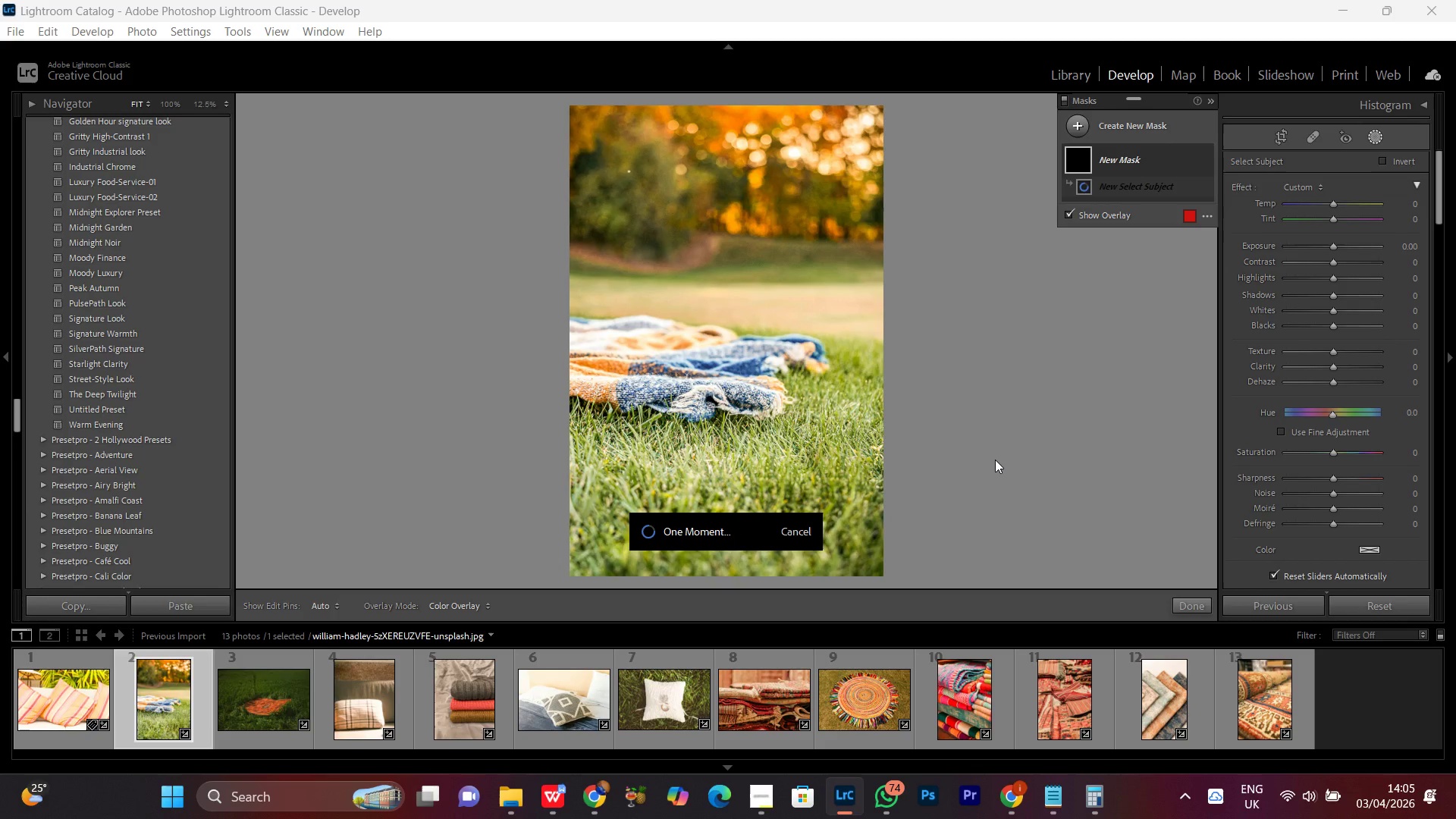 
wait(14.12)
 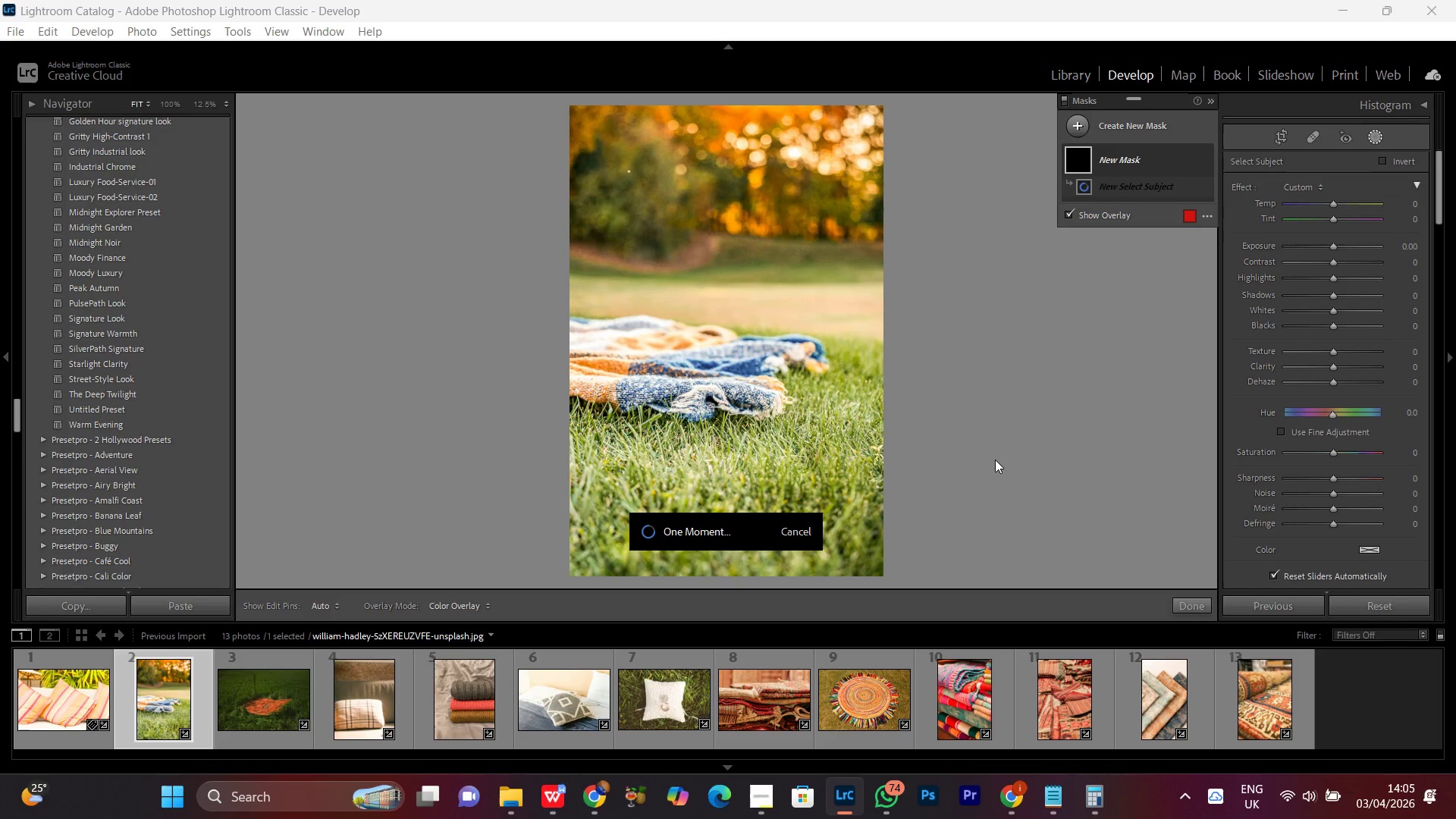 
left_click([1104, 210])
 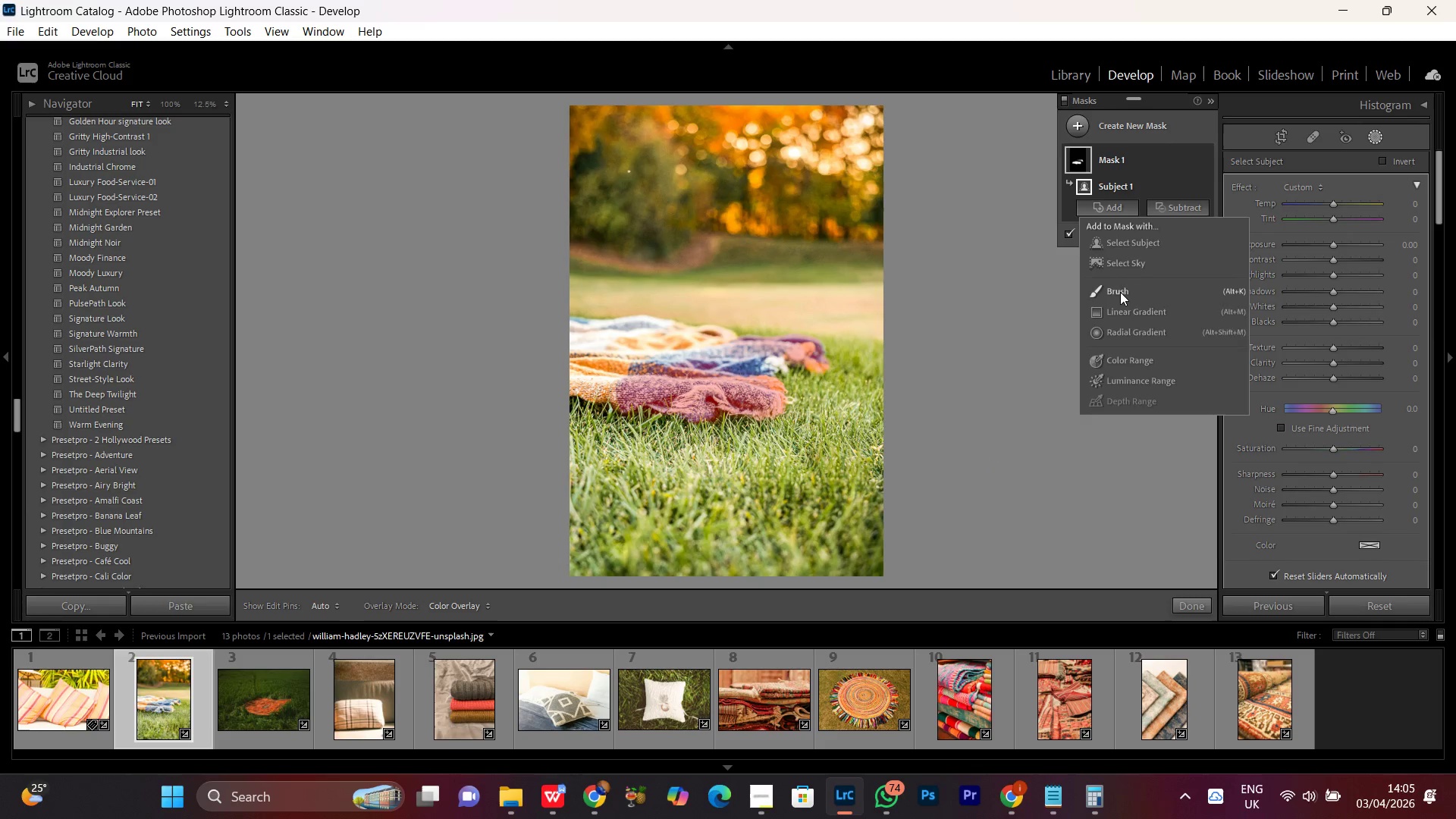 
left_click([1119, 291])
 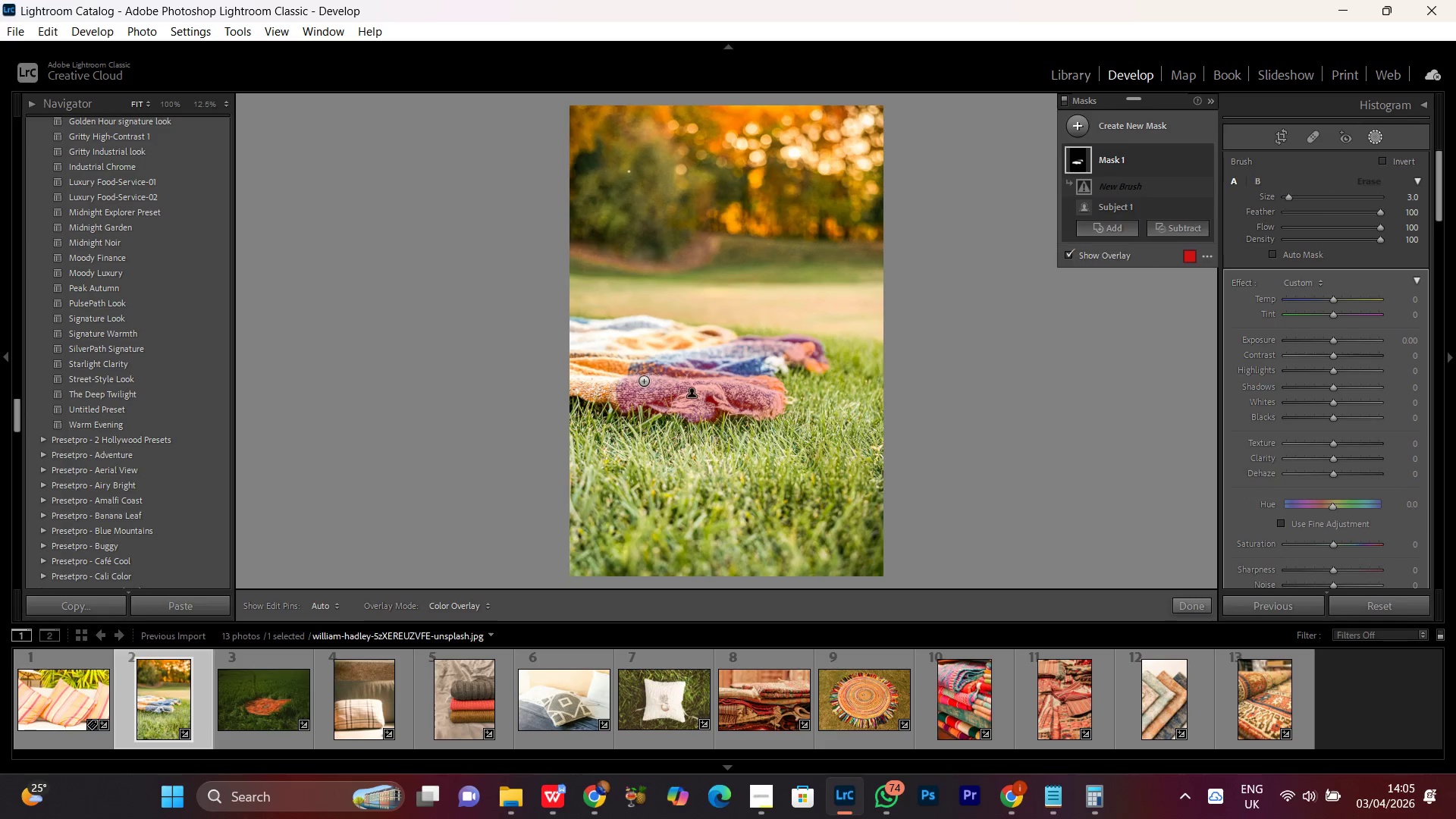 
left_click_drag(start_coordinate=[648, 373], to_coordinate=[731, 366])
 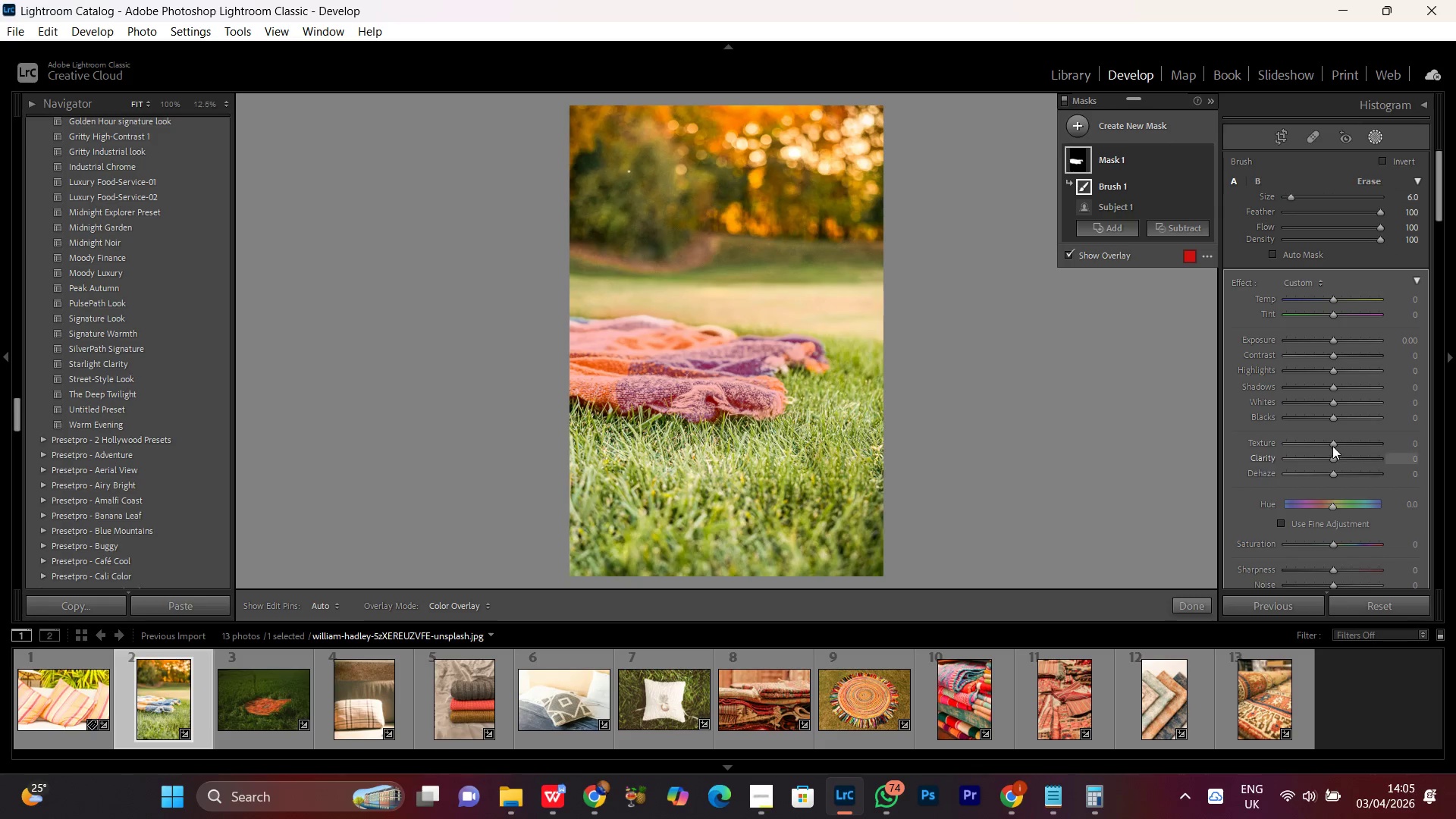 
scroll: coordinate [642, 379], scroll_direction: up, amount: 3.0
 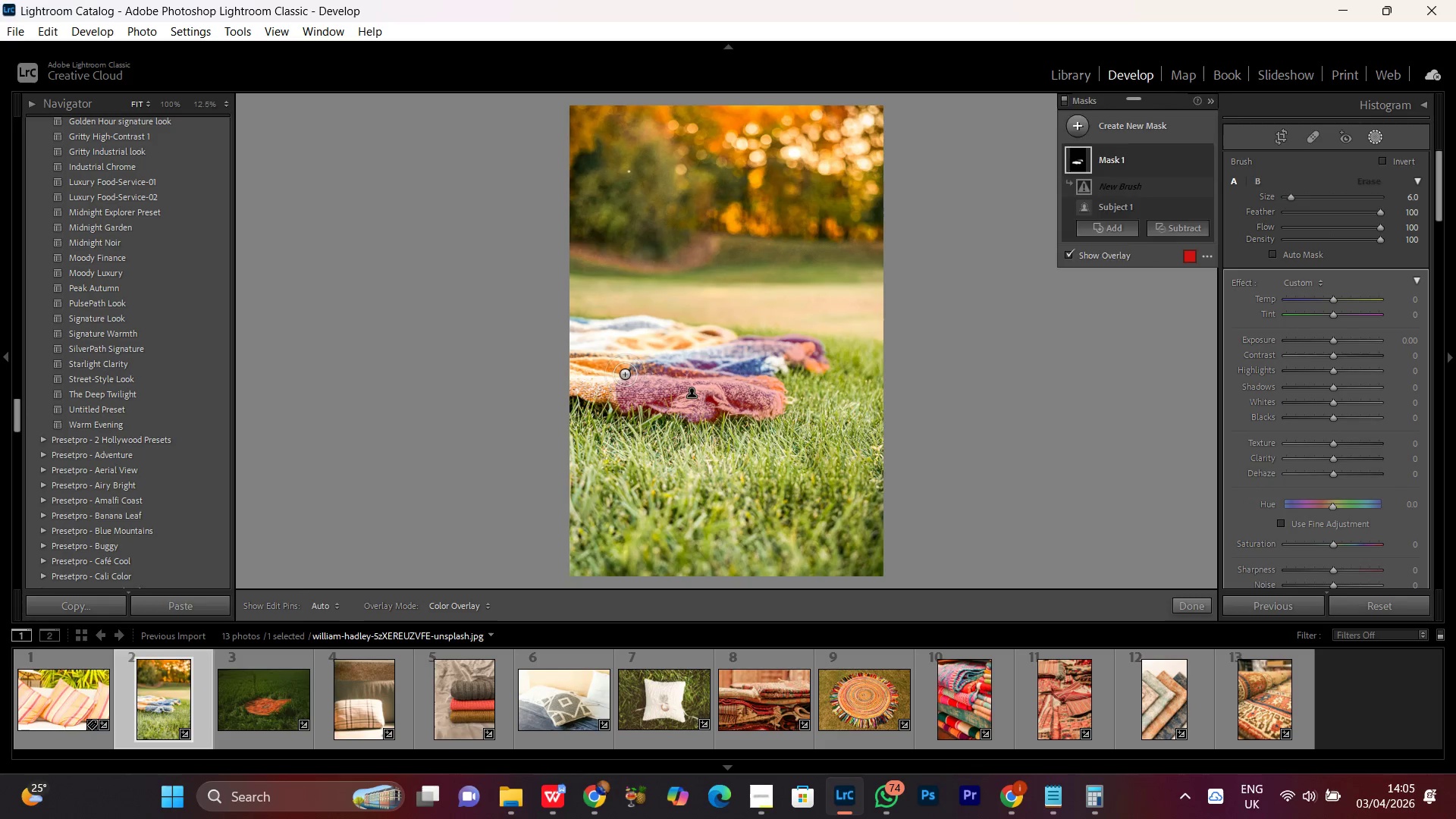 
left_click([1334, 446])
 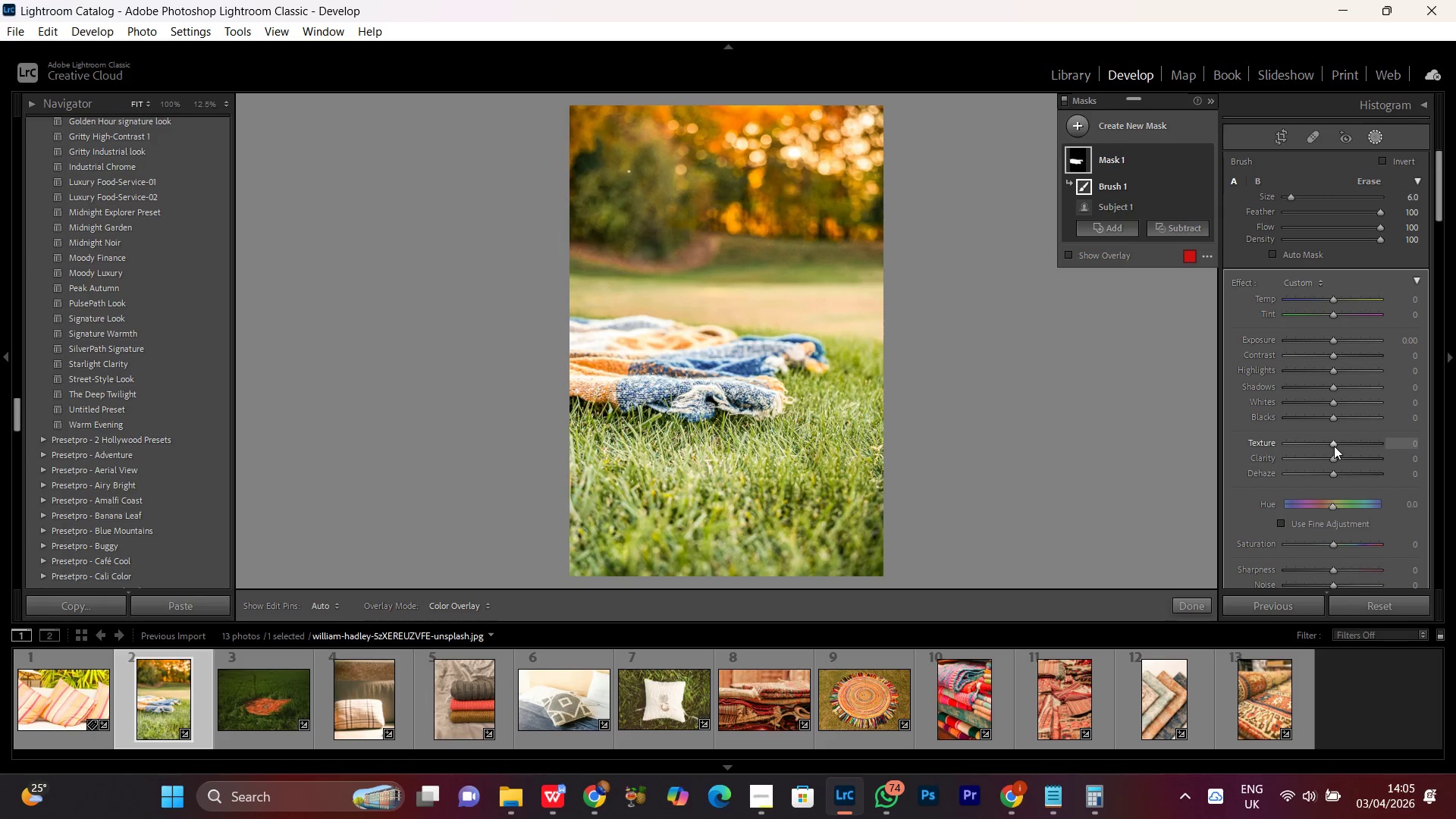 
scroll: coordinate [1338, 447], scroll_direction: up, amount: 25.0
 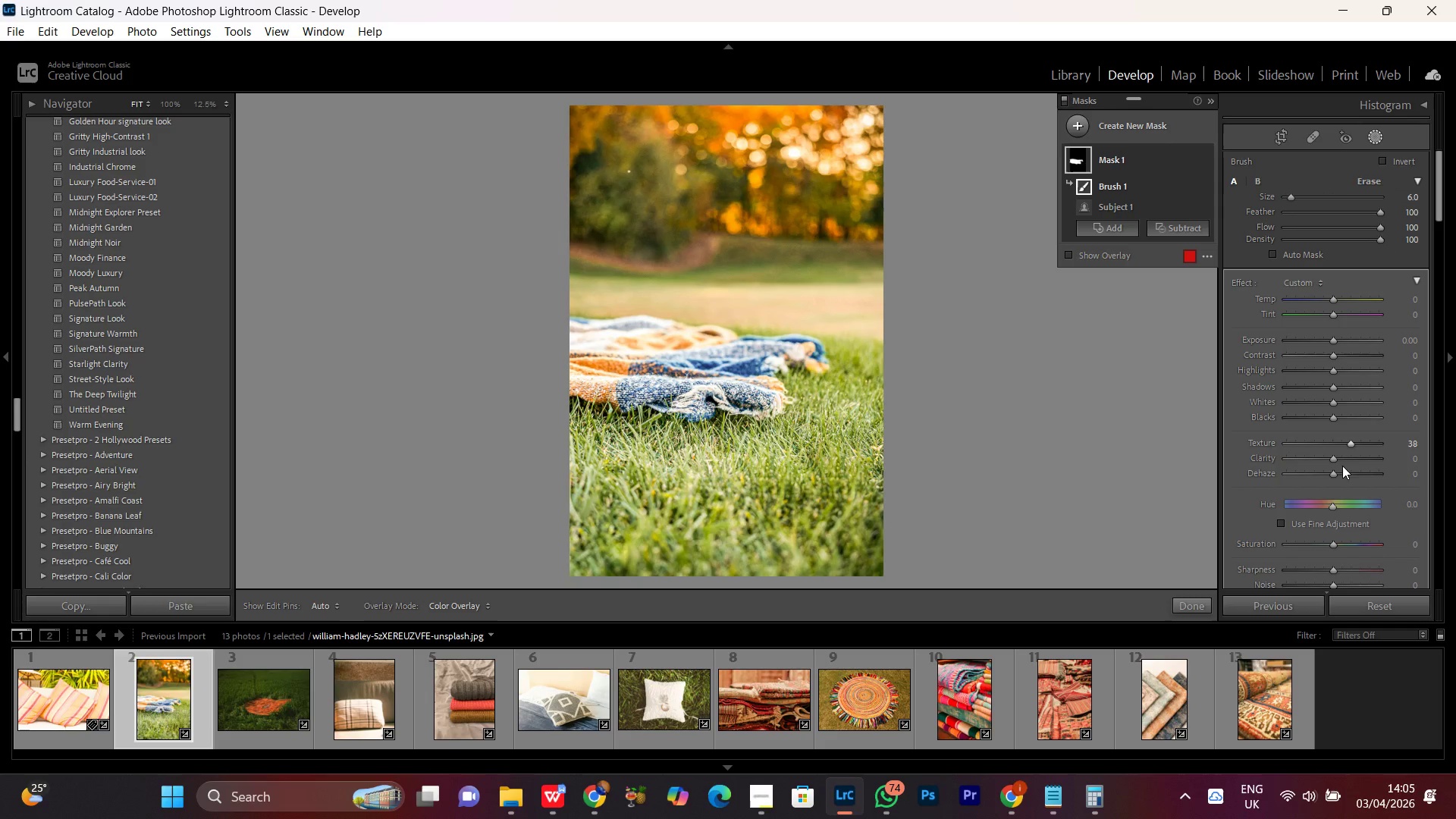 
left_click([1334, 460])
 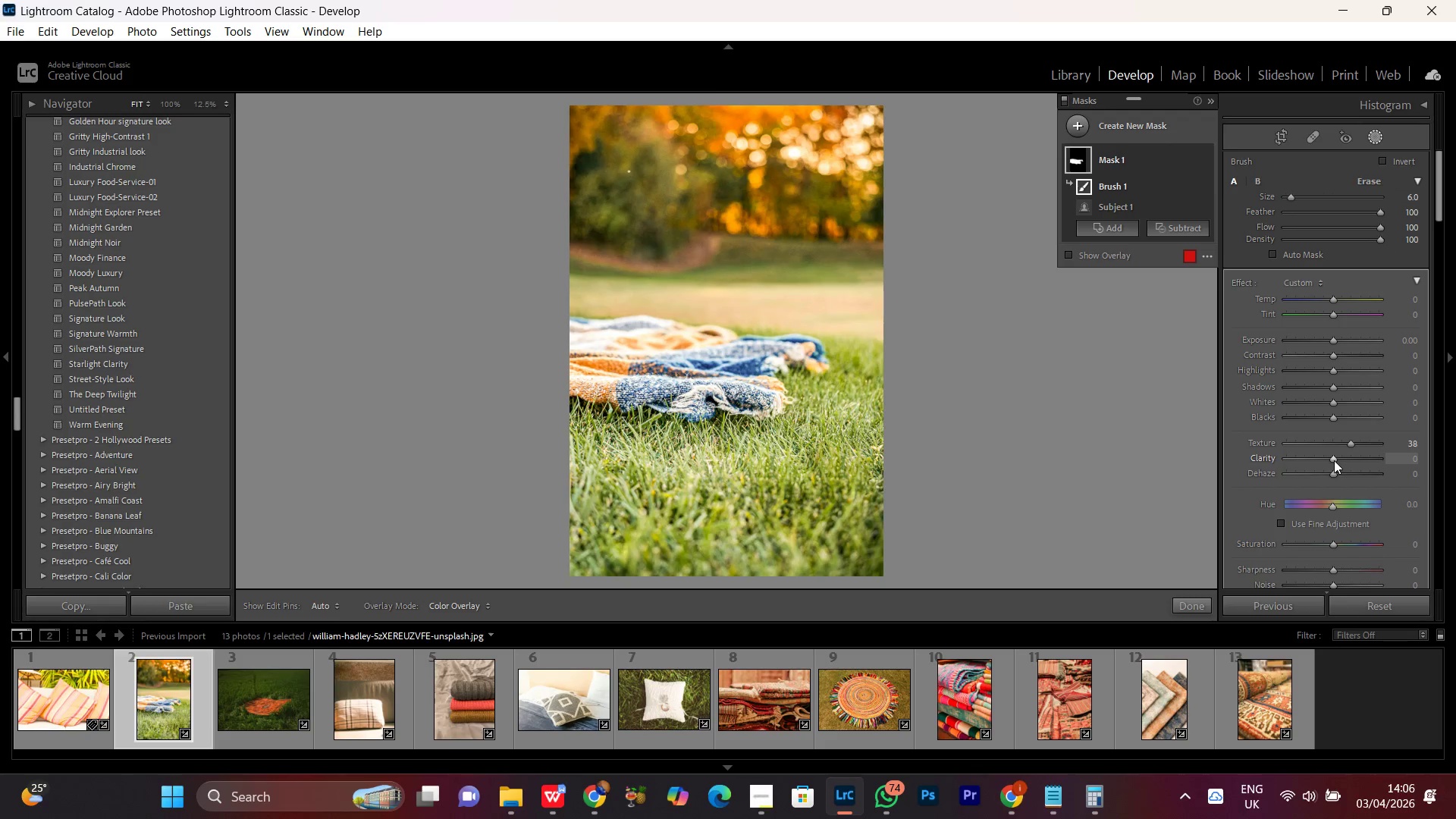 
scroll: coordinate [1336, 461], scroll_direction: up, amount: 25.0
 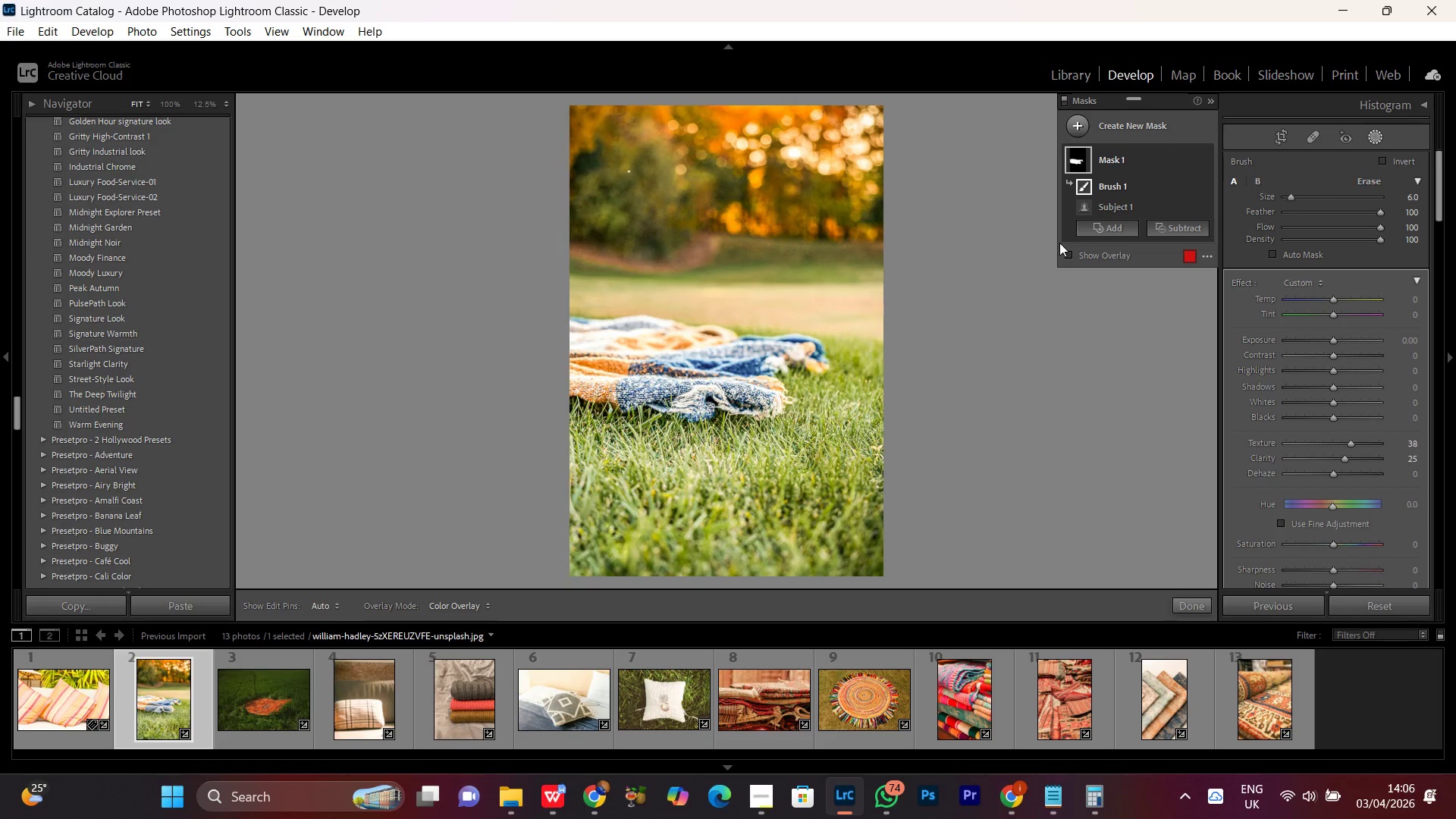 
wait(25.51)
 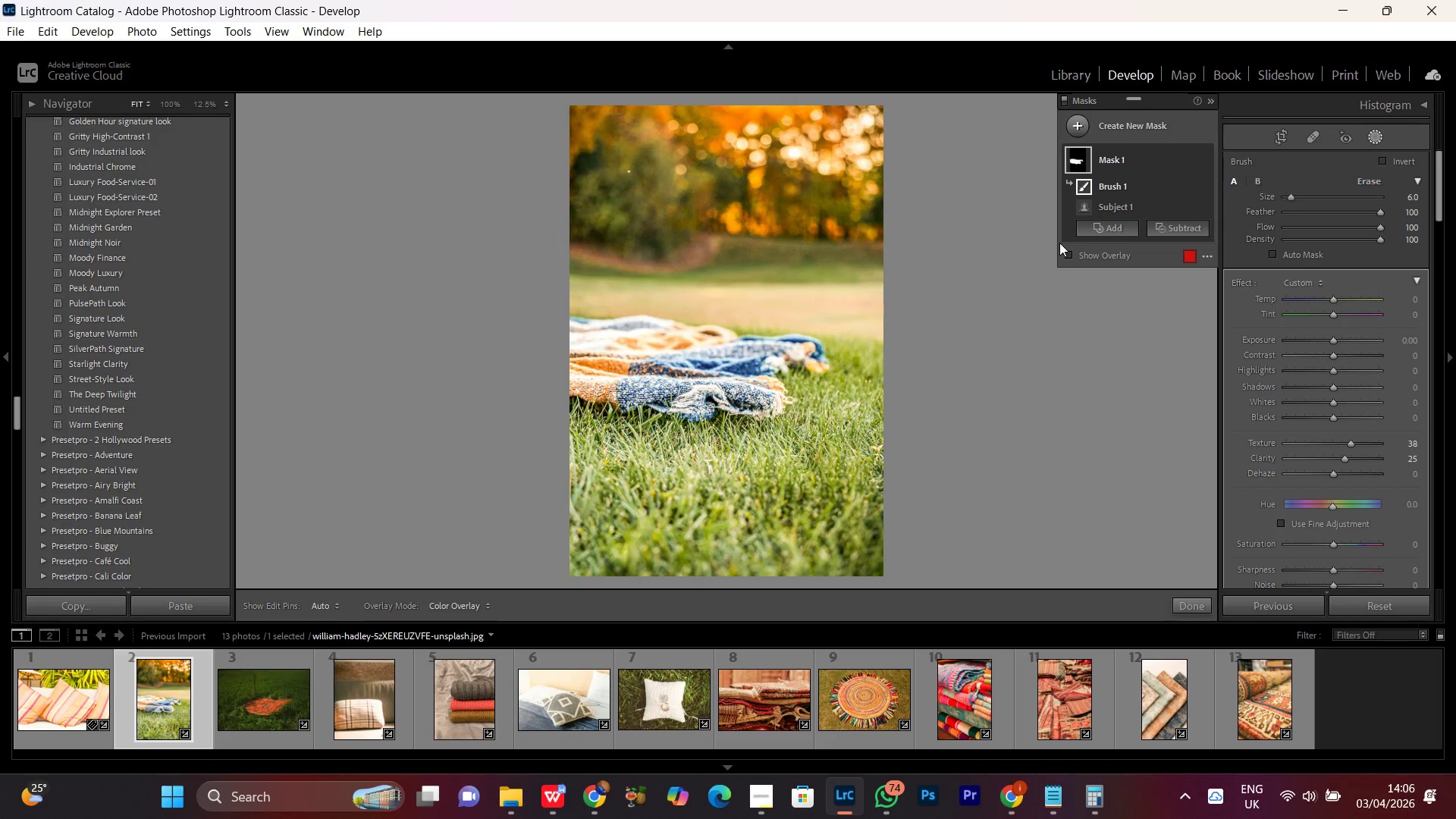 
left_click([1329, 570])
 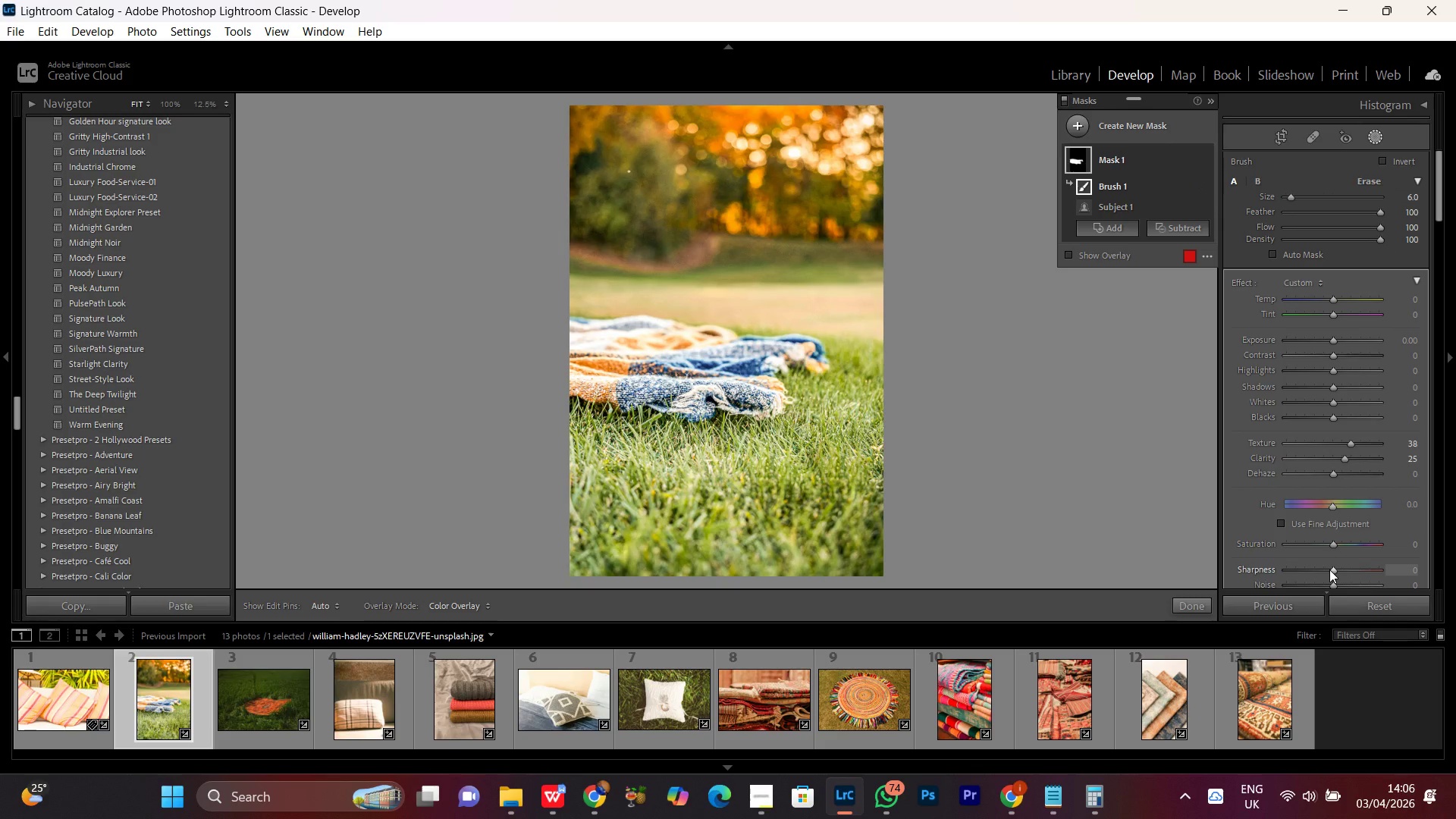 
scroll: coordinate [1329, 570], scroll_direction: up, amount: 11.0
 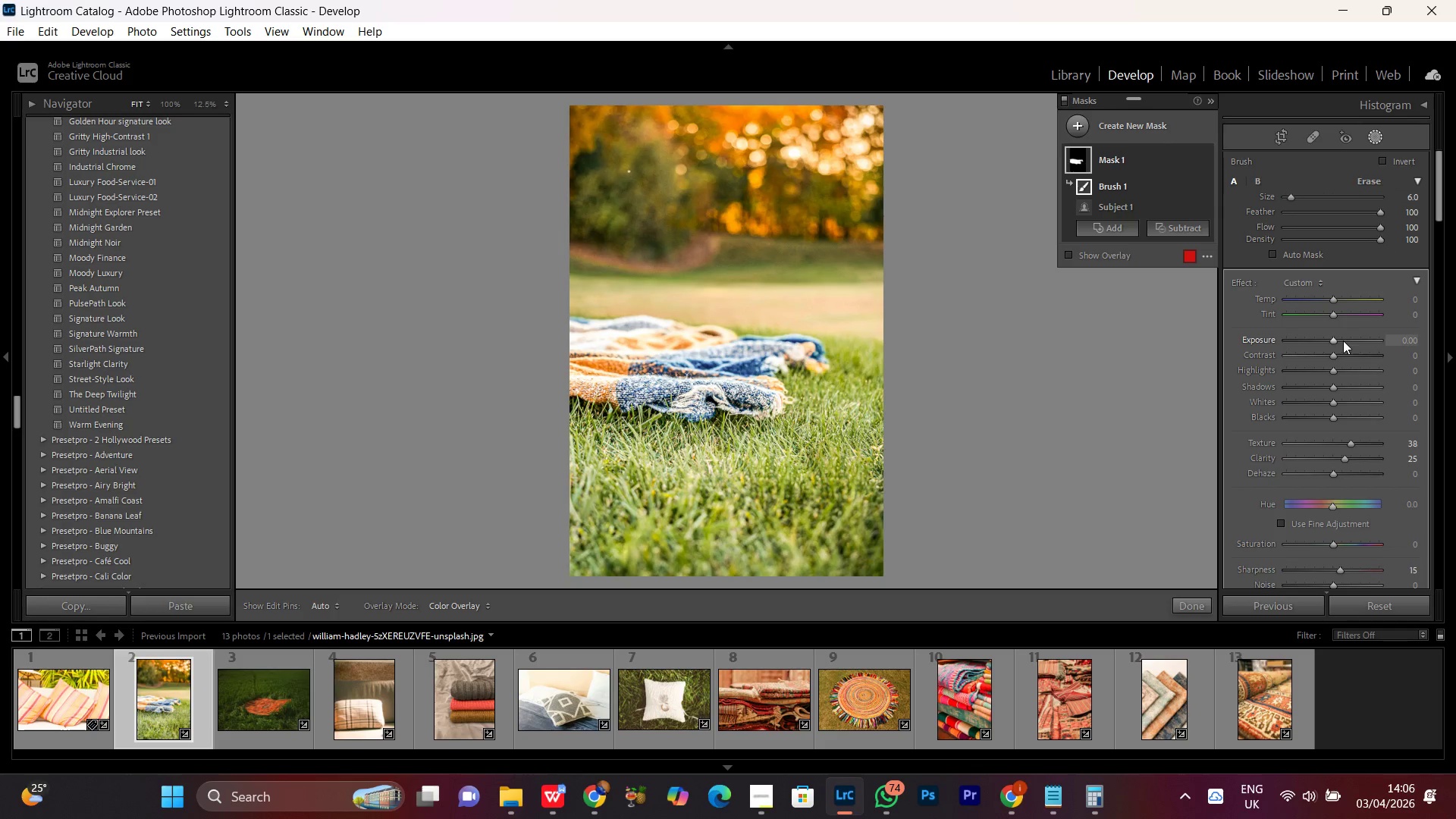 
left_click([1332, 338])
 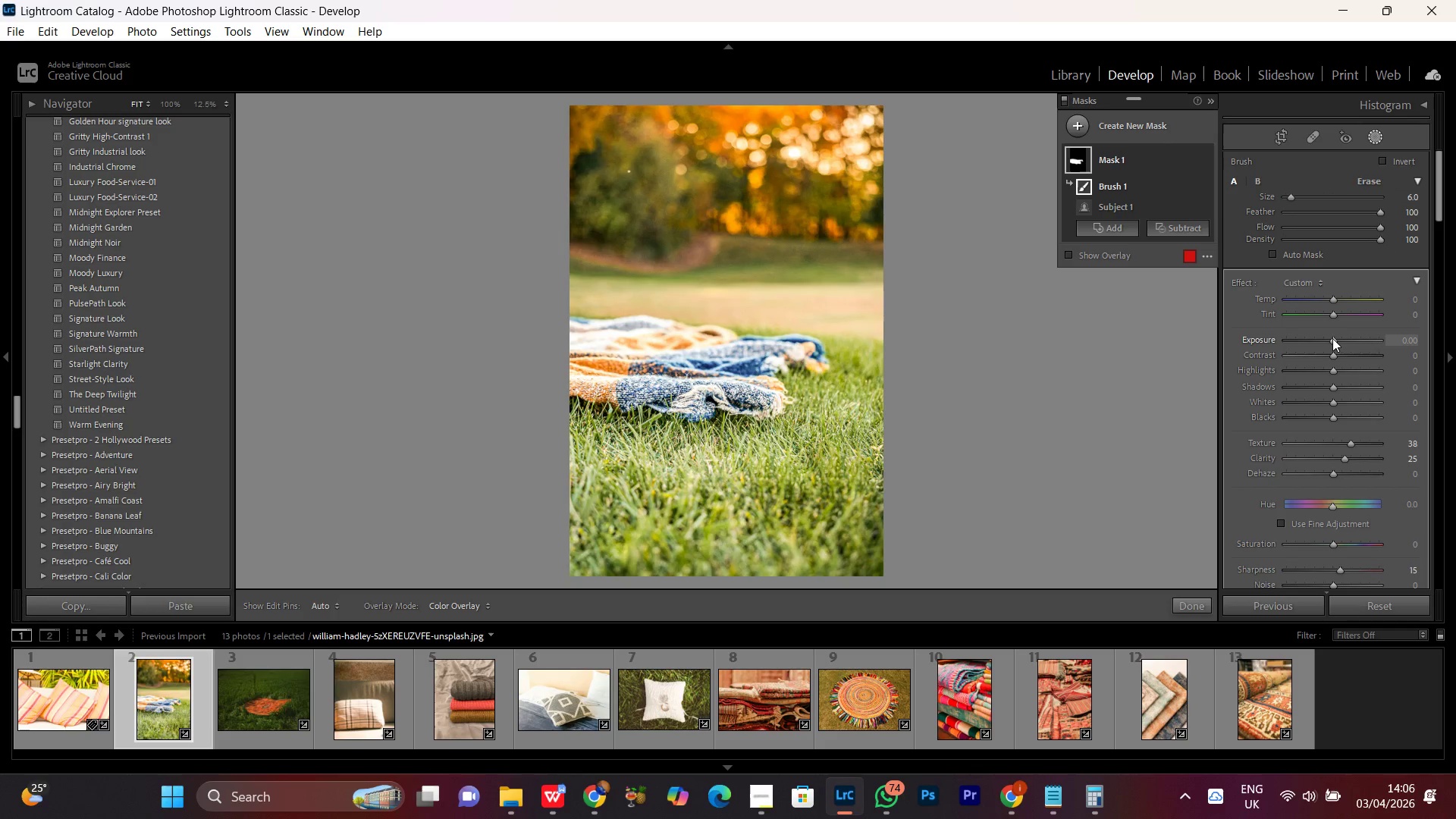 
scroll: coordinate [1332, 338], scroll_direction: up, amount: 1.0
 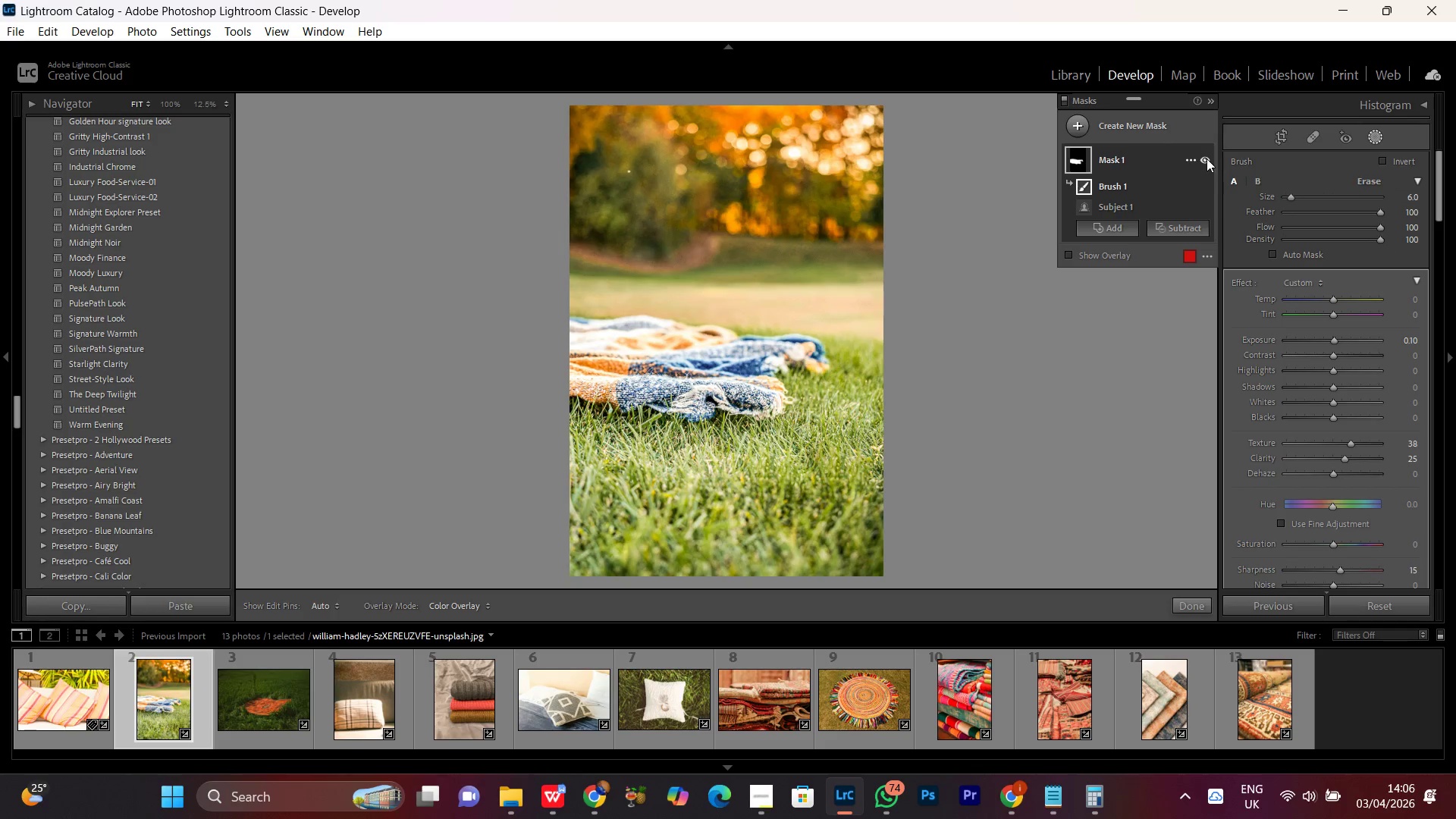 
double_click([1207, 158])
 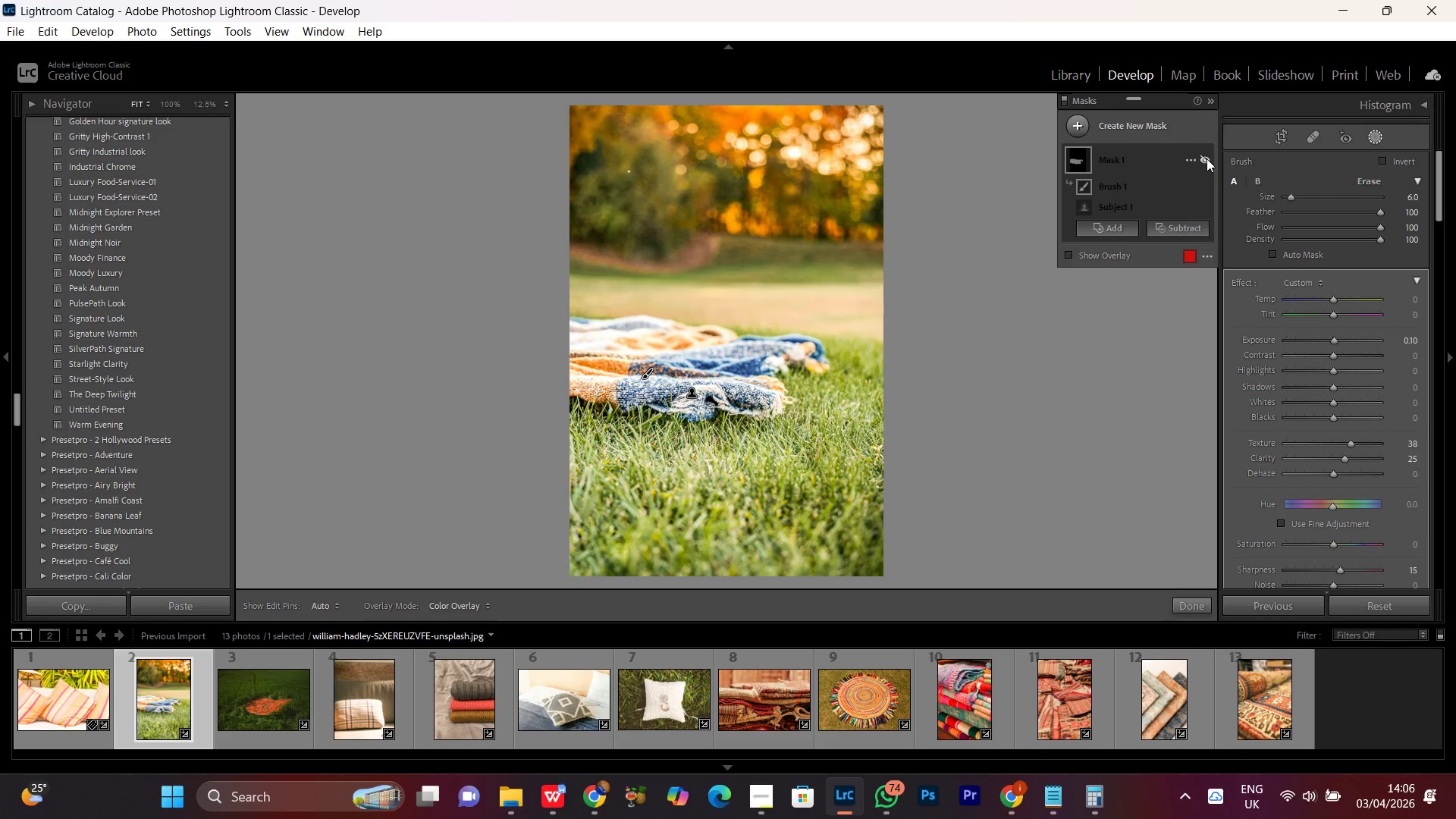 
double_click([1207, 158])
 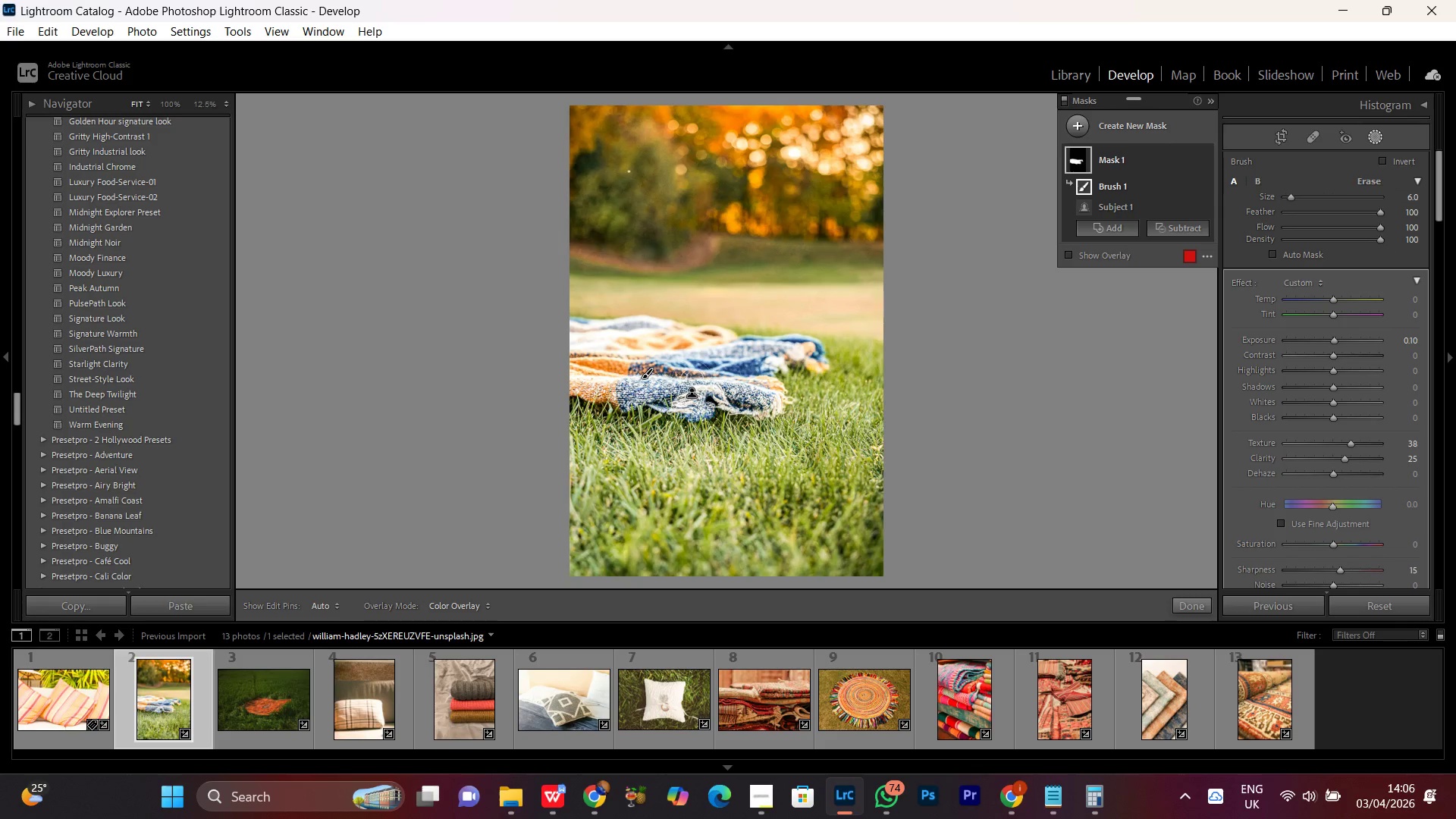 
wait(15.11)
 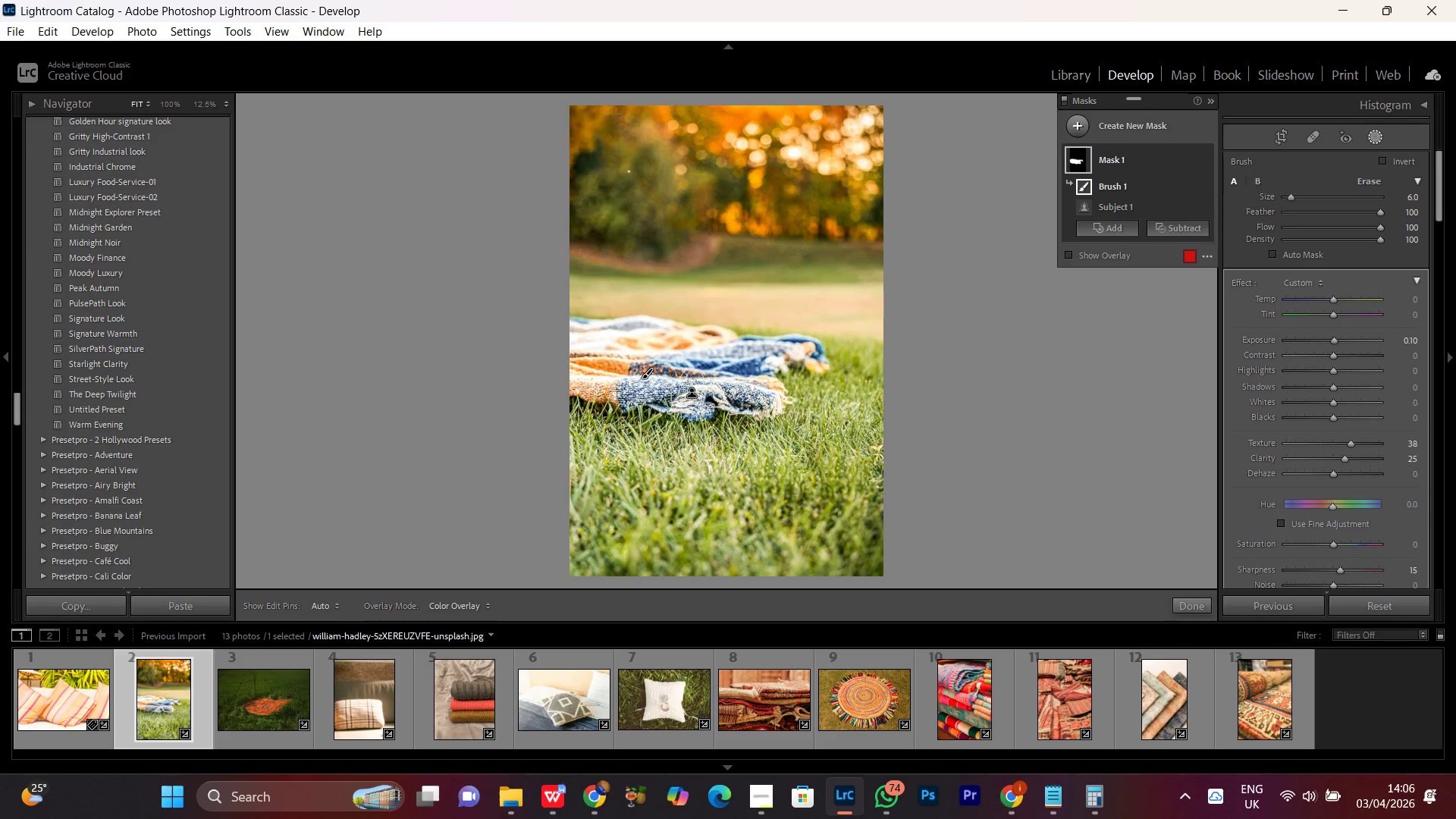 
double_click([1204, 158])
 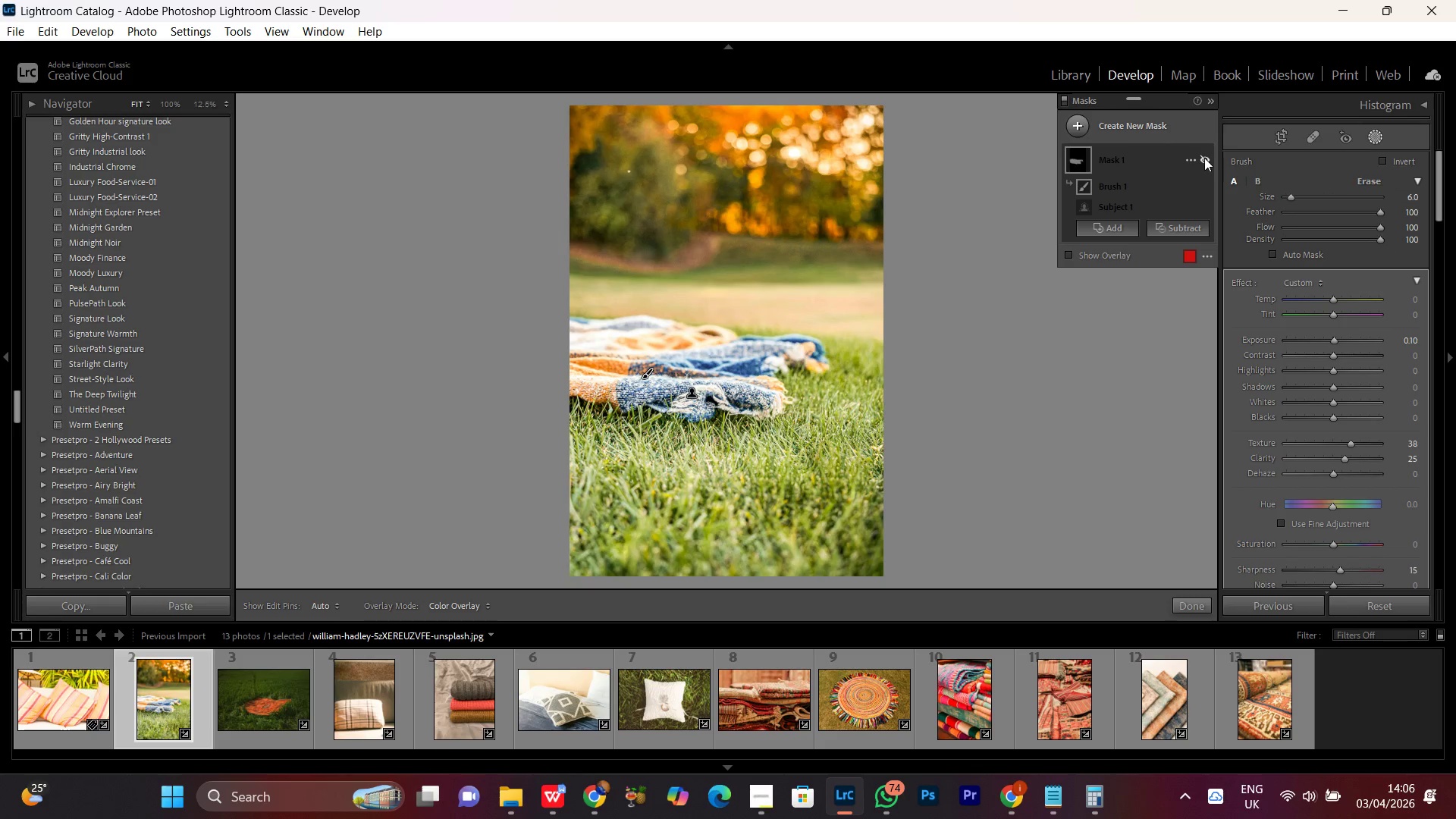 
double_click([1204, 158])
 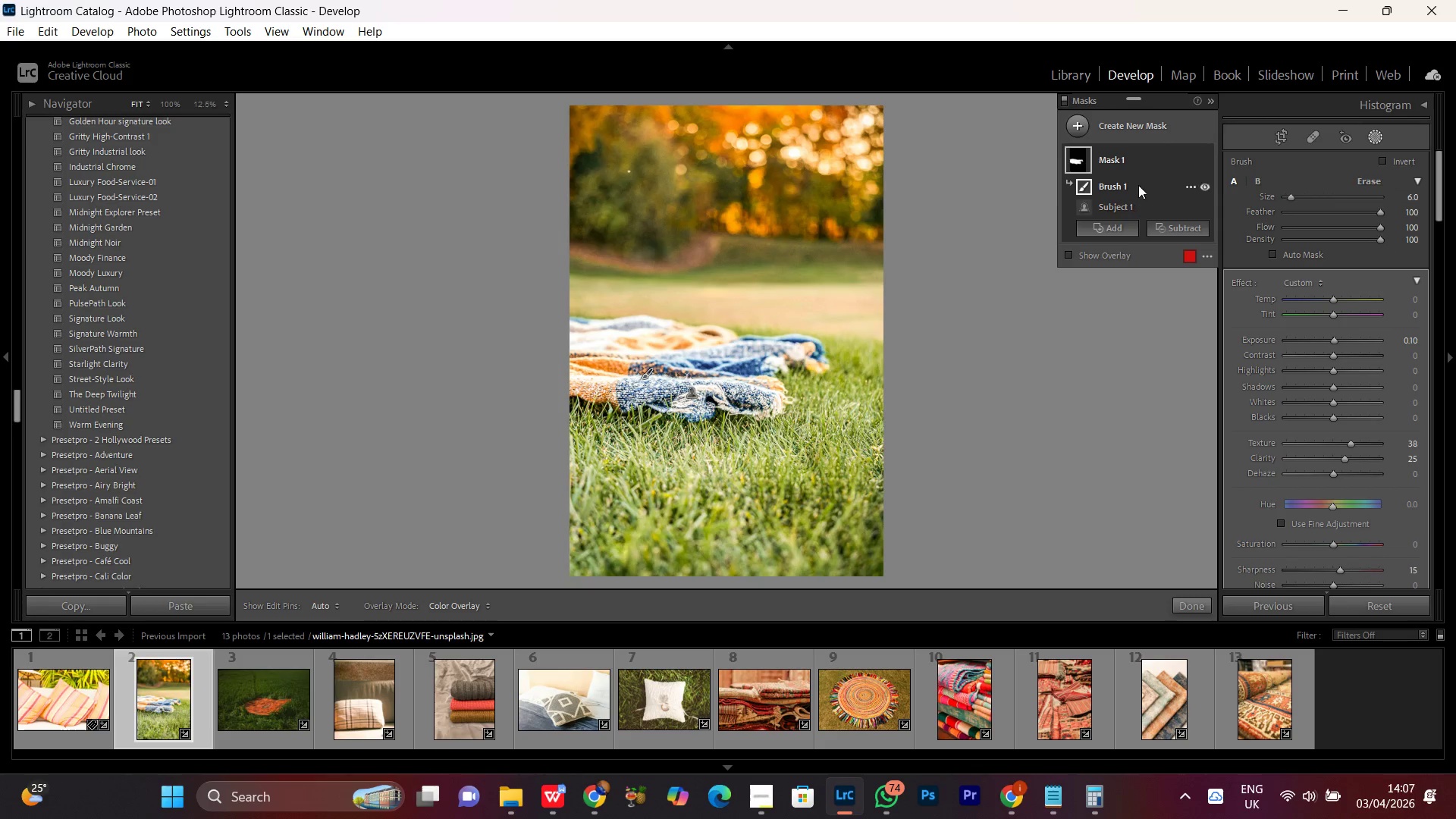 
left_click([1381, 133])
 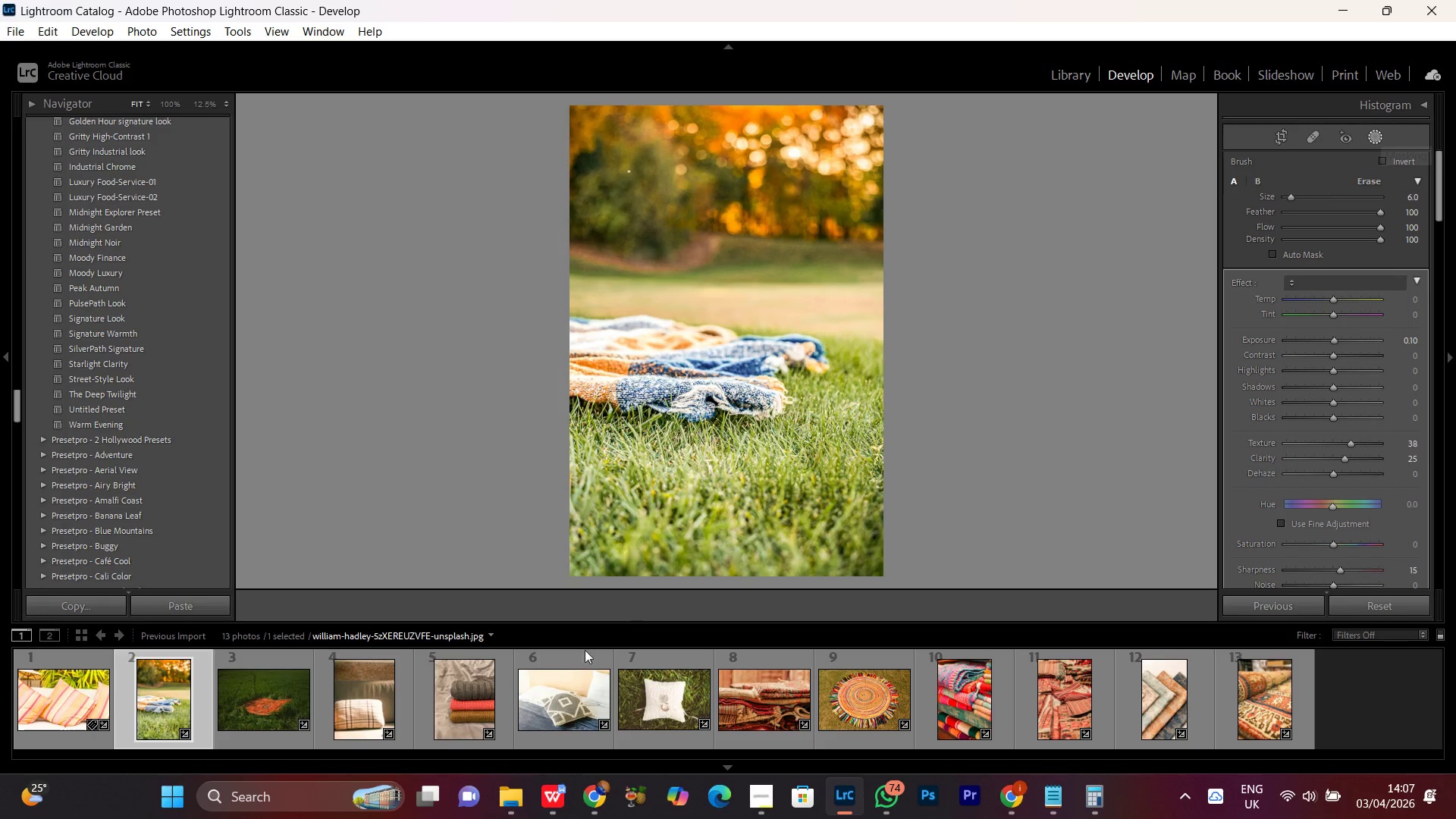 
mouse_move([596, 792])
 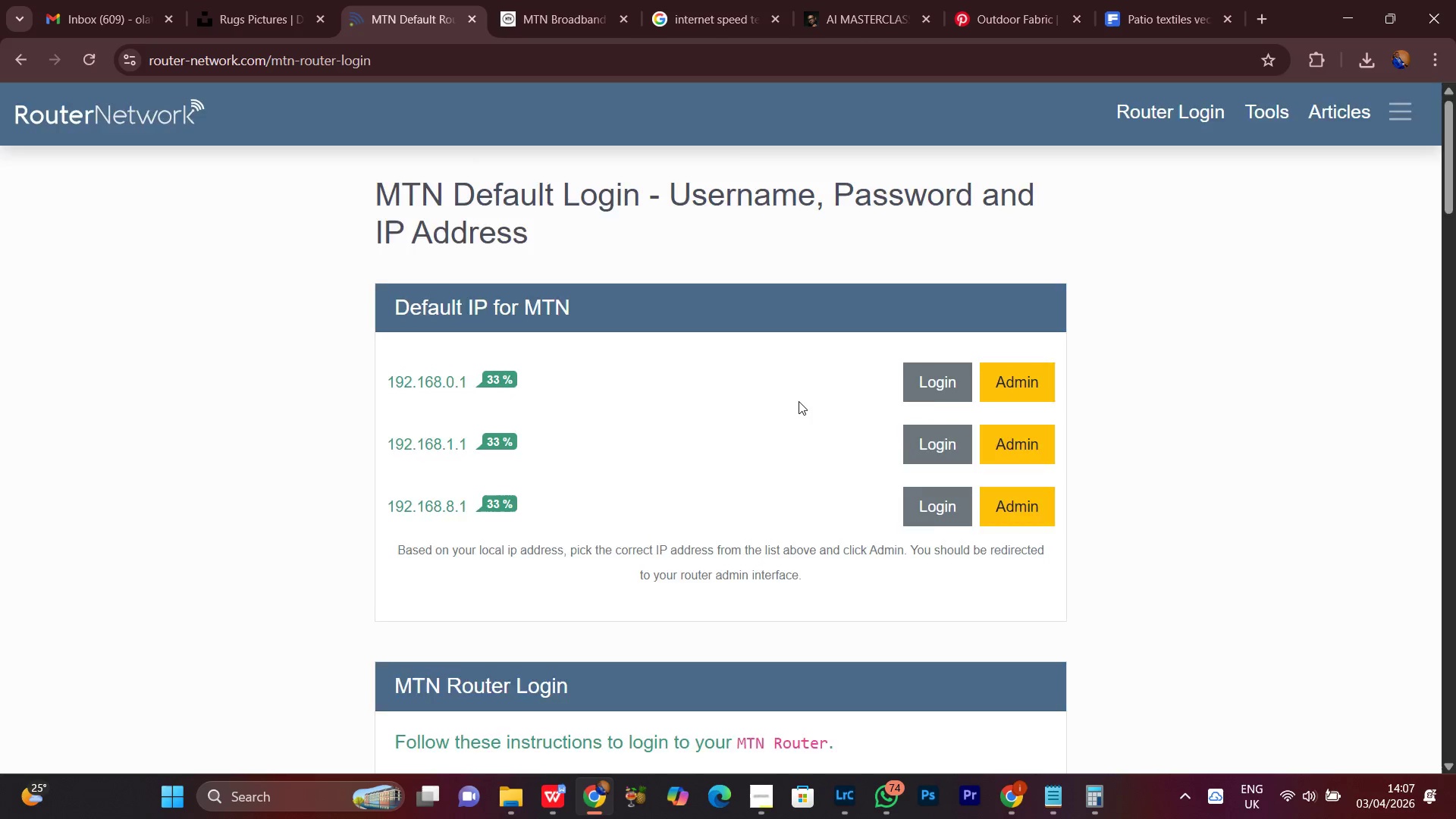 
scroll: coordinate [799, 401], scroll_direction: up, amount: 2.0
 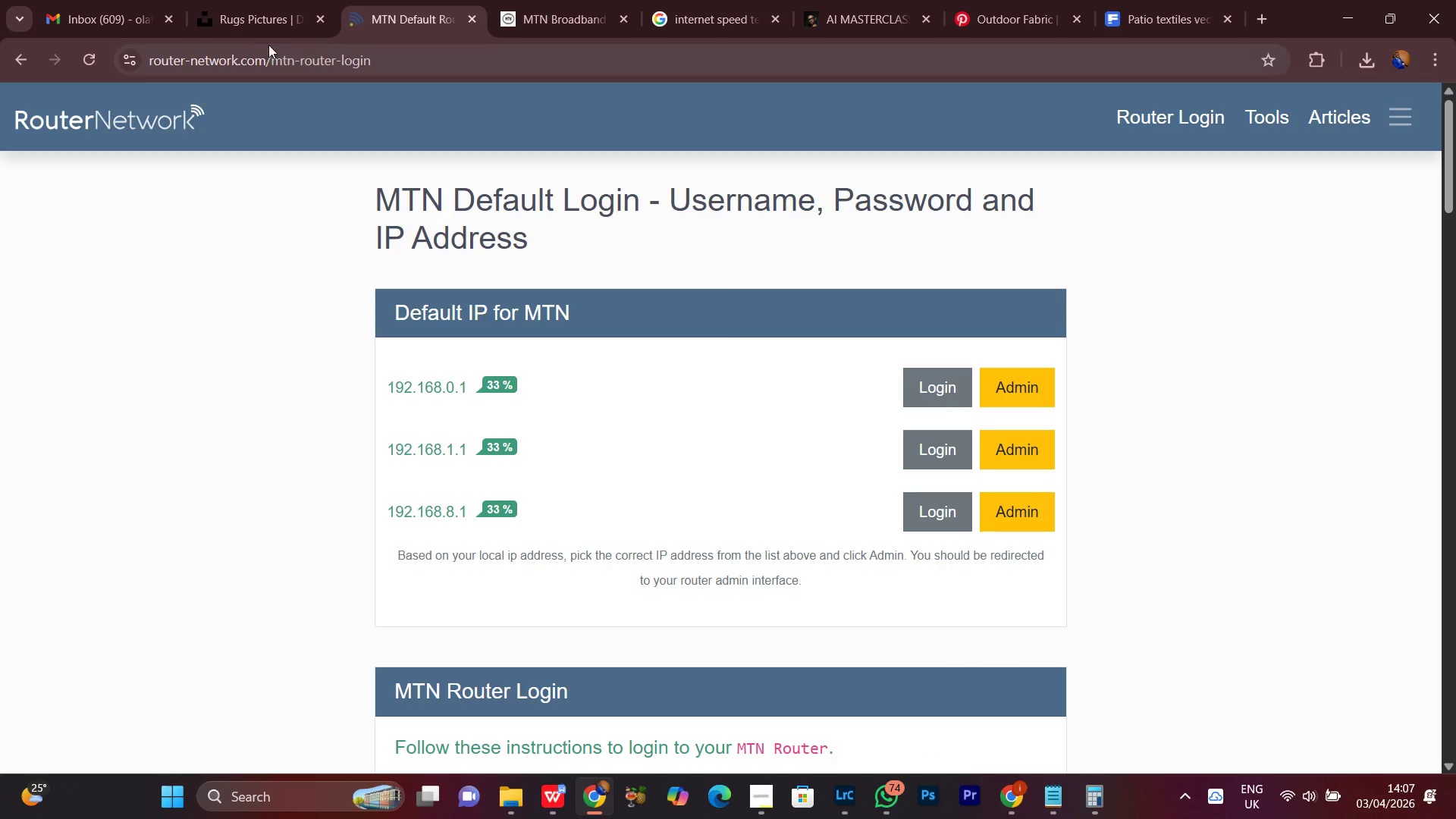 
left_click([249, 23])
 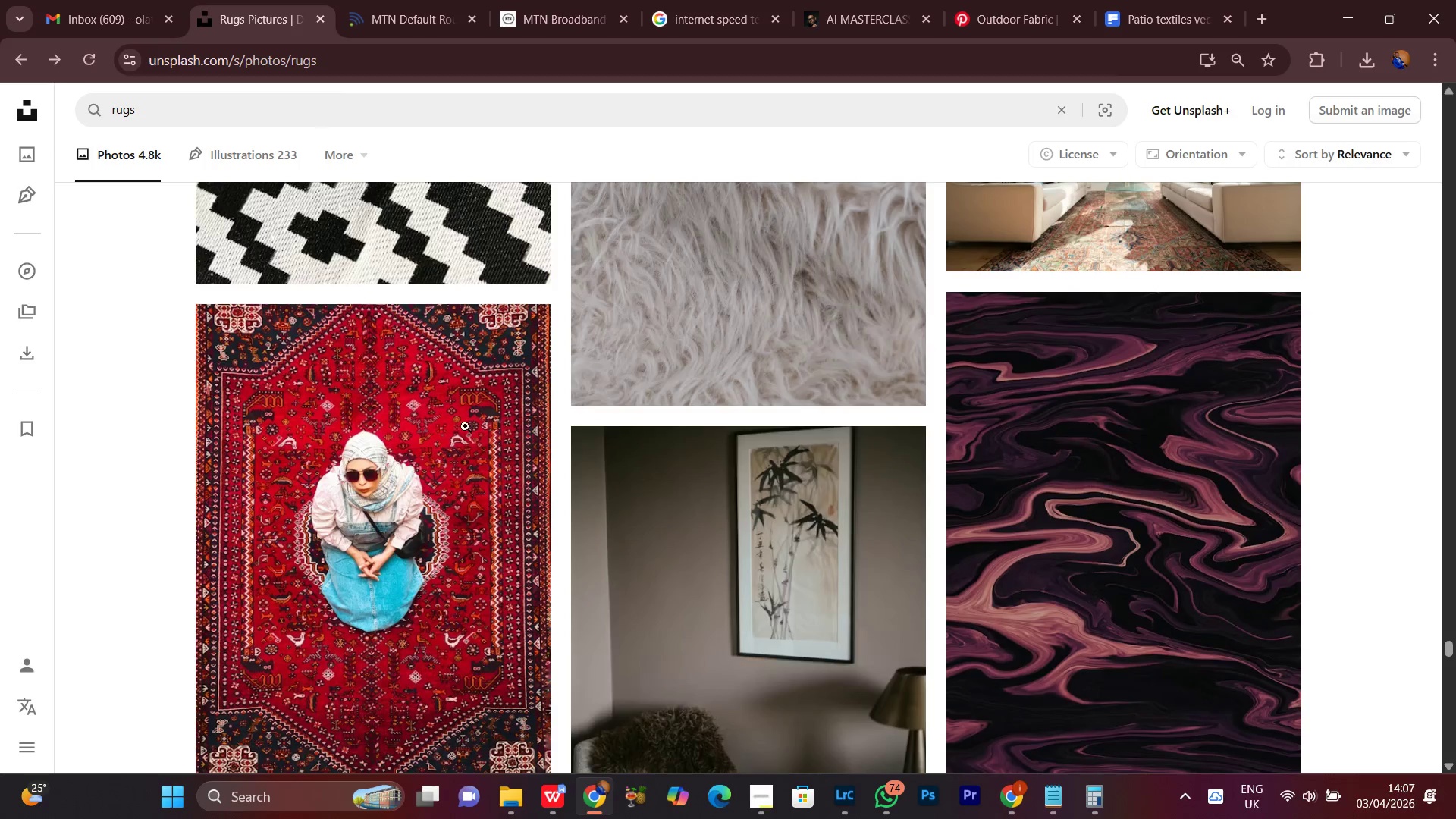 
scroll: coordinate [474, 436], scroll_direction: down, amount: 3.0
 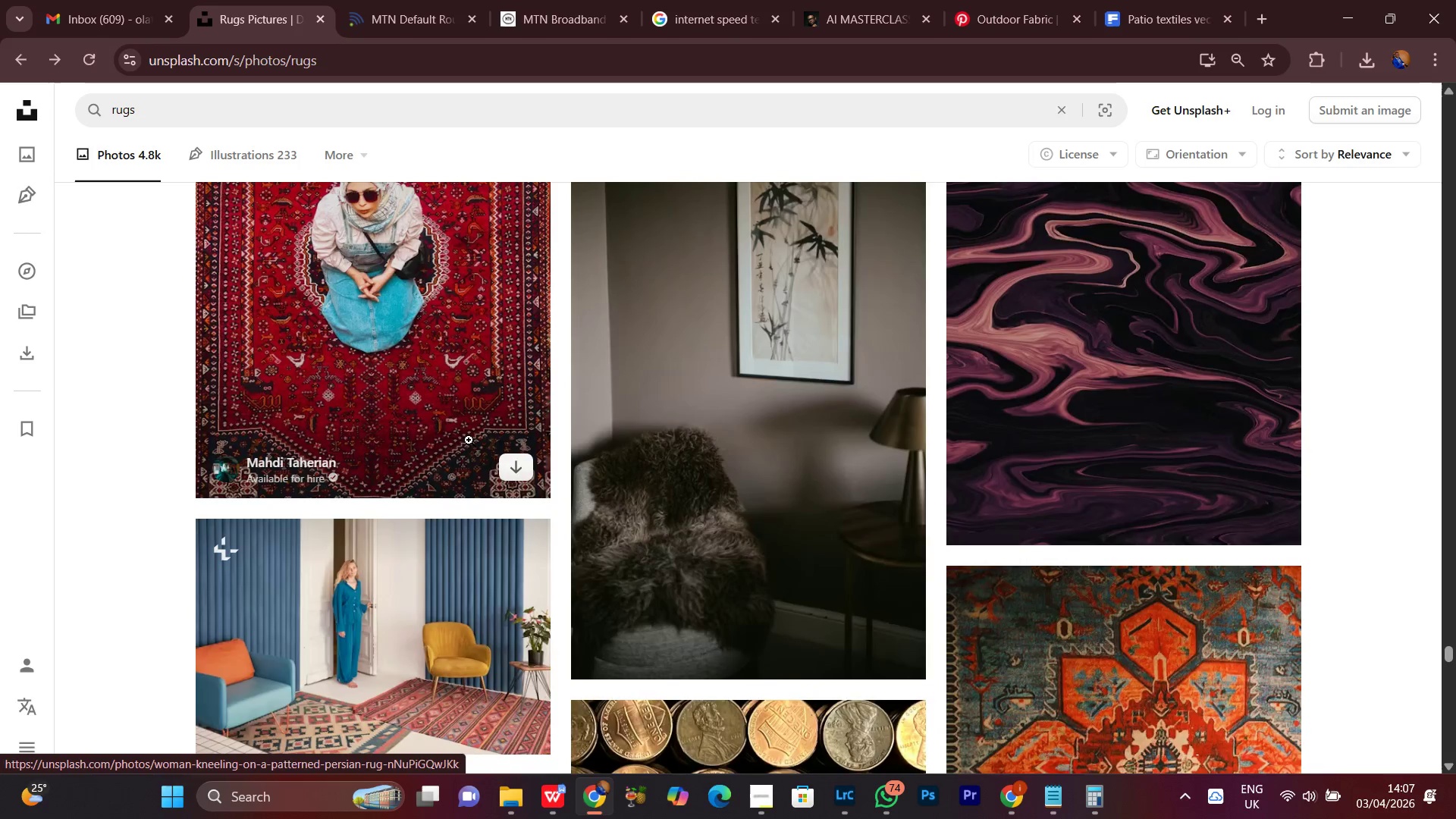 
scroll: coordinate [469, 440], scroll_direction: up, amount: 2.0
 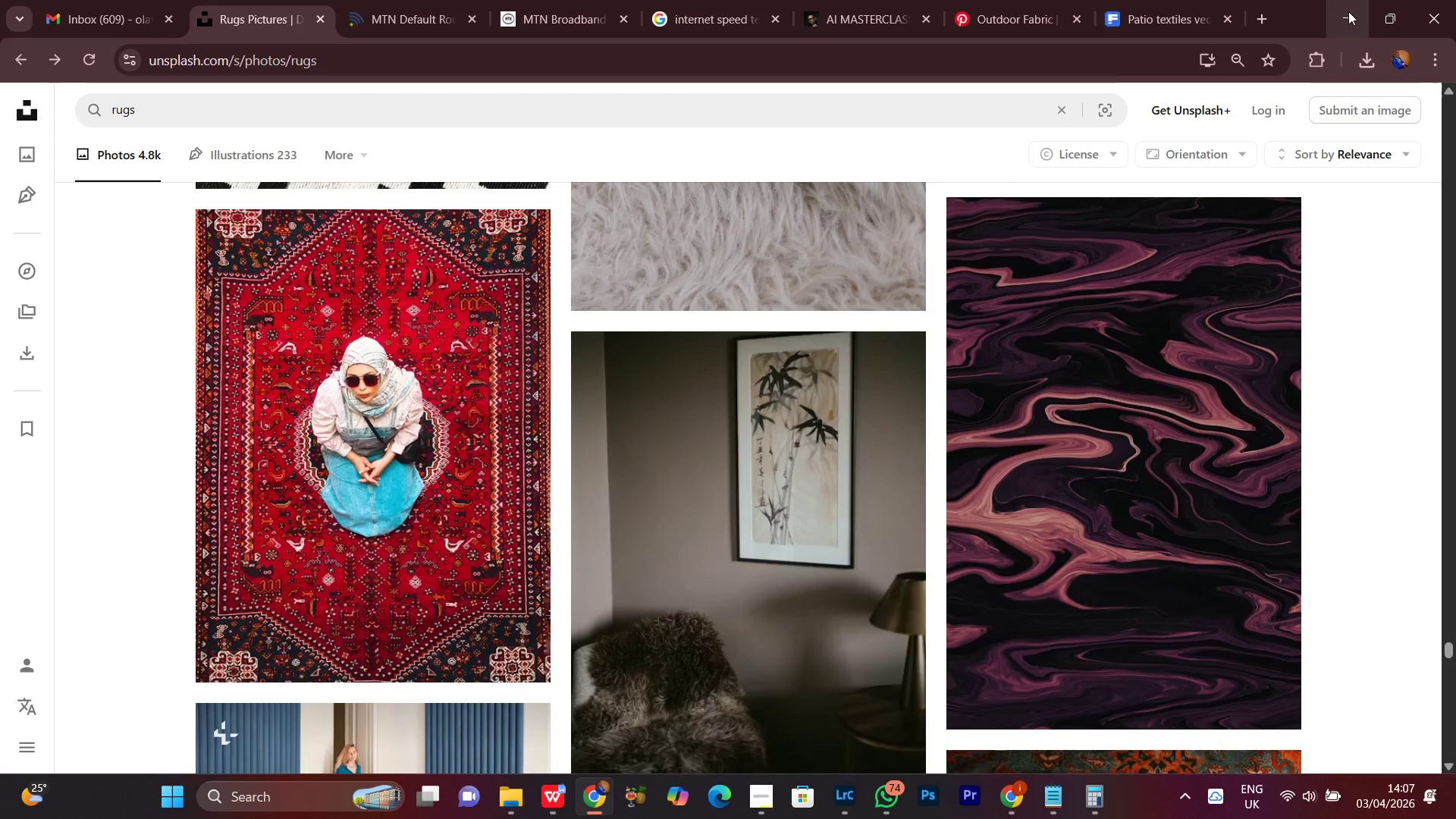 
left_click([1351, 11])
 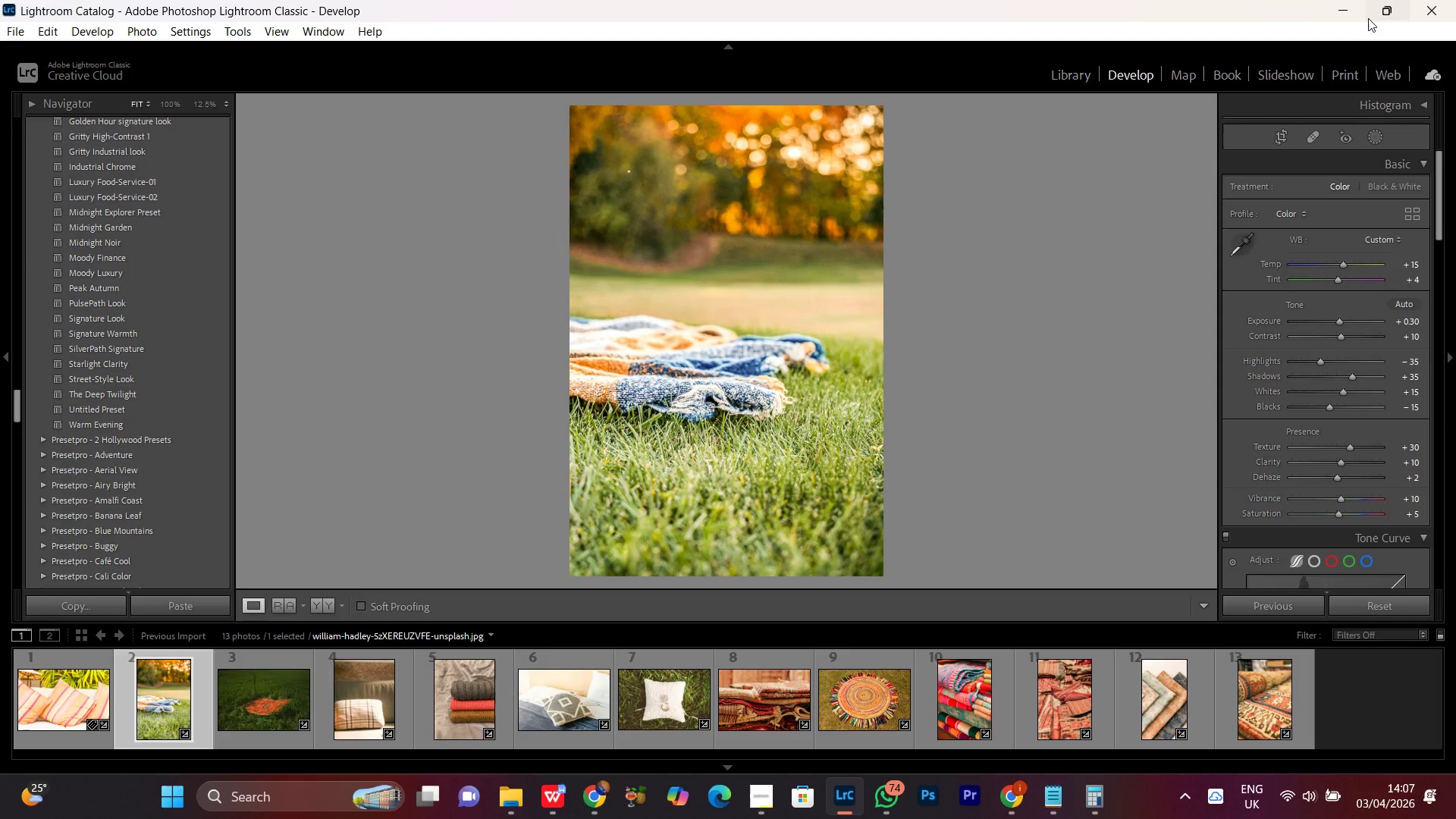 
left_click([1377, 11])
 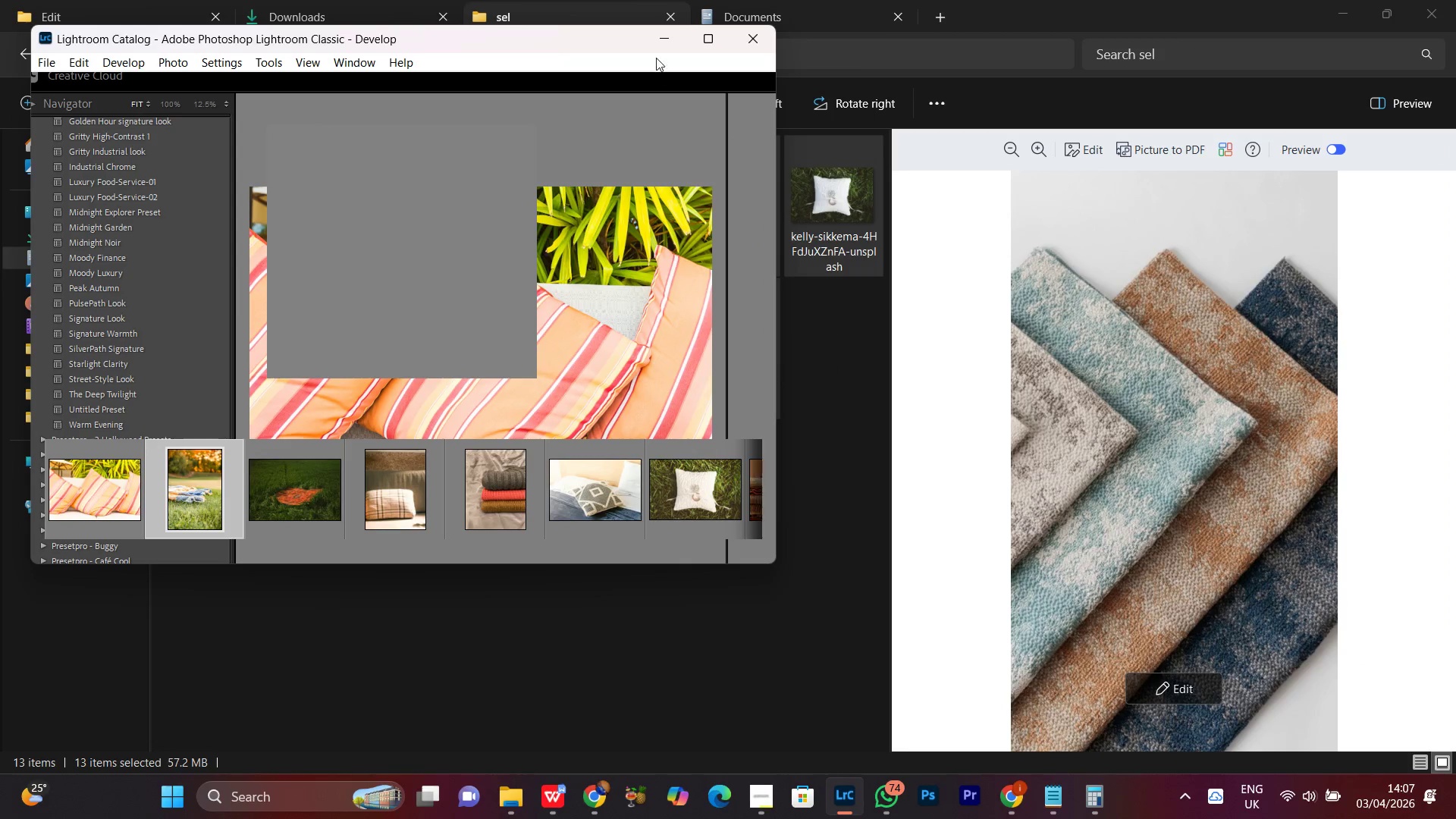 
left_click([711, 37])
 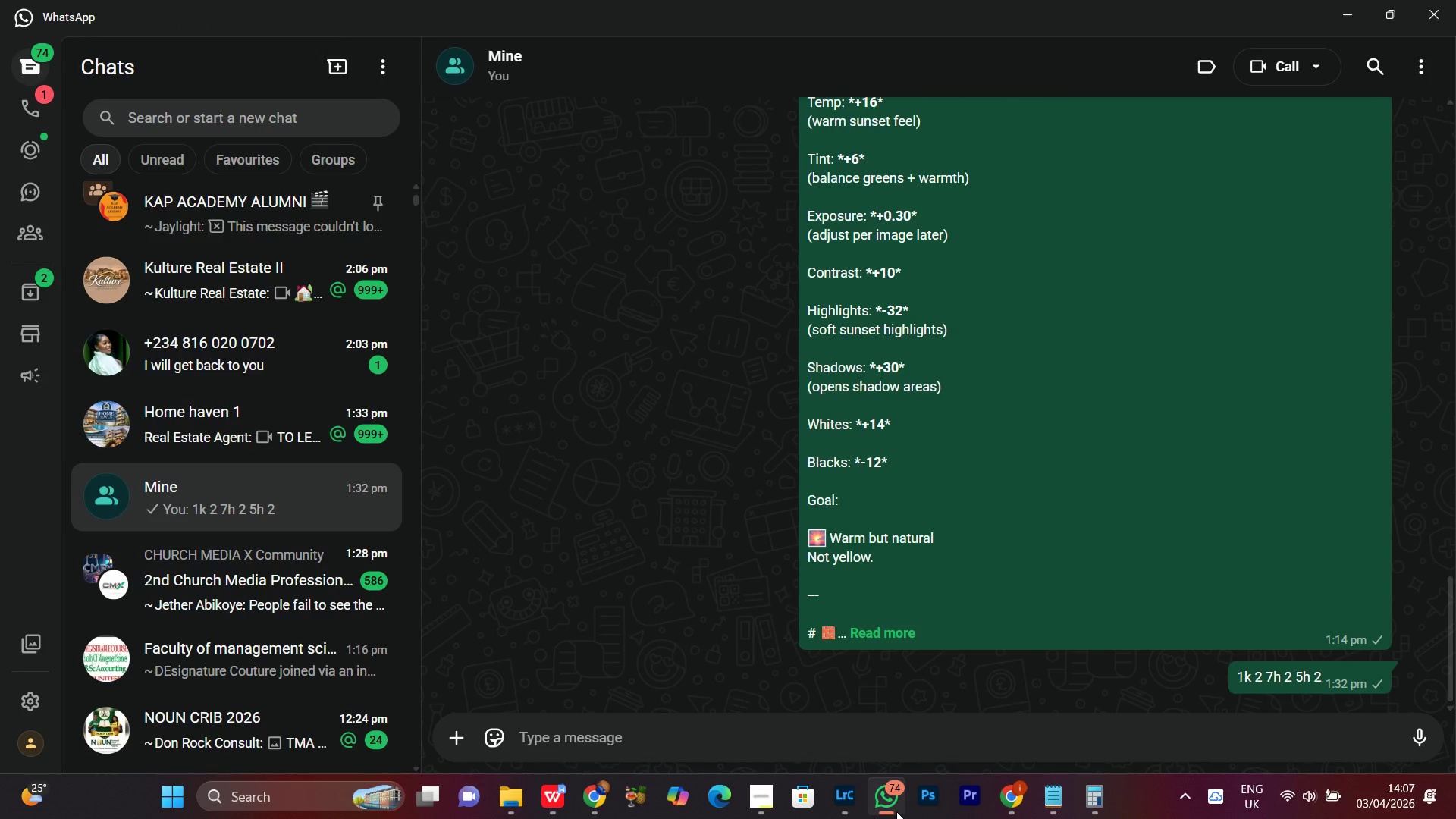 
left_click([896, 811])
 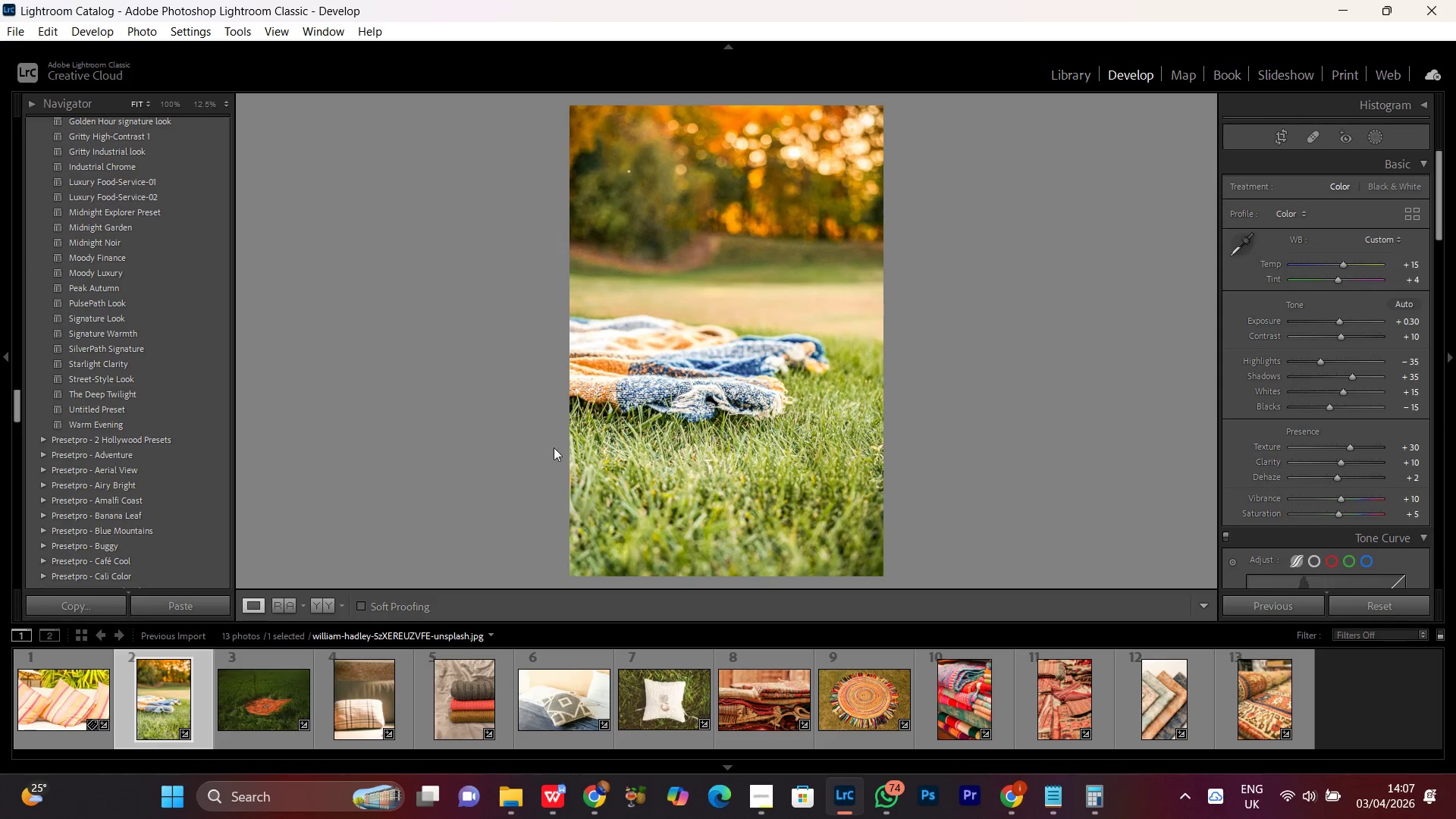 
wait(5.03)
 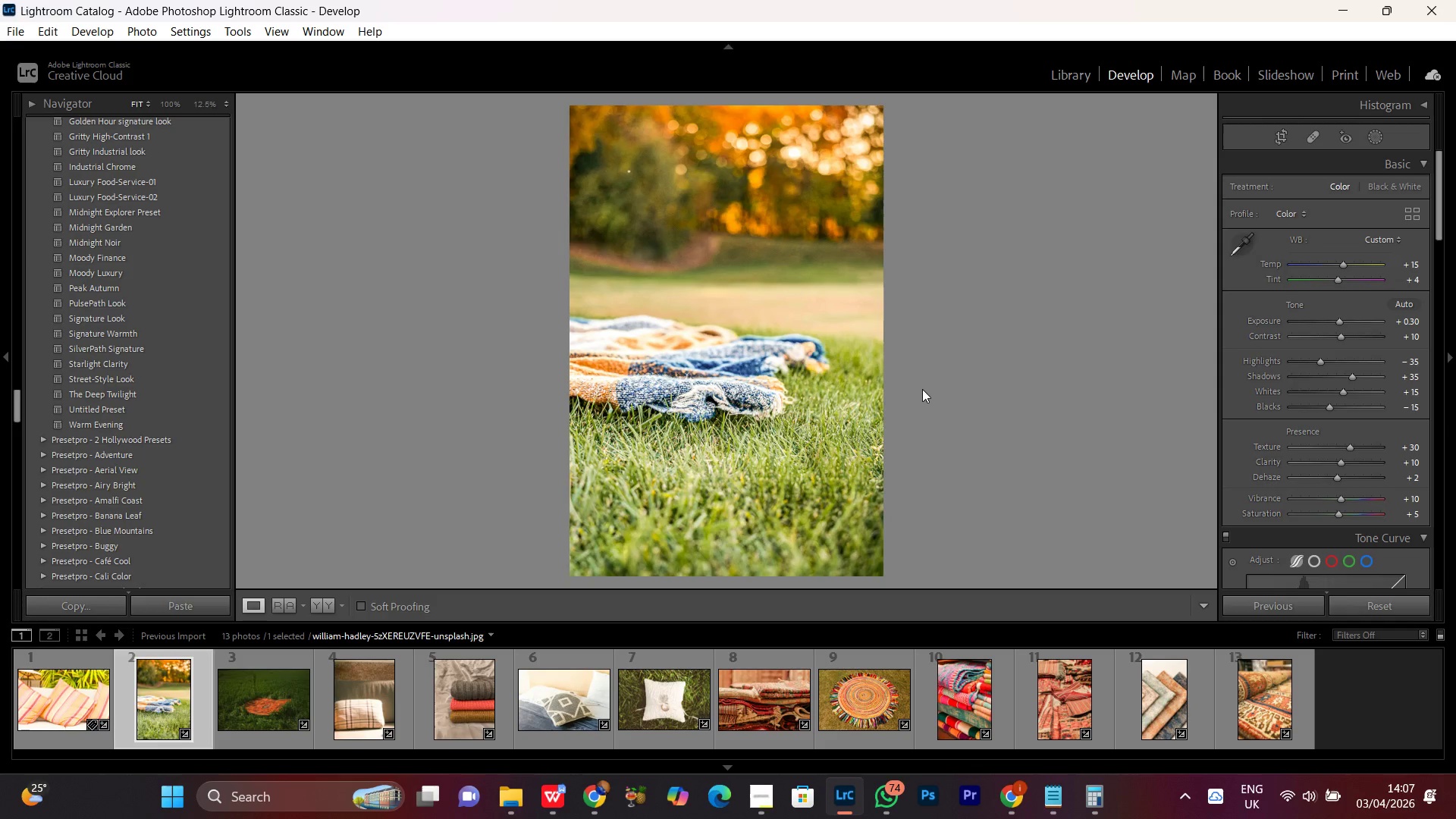 
left_click([1373, 143])
 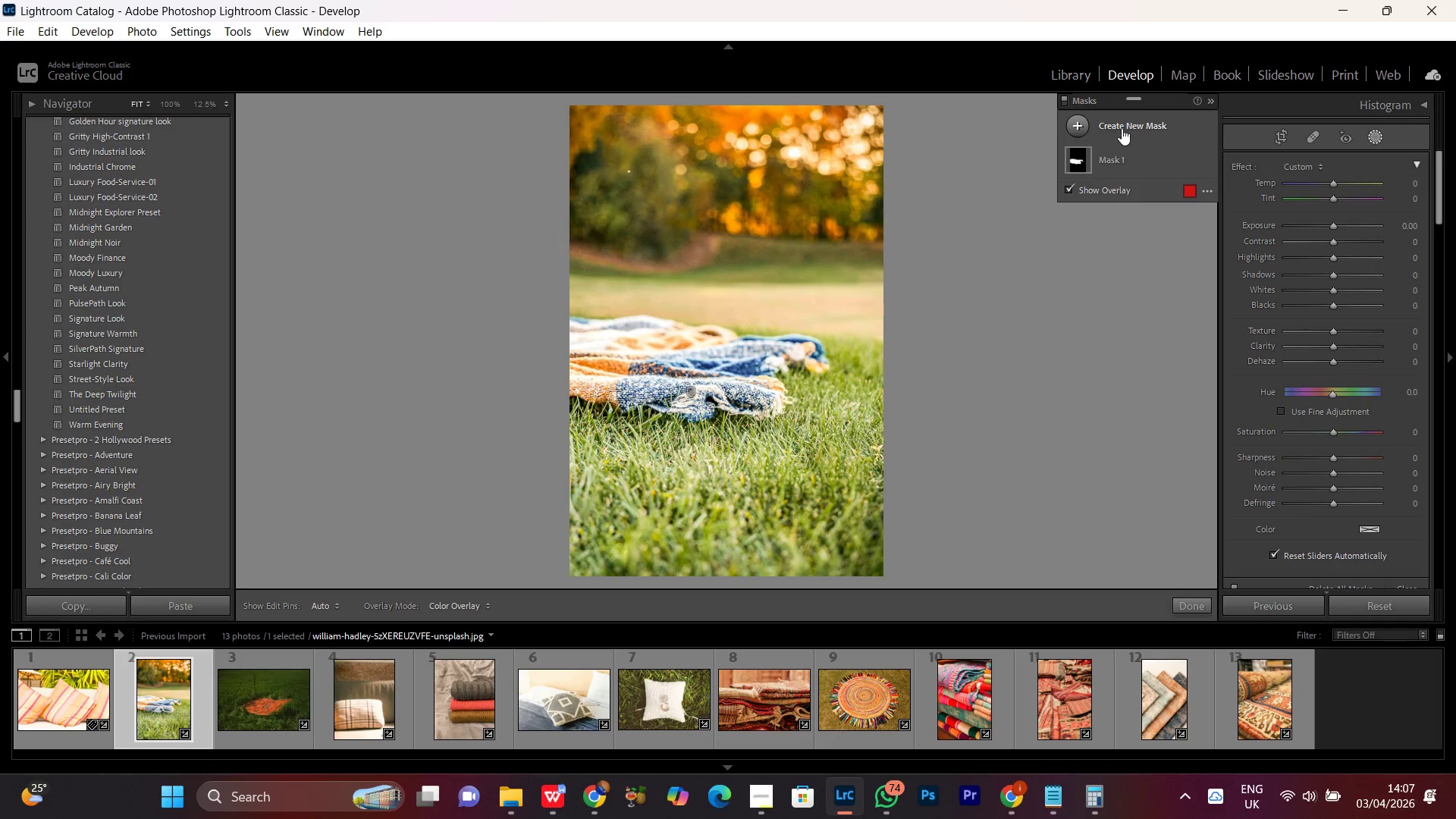 
left_click([1122, 128])
 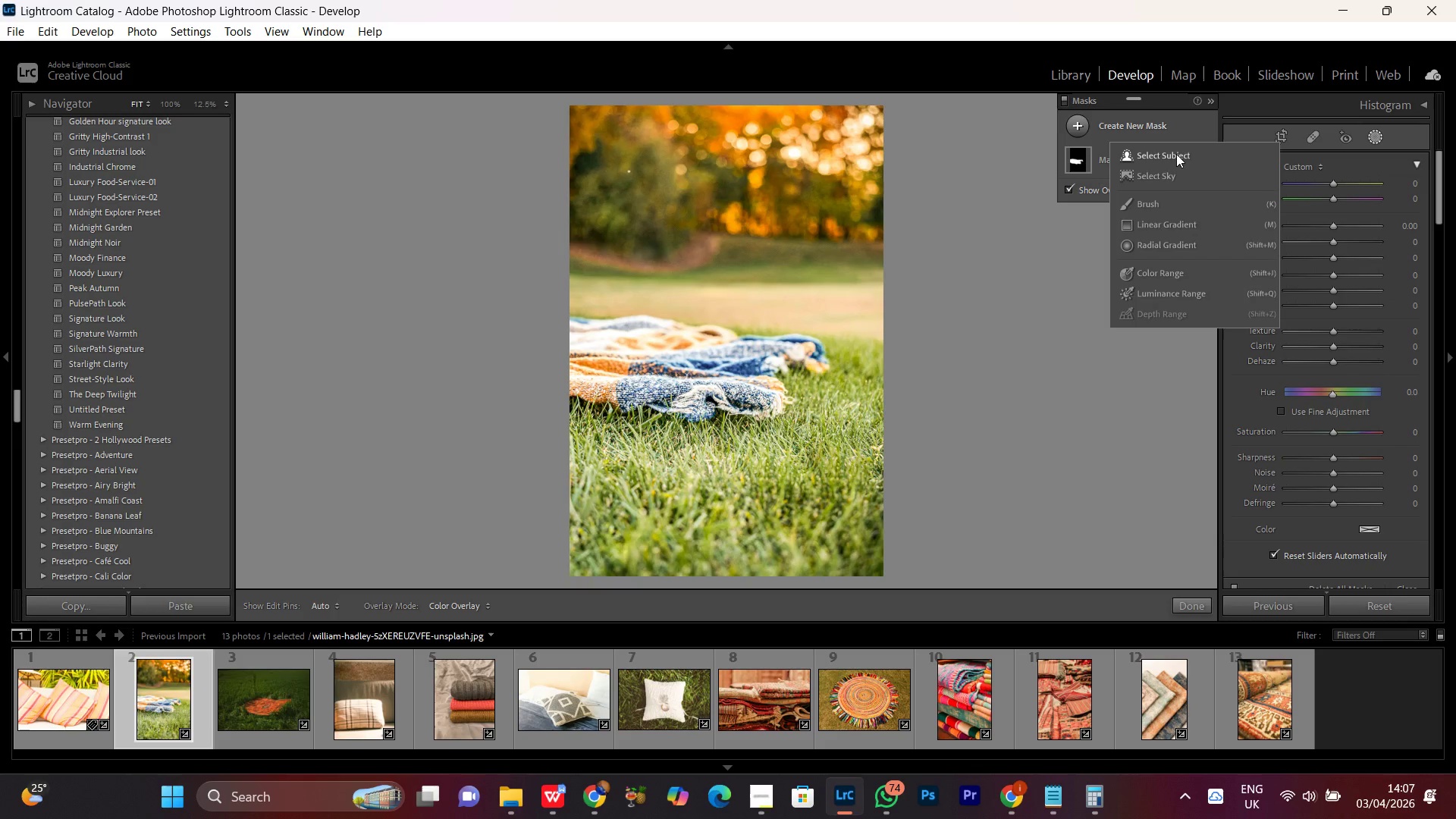 
left_click([1176, 153])
 